 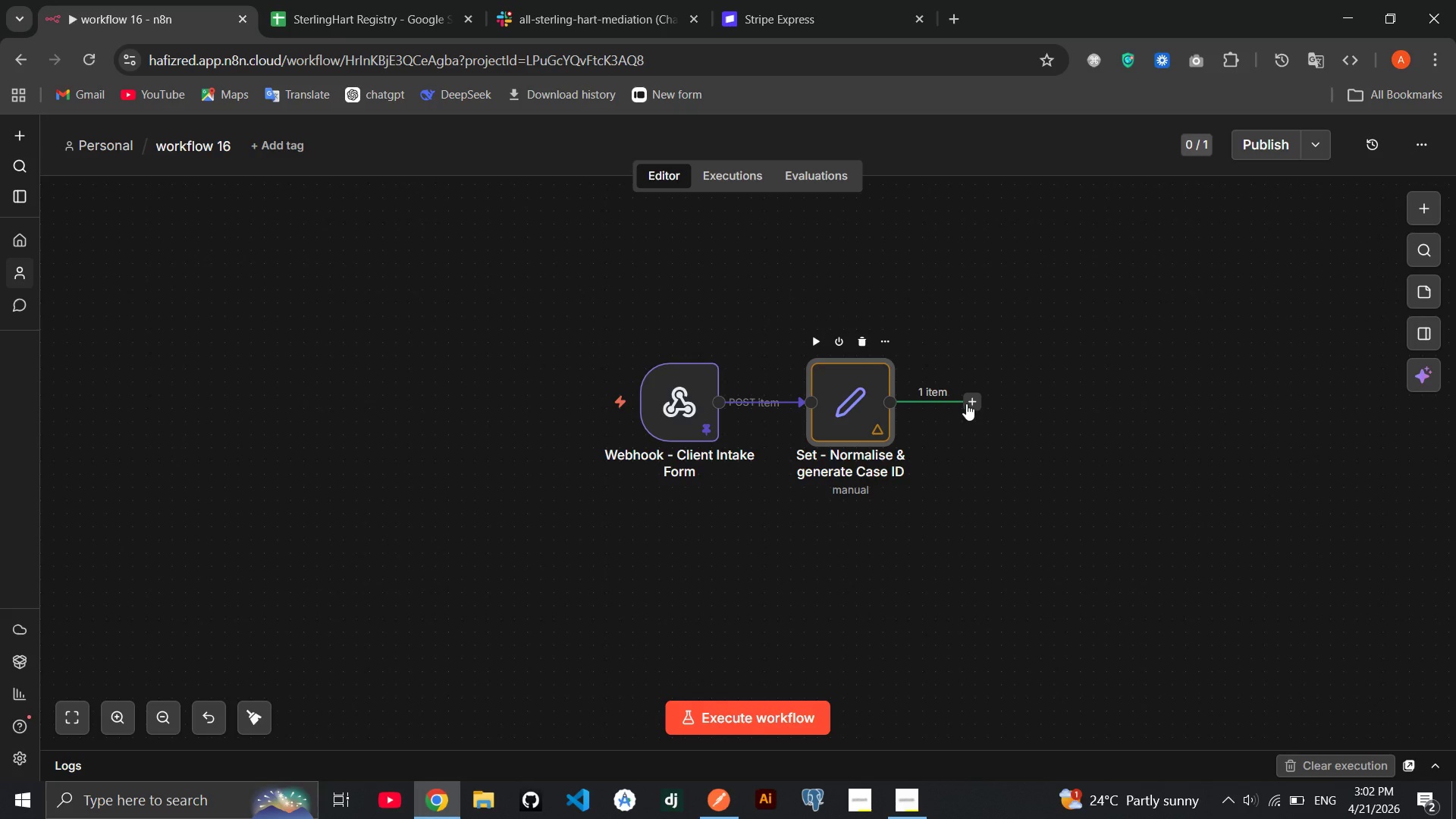 
left_click([967, 404])
 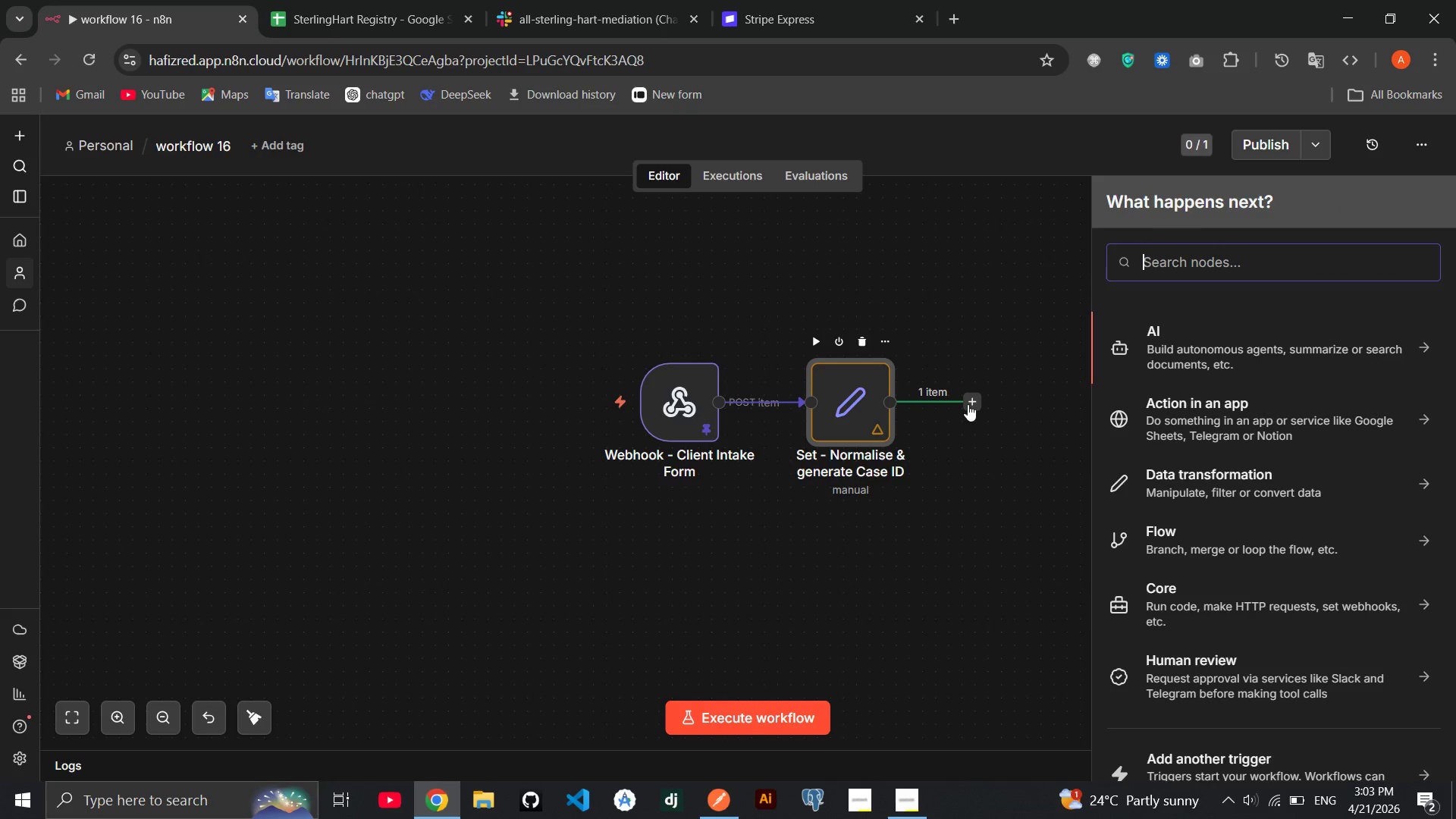 
type(sheet)
 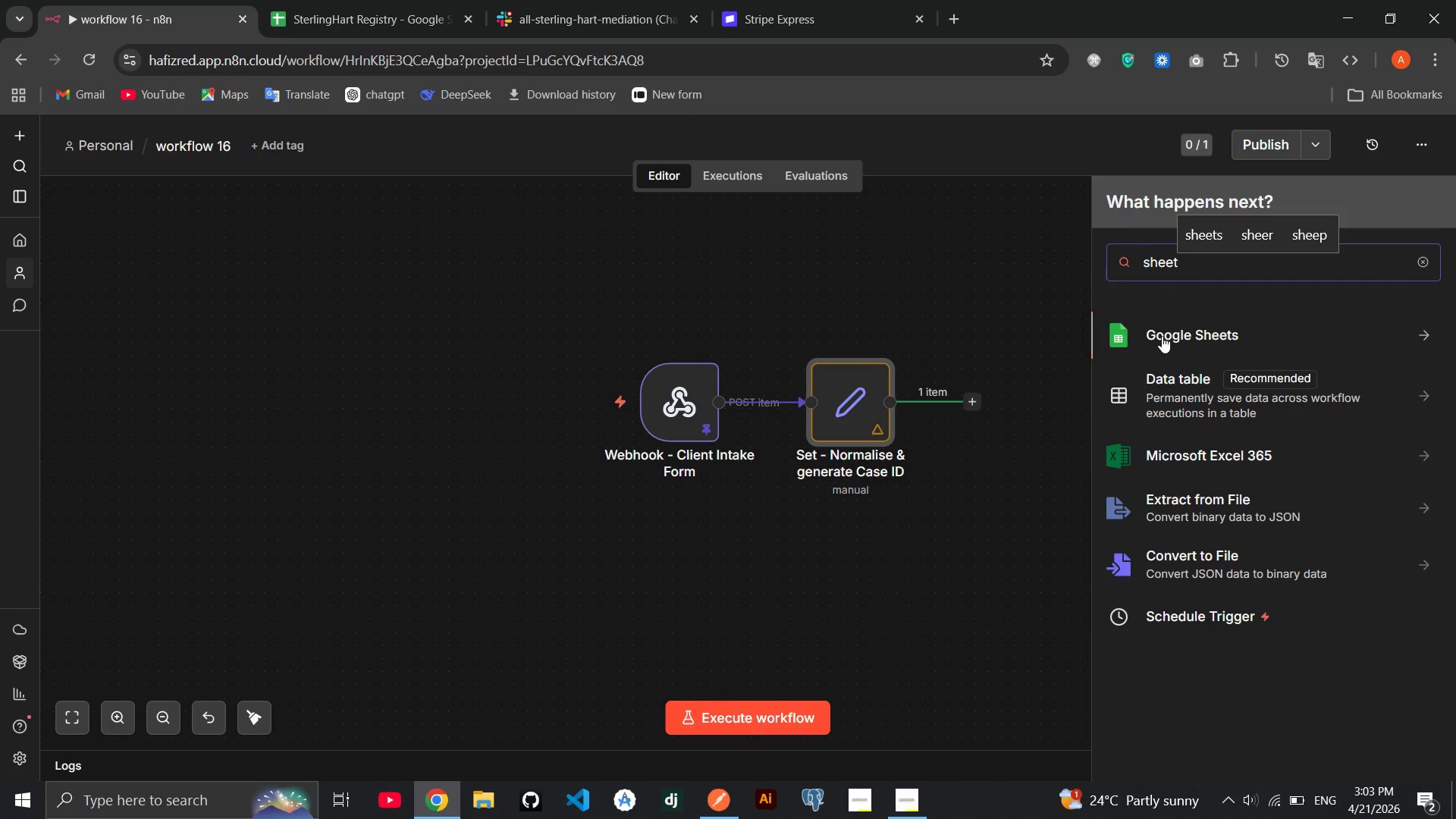 
left_click([1168, 333])
 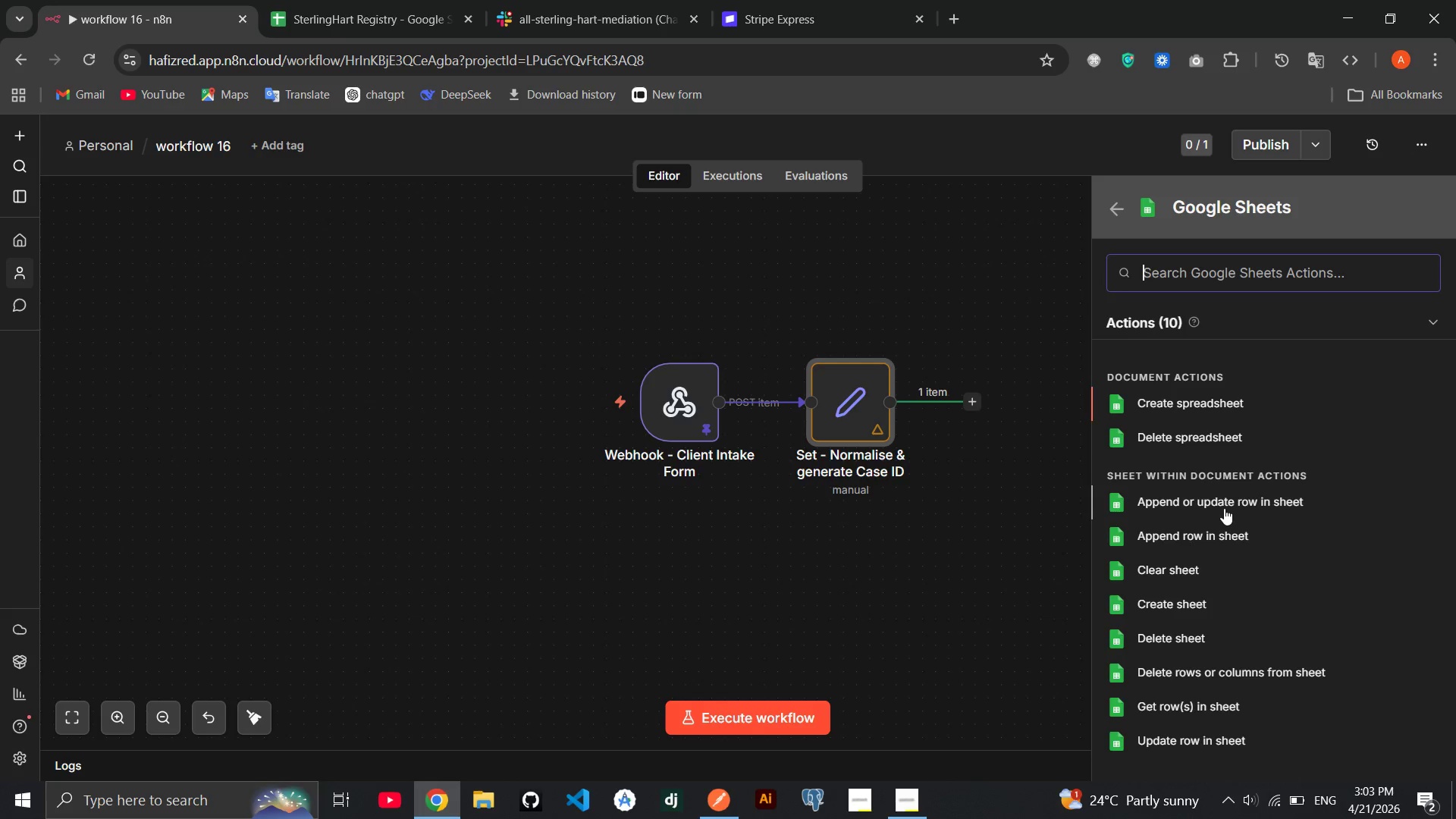 
wait(5.84)
 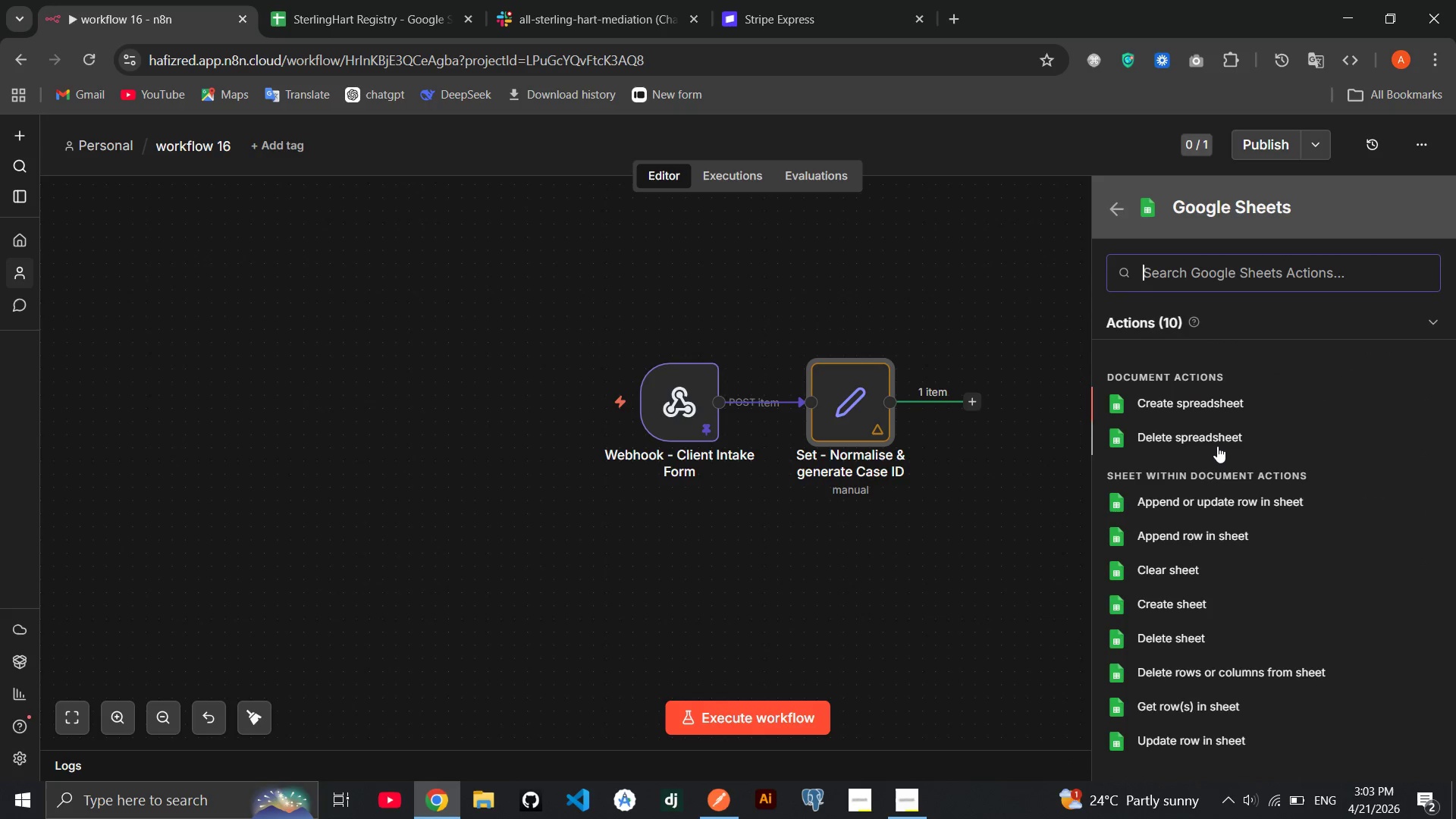 
scroll: coordinate [1210, 612], scroll_direction: down, amount: 3.0
 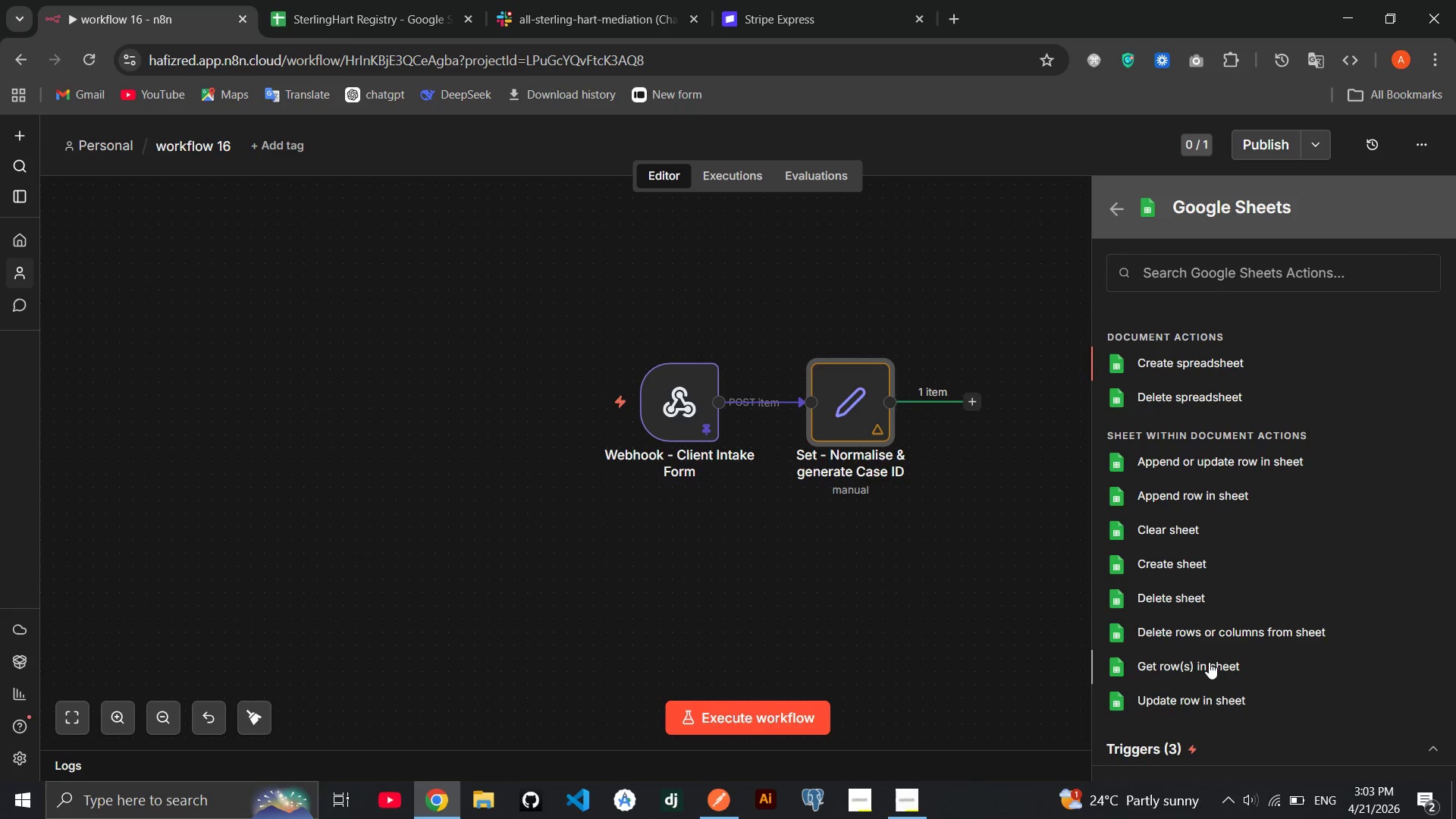 
left_click([1209, 662])
 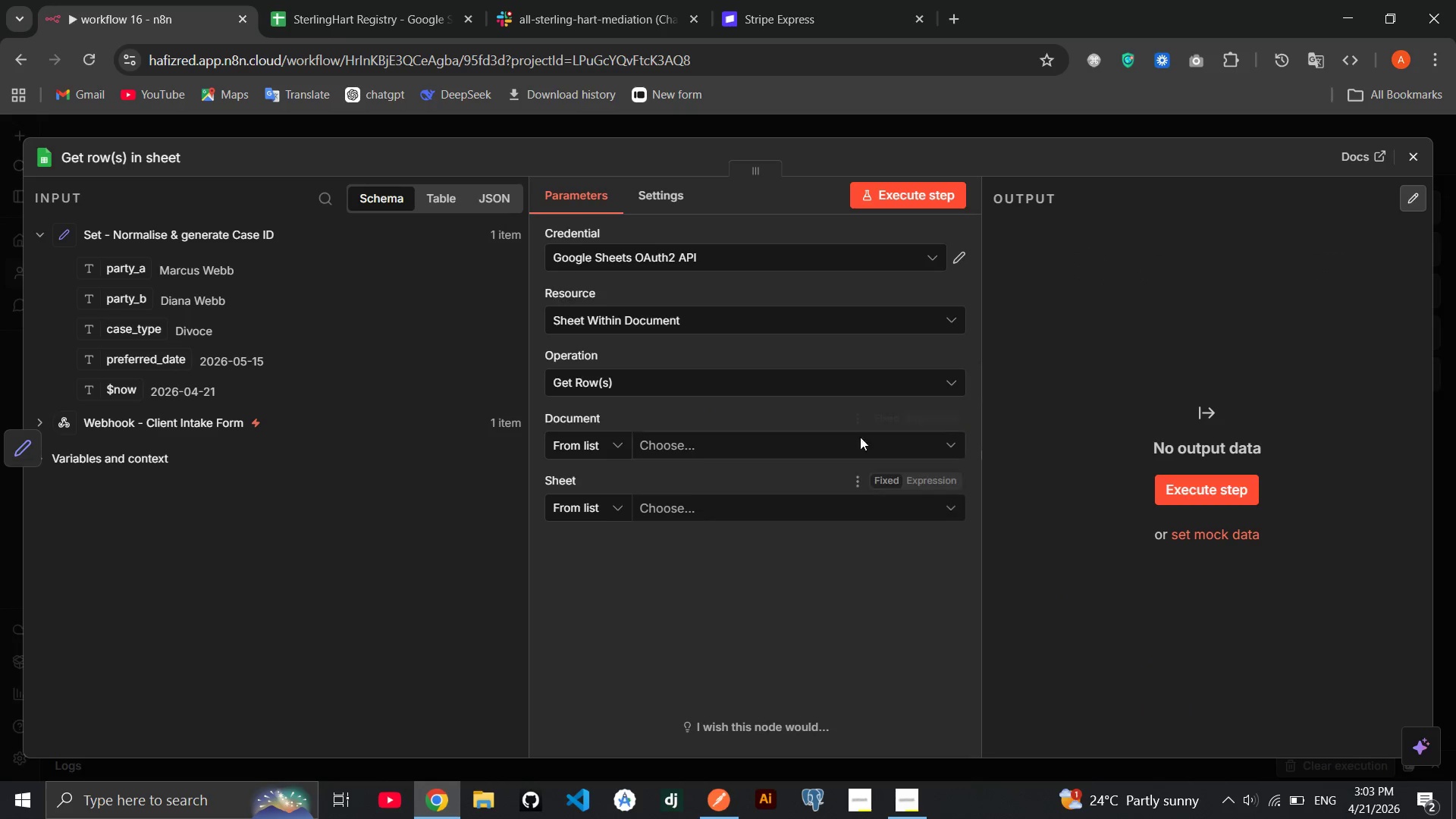 
left_click([782, 378])
 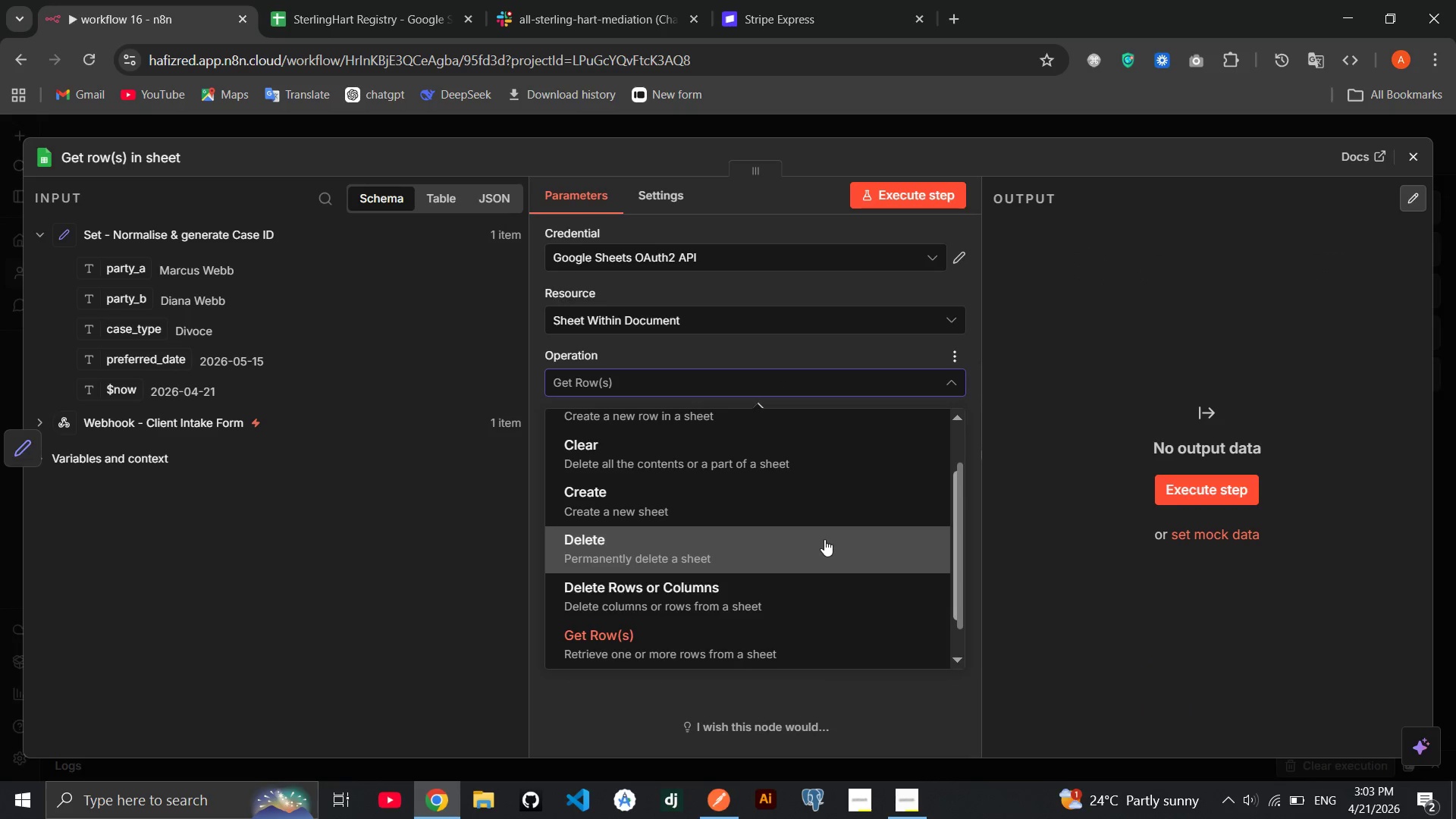 
scroll: coordinate [827, 532], scroll_direction: down, amount: 2.0
 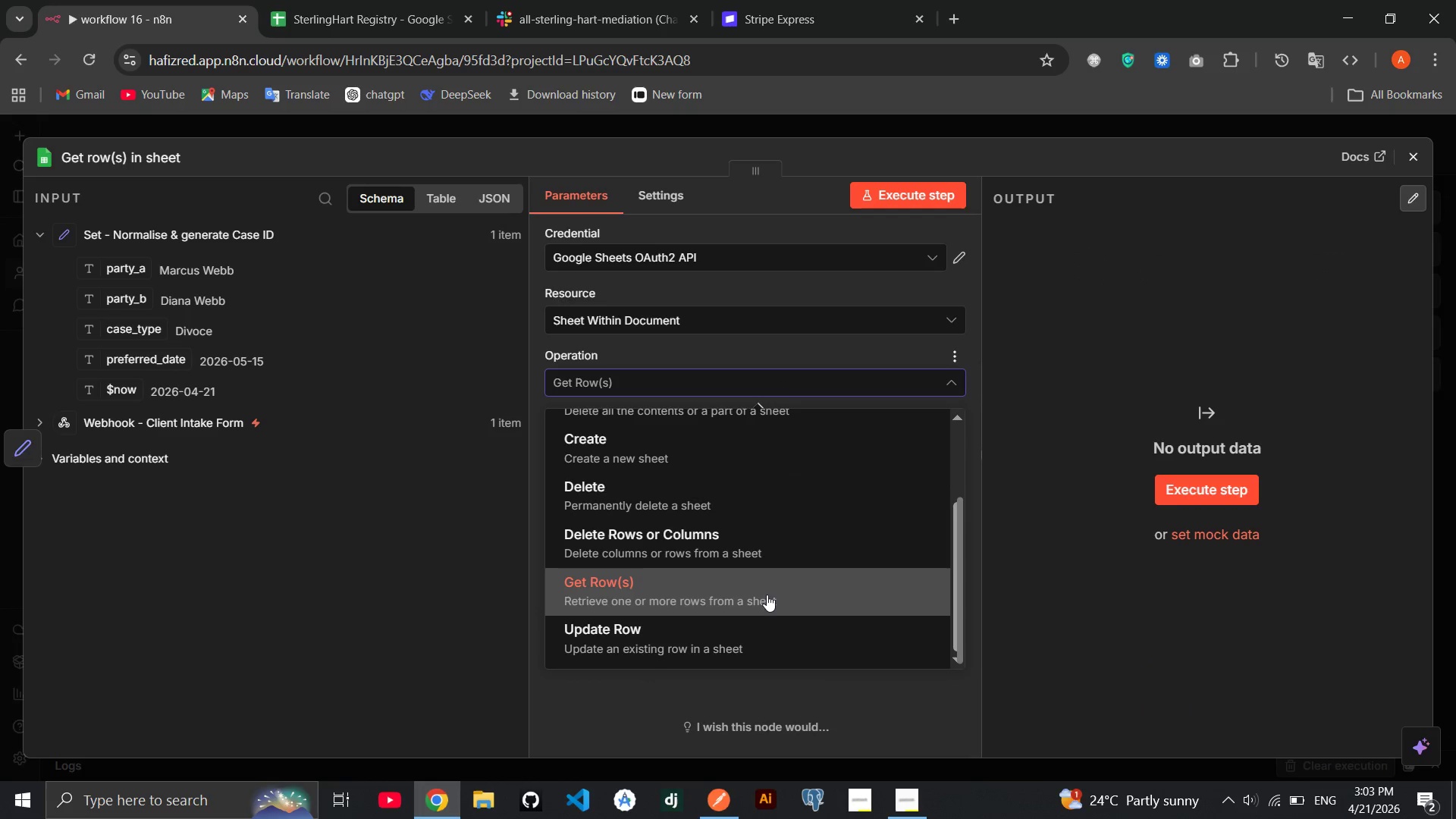 
left_click([767, 595])
 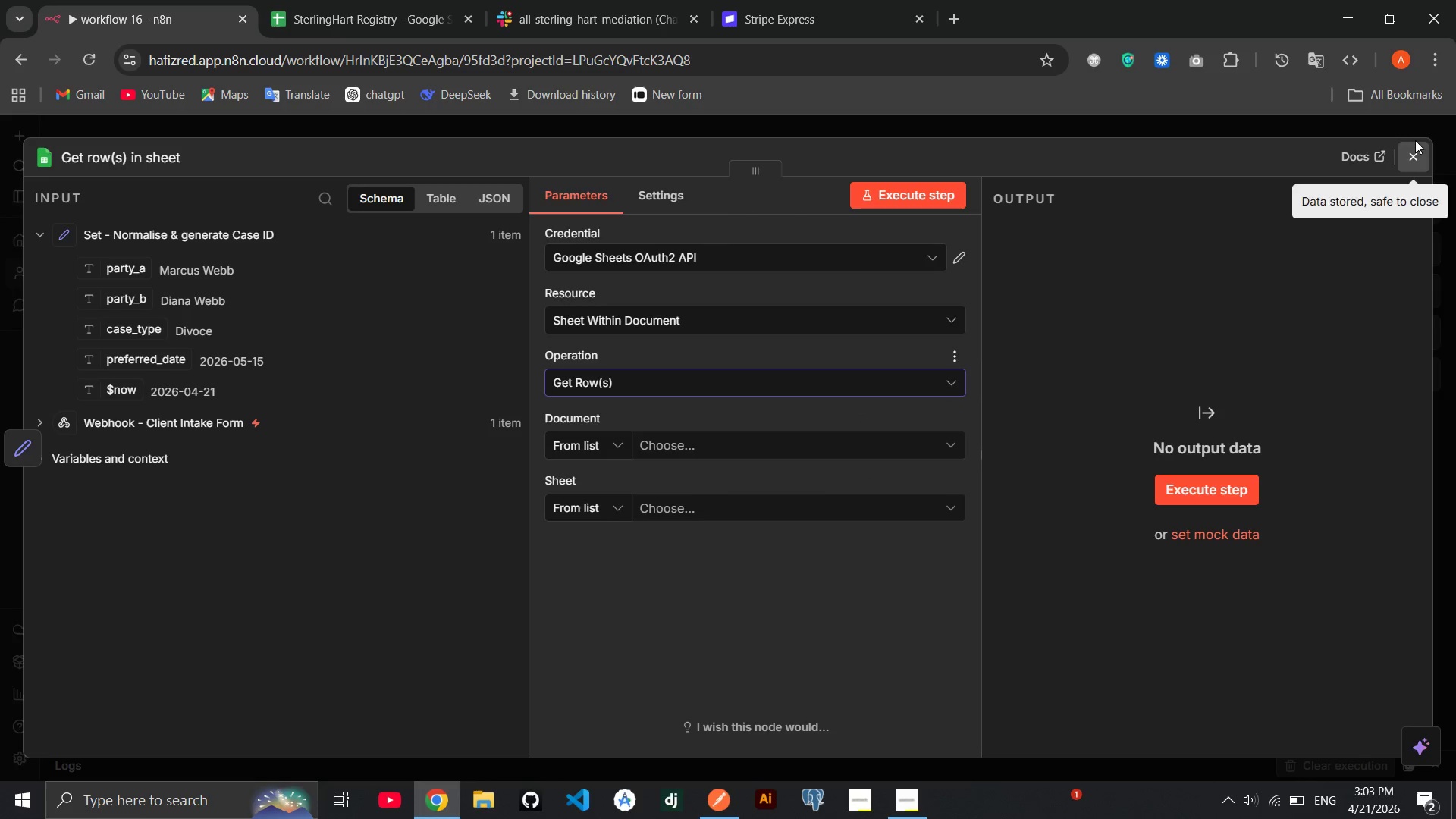 
left_click([1417, 149])
 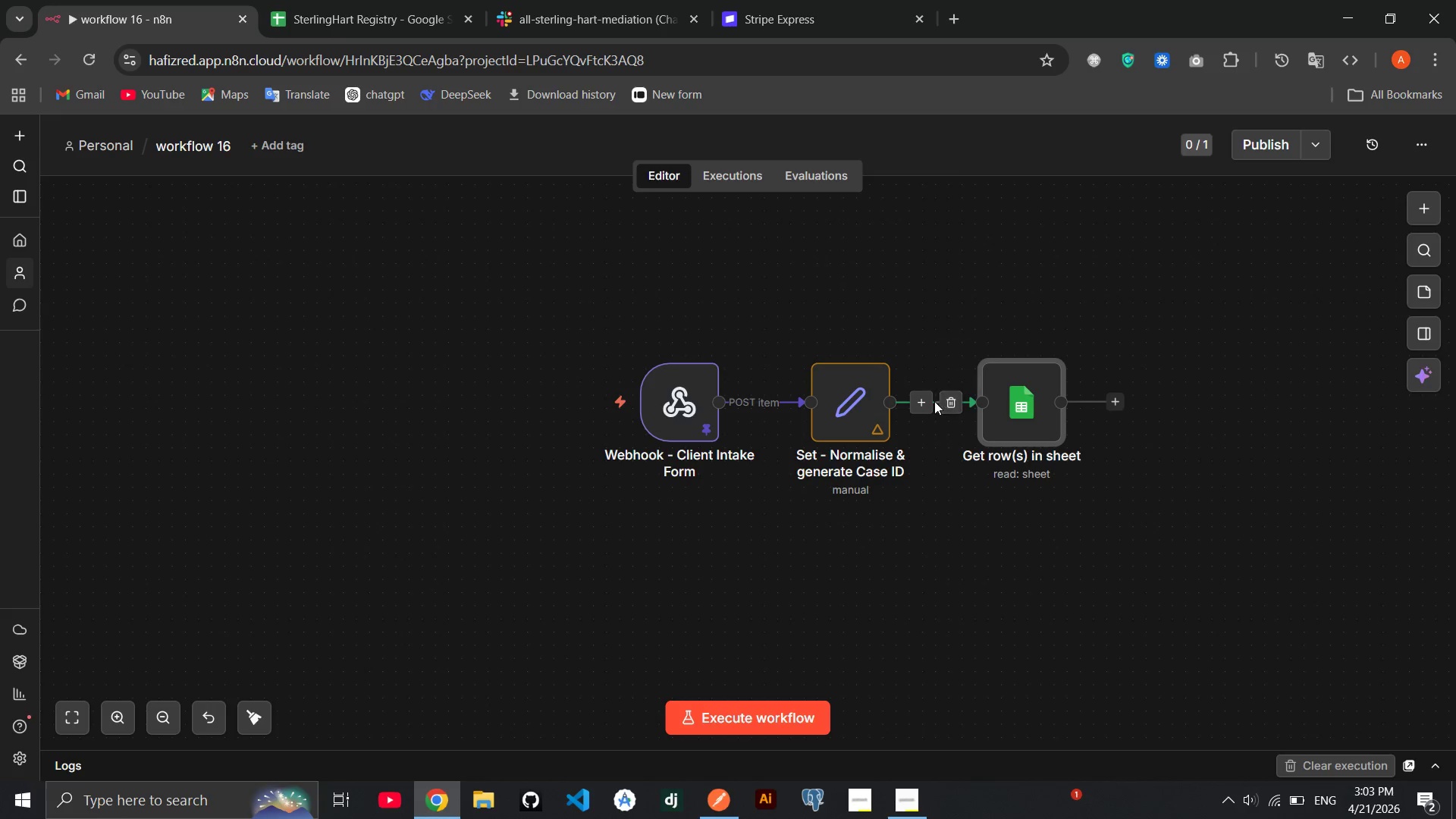 
left_click([926, 405])
 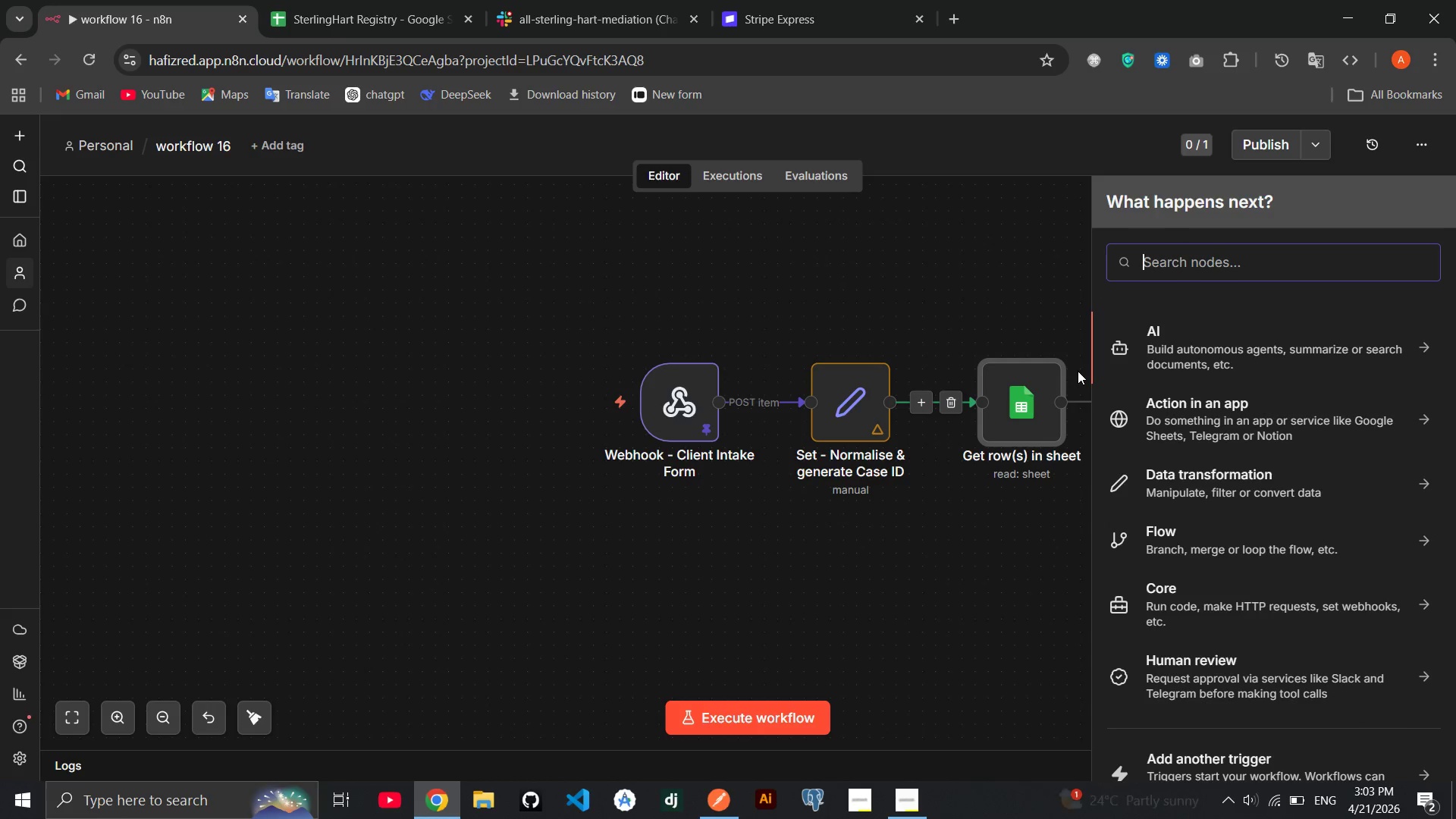 
type(z)
key(Backspace)
type(sheet)
 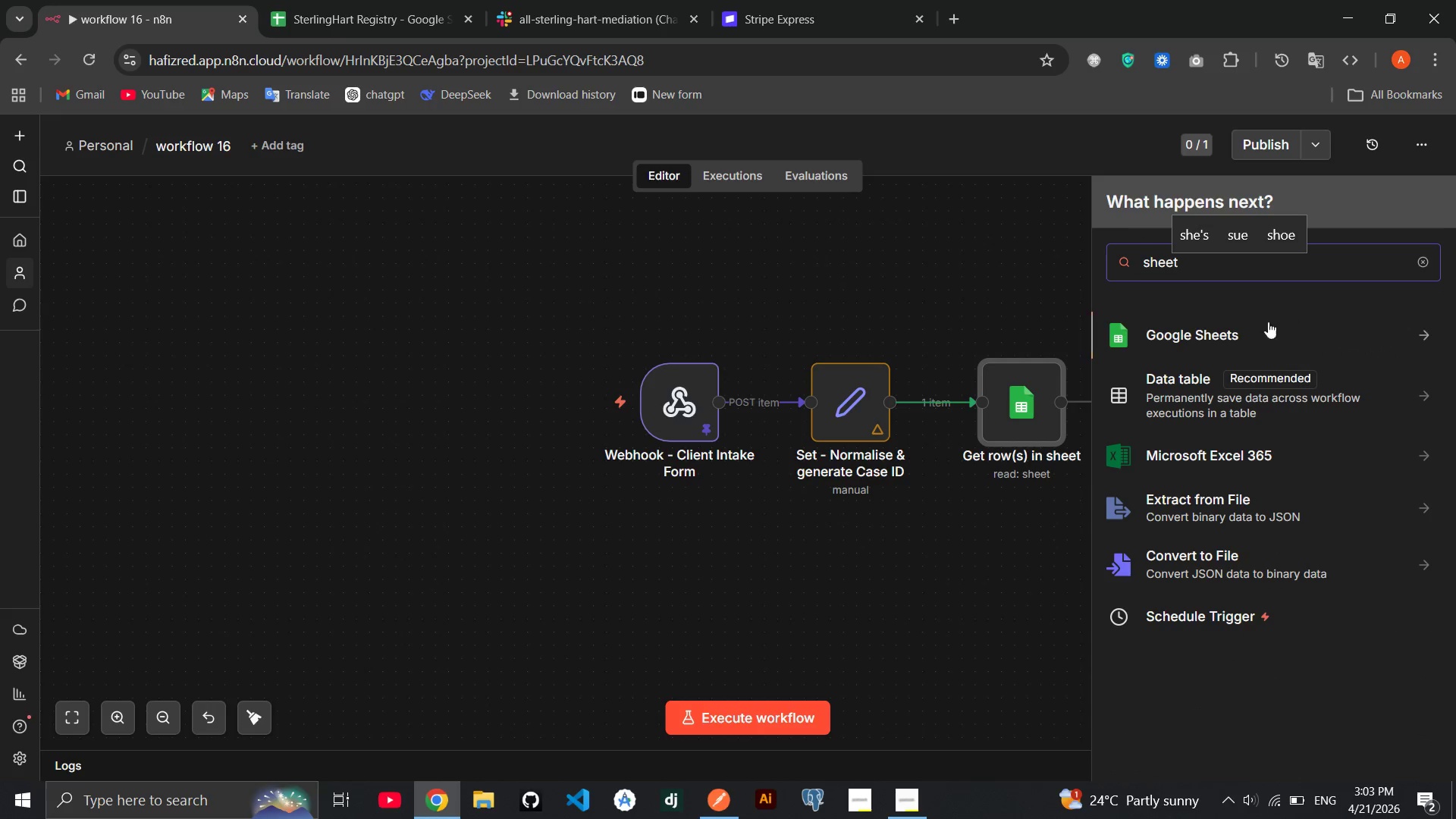 
left_click([1247, 328])
 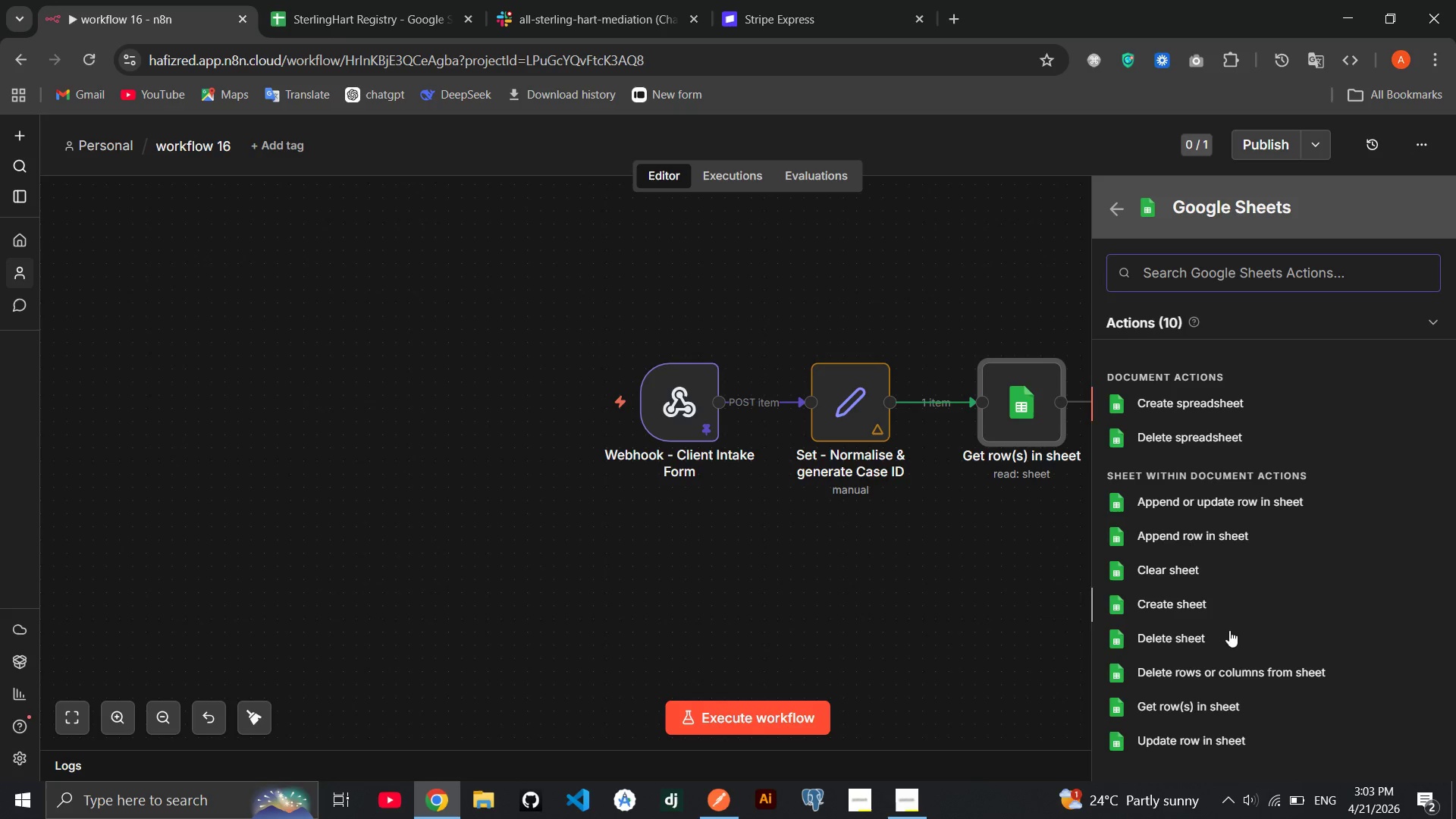 
left_click([1210, 709])
 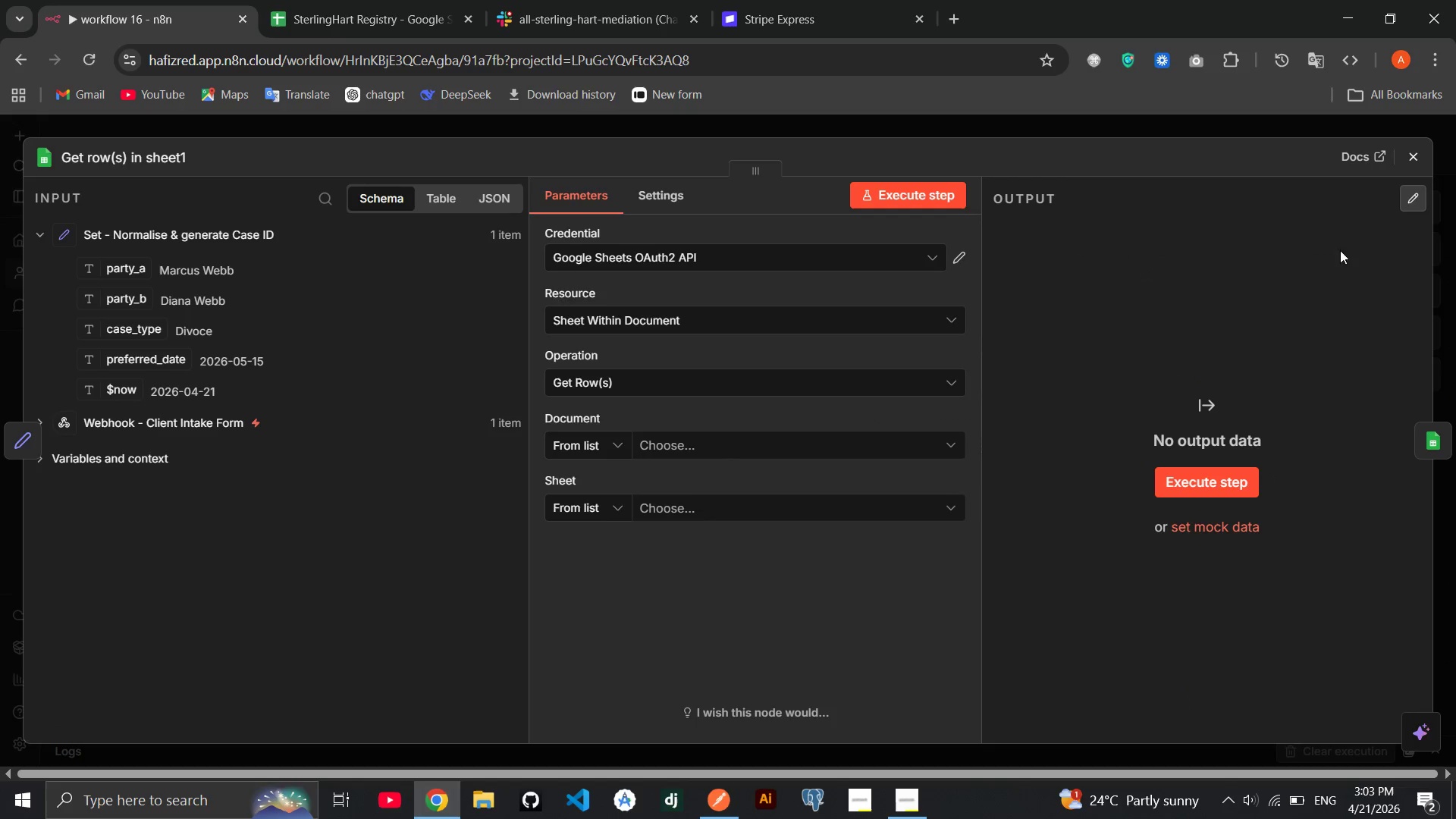 
left_click([1416, 157])
 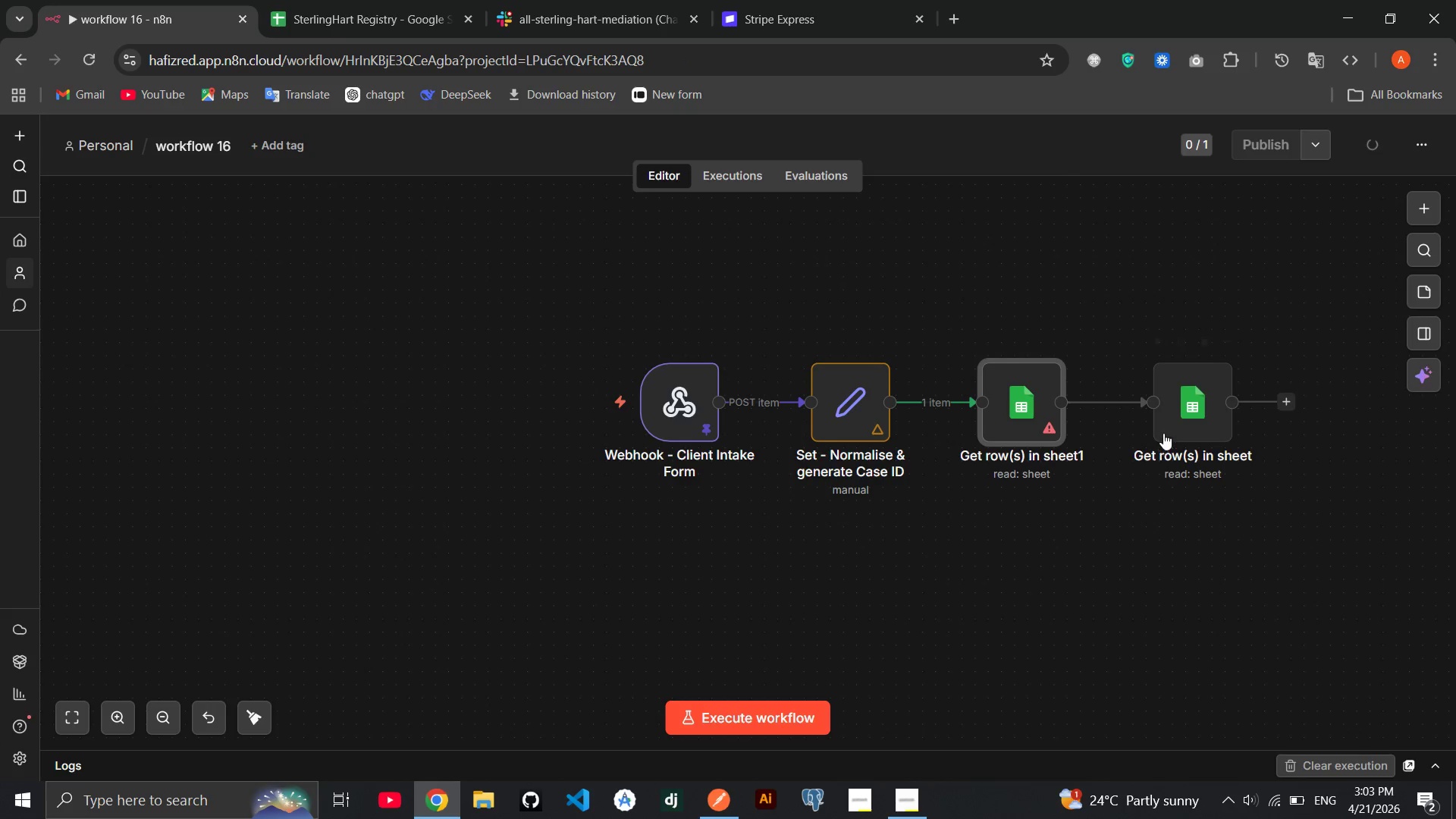 
left_click_drag(start_coordinate=[1163, 431], to_coordinate=[1010, 563])
 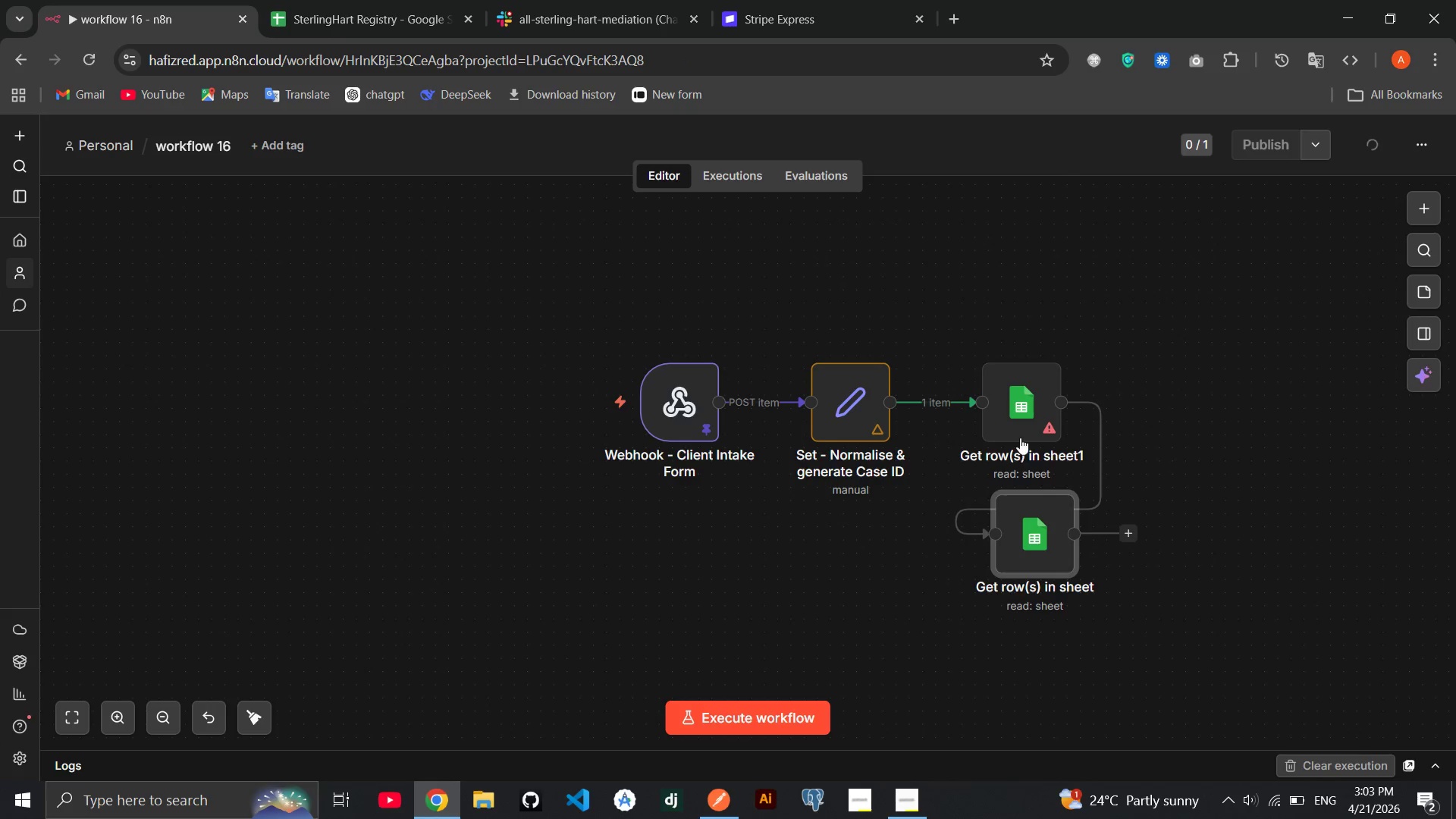 
left_click_drag(start_coordinate=[1020, 429], to_coordinate=[1025, 393])
 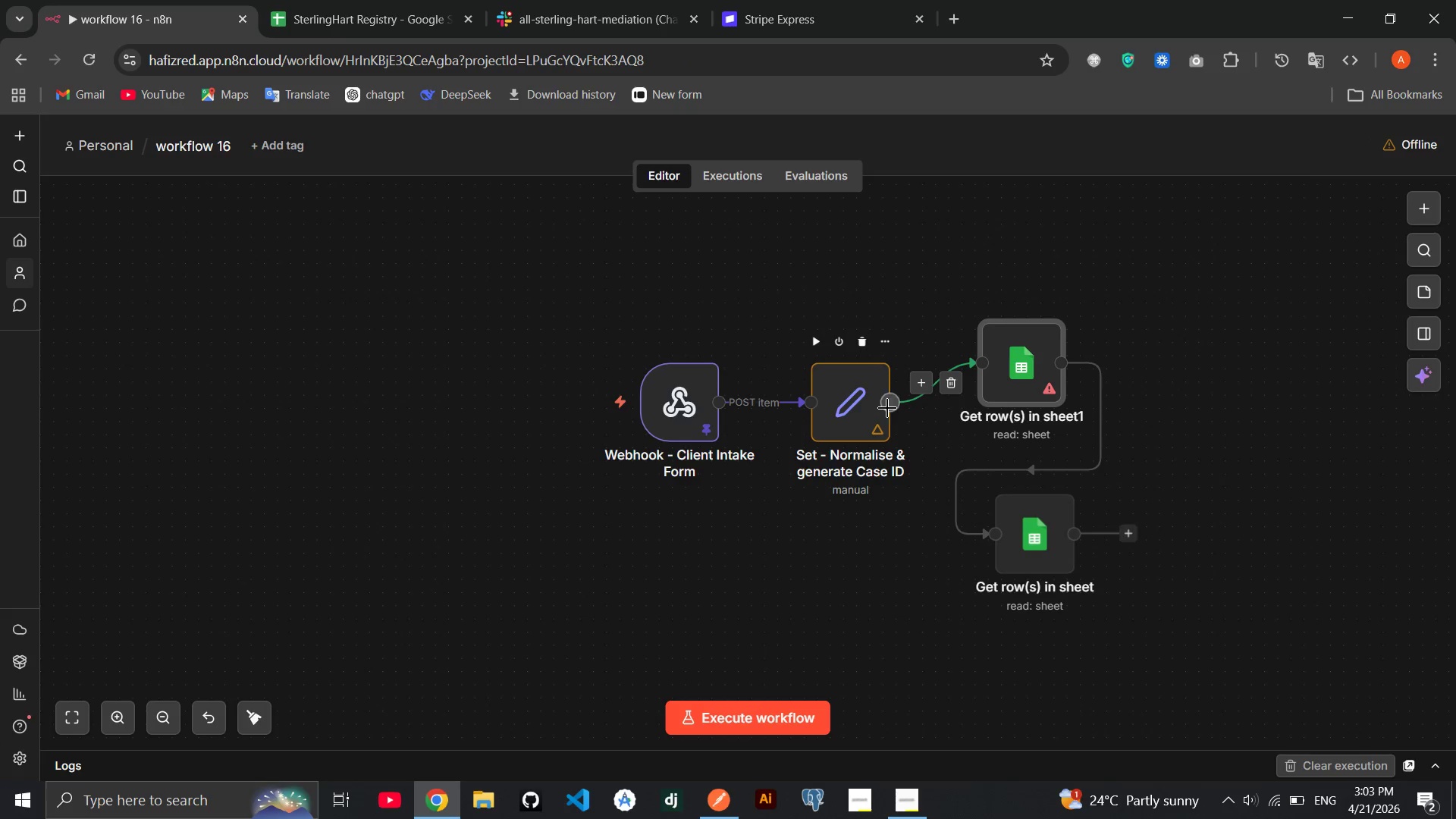 
left_click_drag(start_coordinate=[890, 405], to_coordinate=[983, 533])
 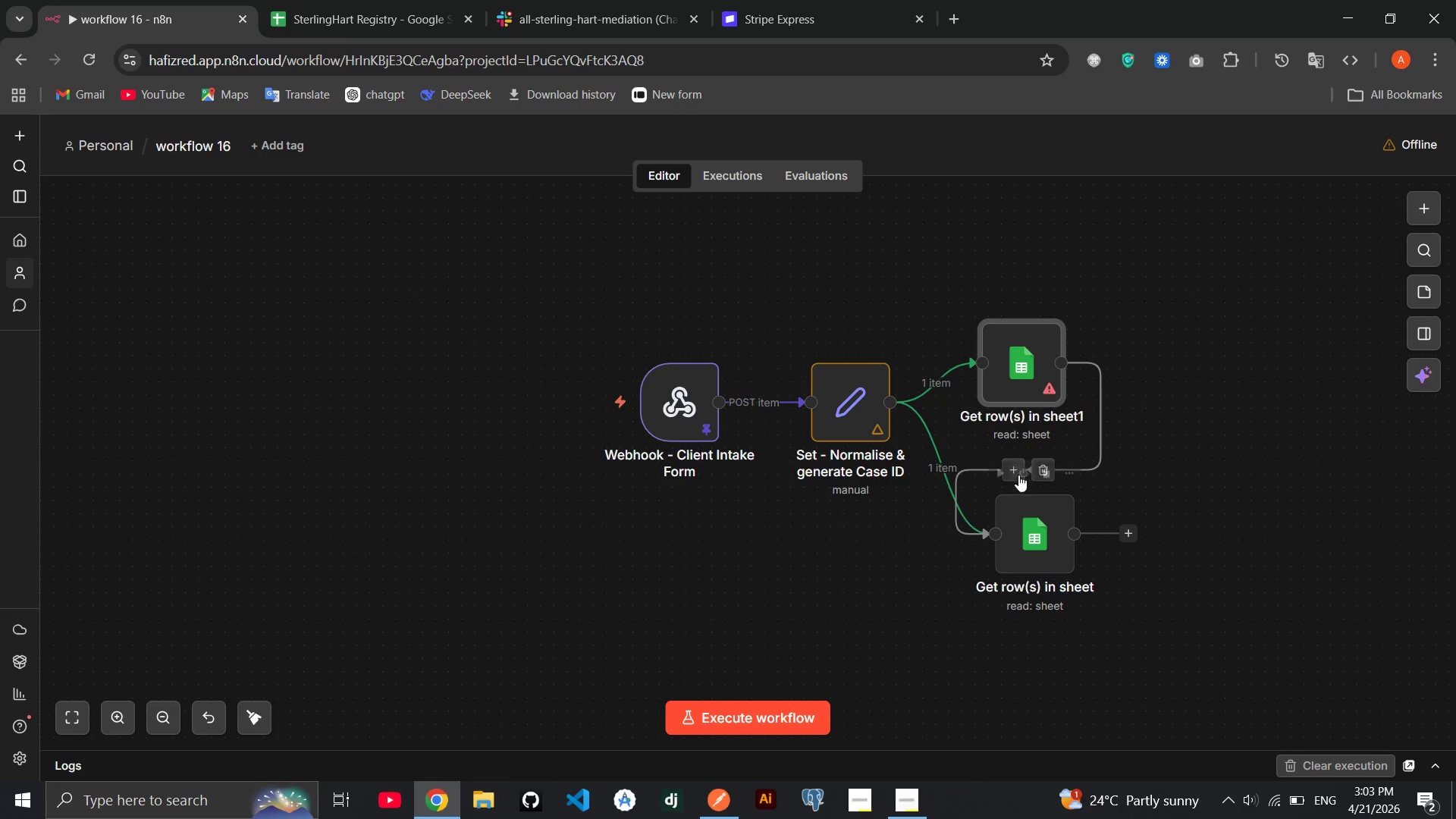 
mouse_move([1065, 473])
 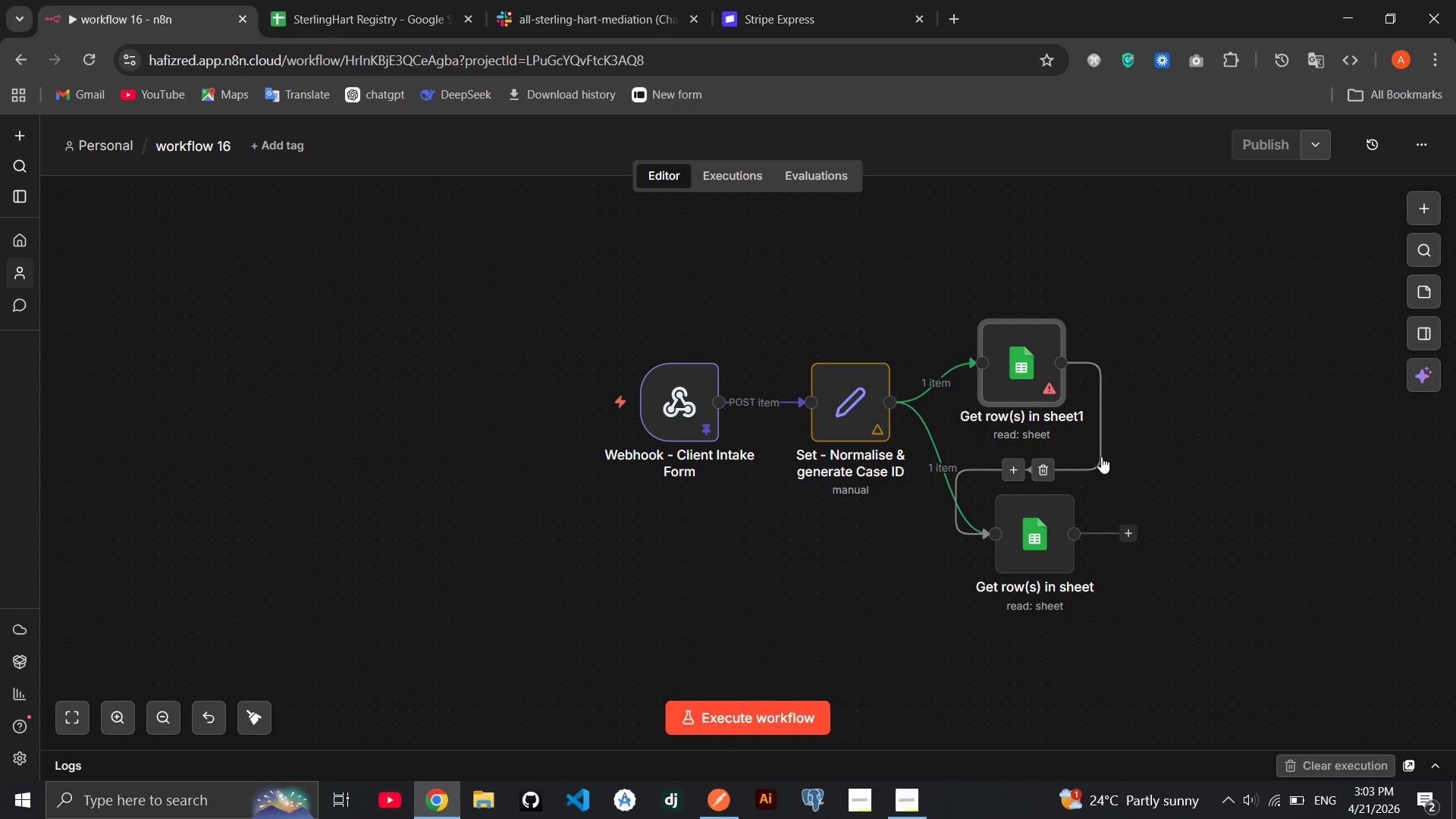 
left_click([1101, 457])
 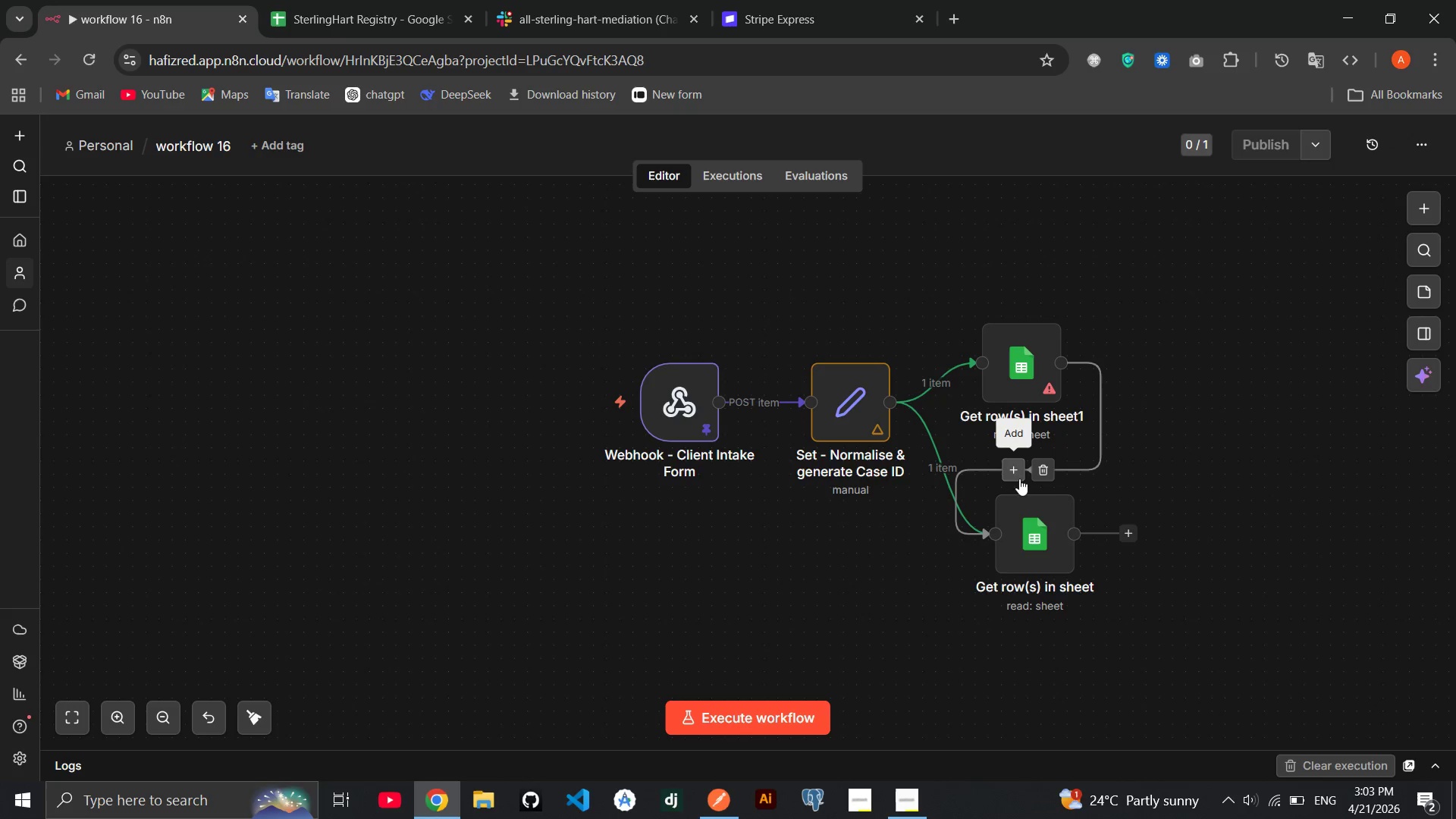 
left_click([1045, 469])
 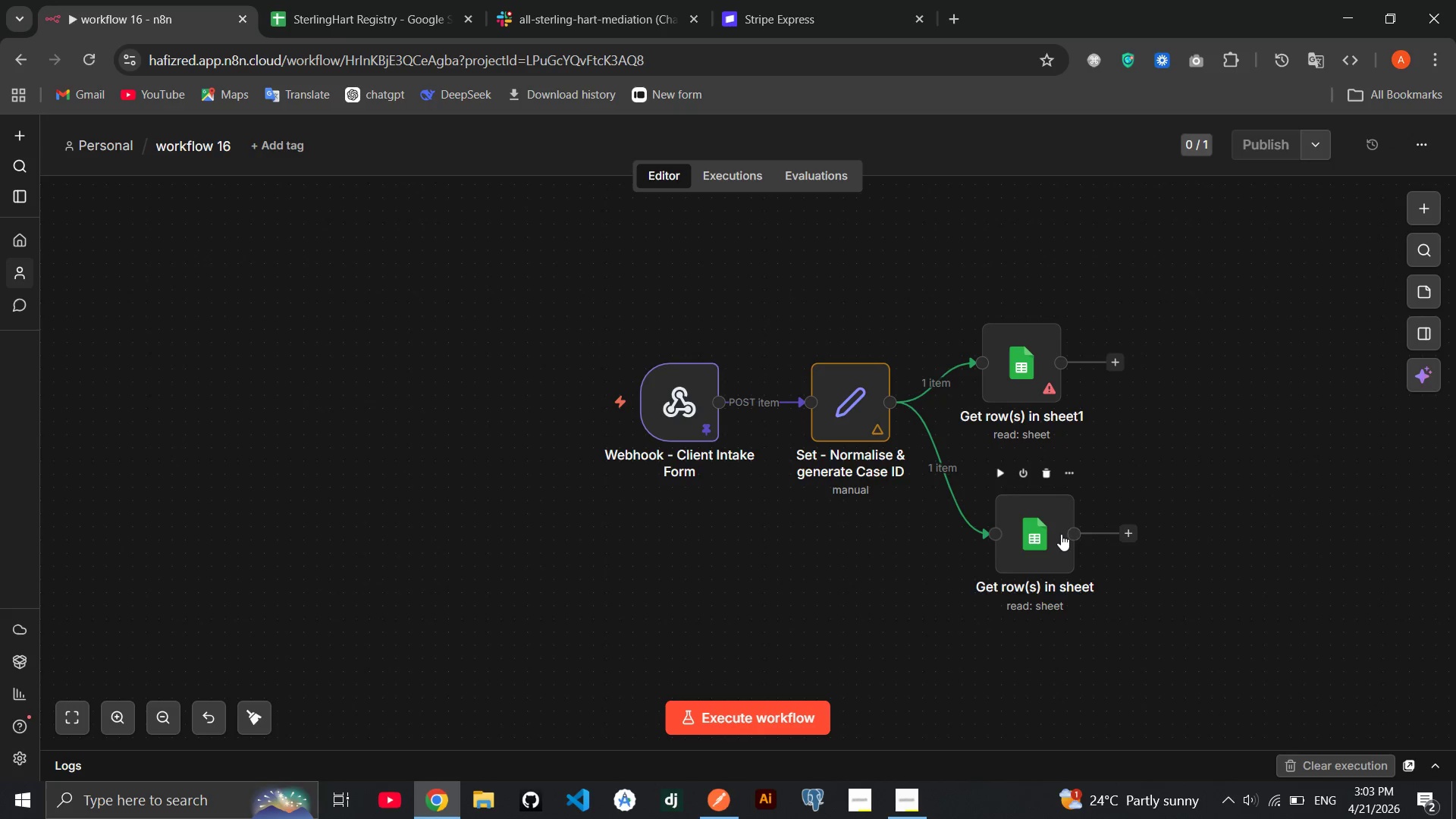 
left_click_drag(start_coordinate=[1060, 533], to_coordinate=[1068, 506])
 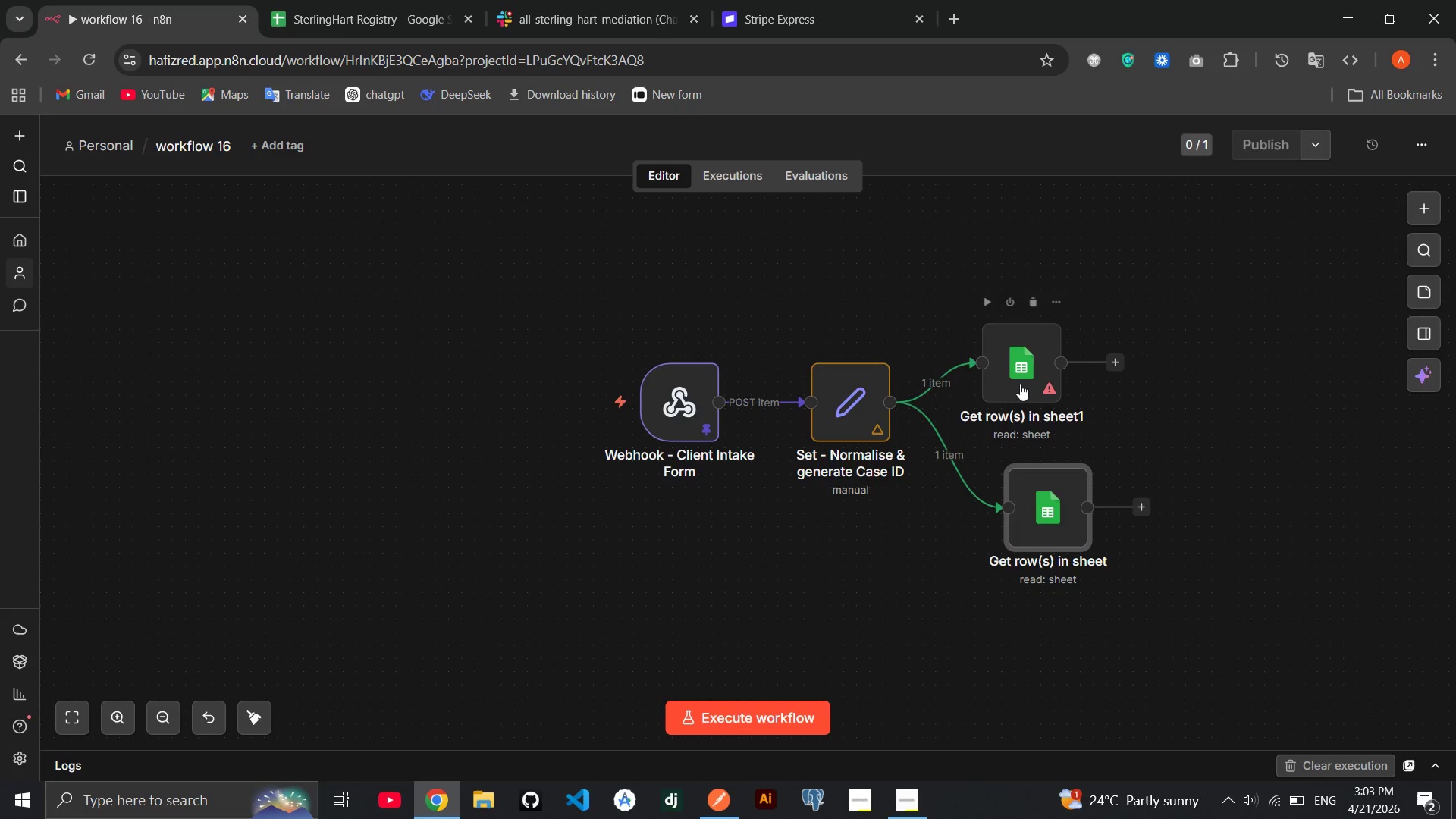 
left_click_drag(start_coordinate=[1021, 384], to_coordinate=[1033, 331])
 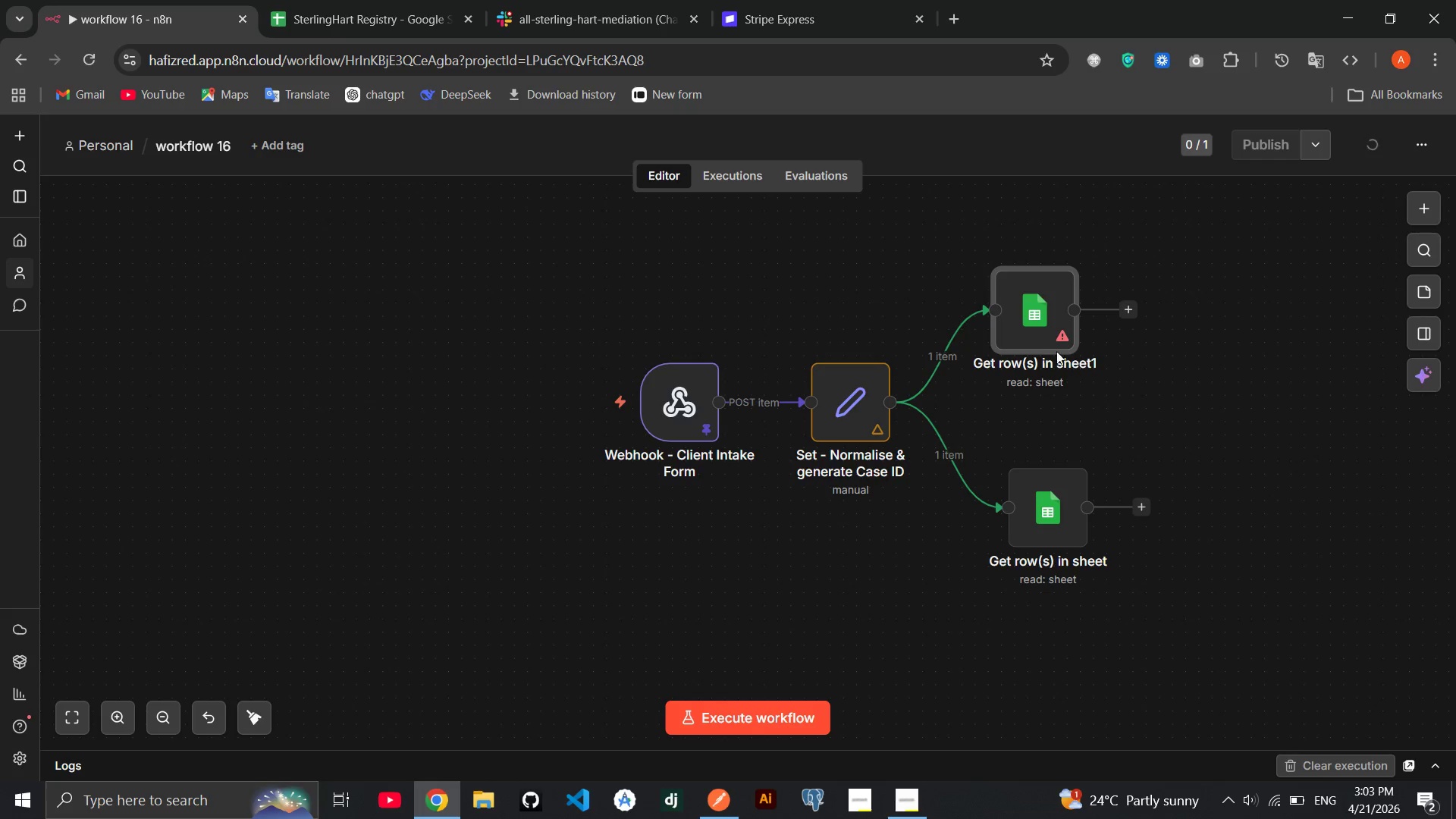 
double_click([1033, 337])
 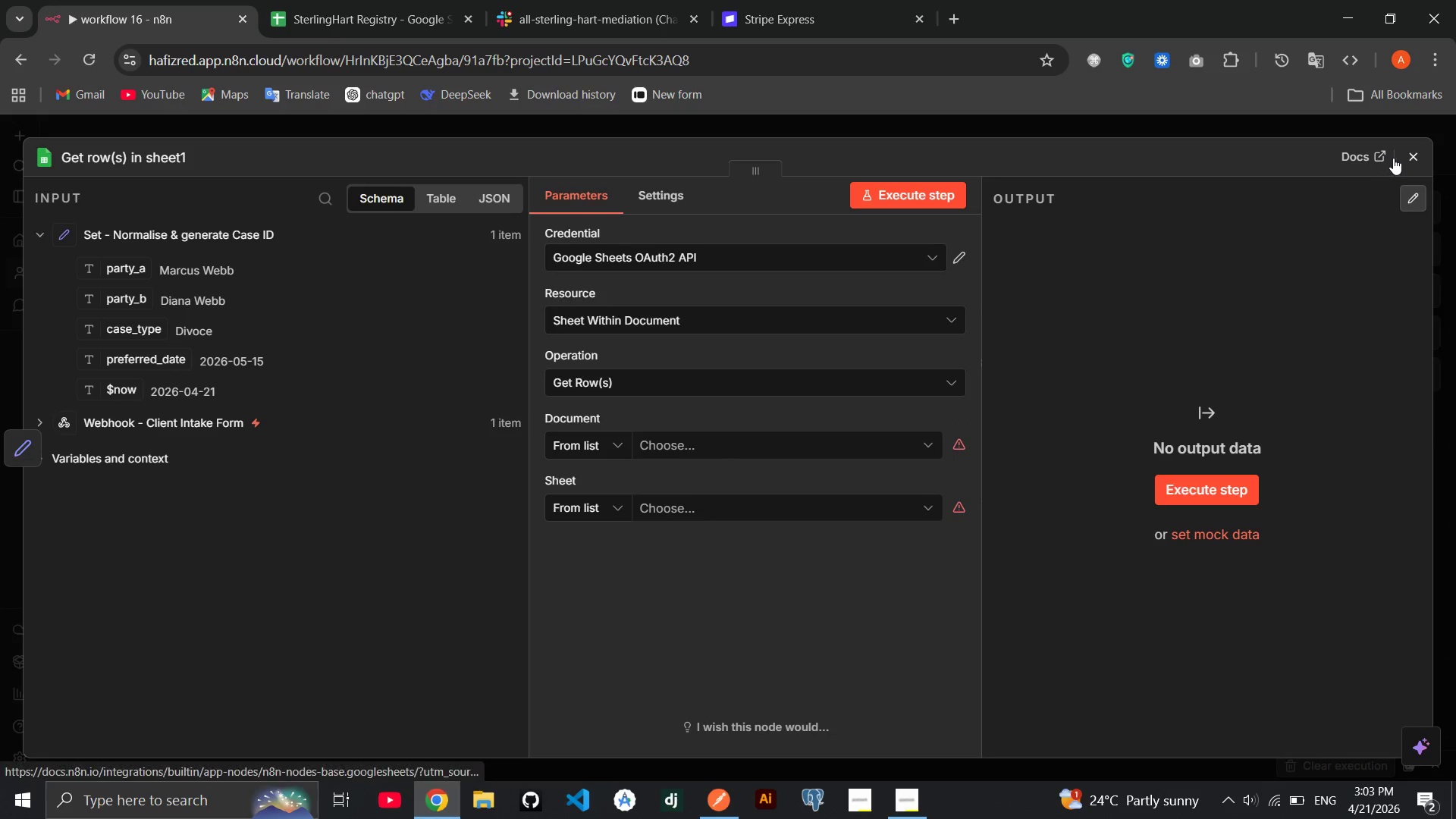 
left_click([1407, 161])
 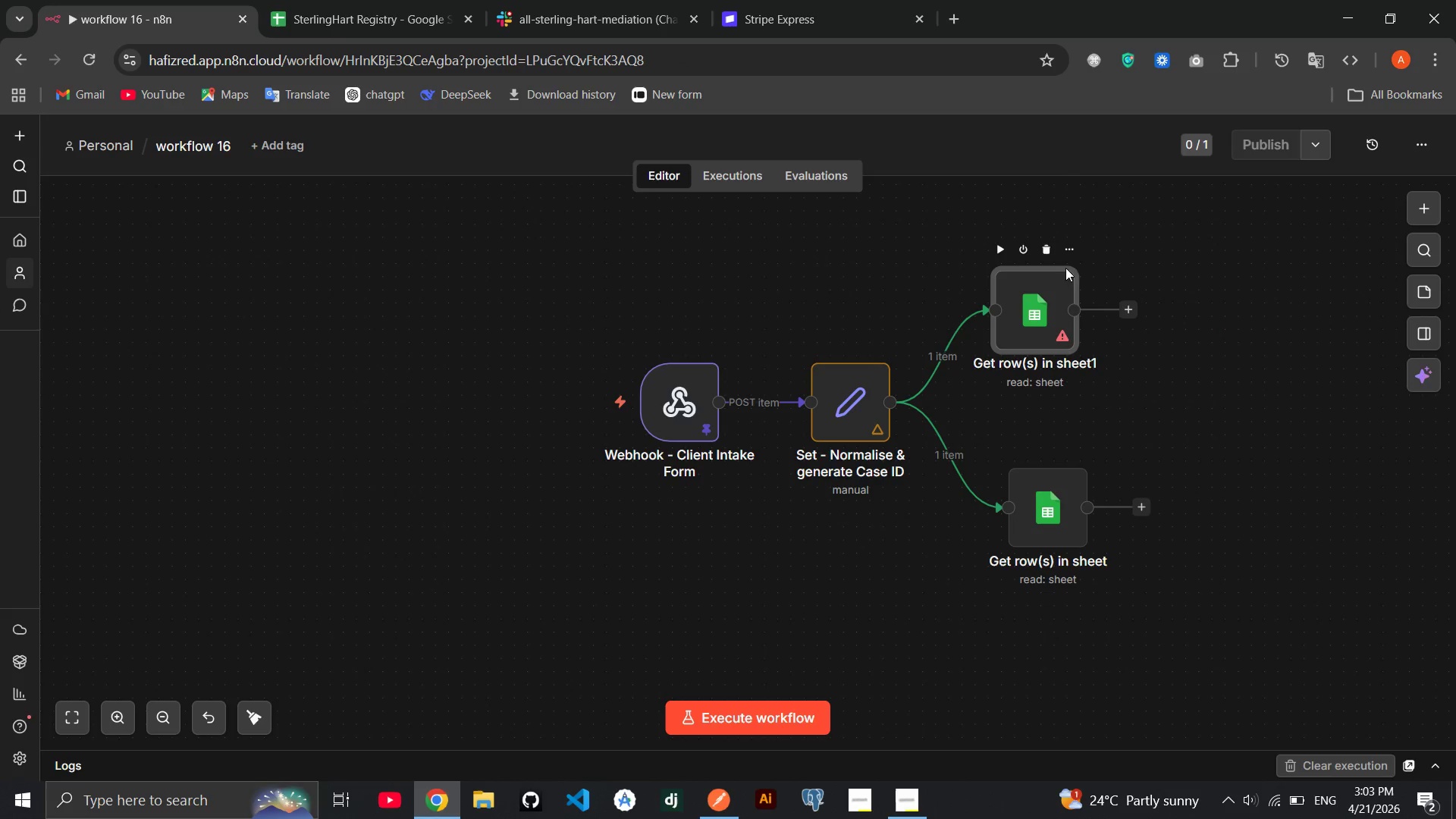 
left_click([1078, 250])
 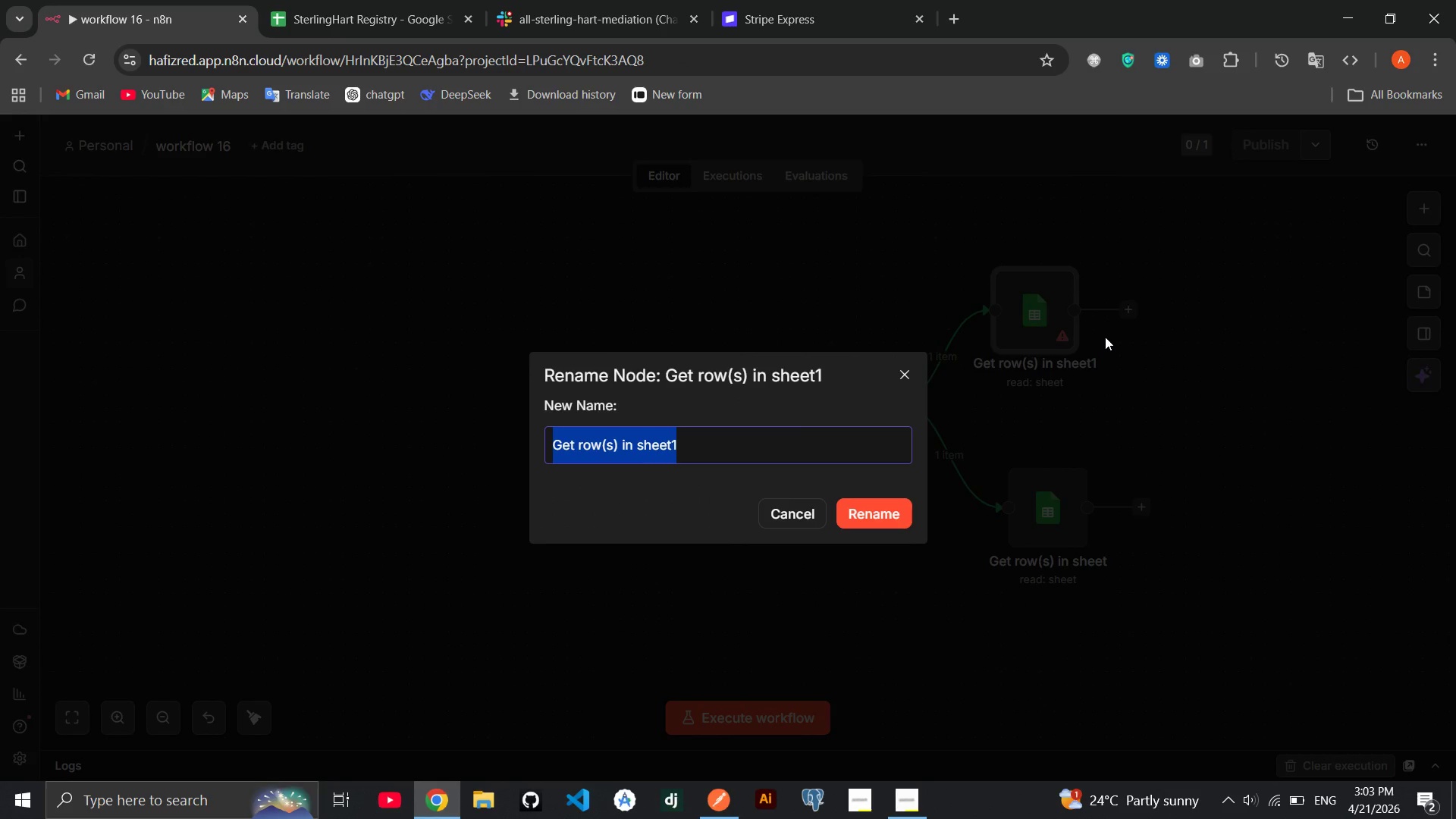 
type(Lookuu)
key(Backspace)
type(p pary A)
 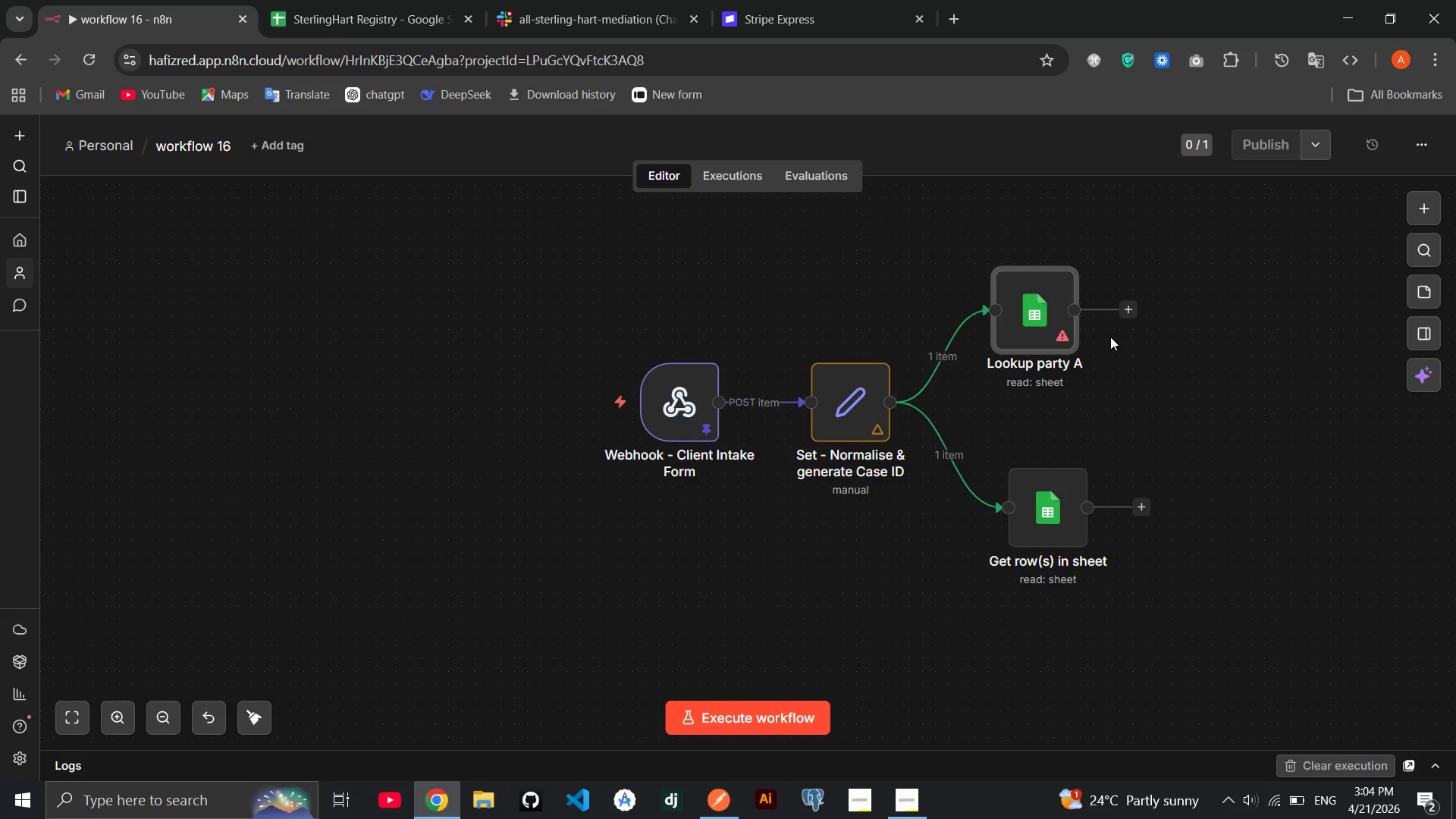 
hold_key(key=T, duration=0.36)
 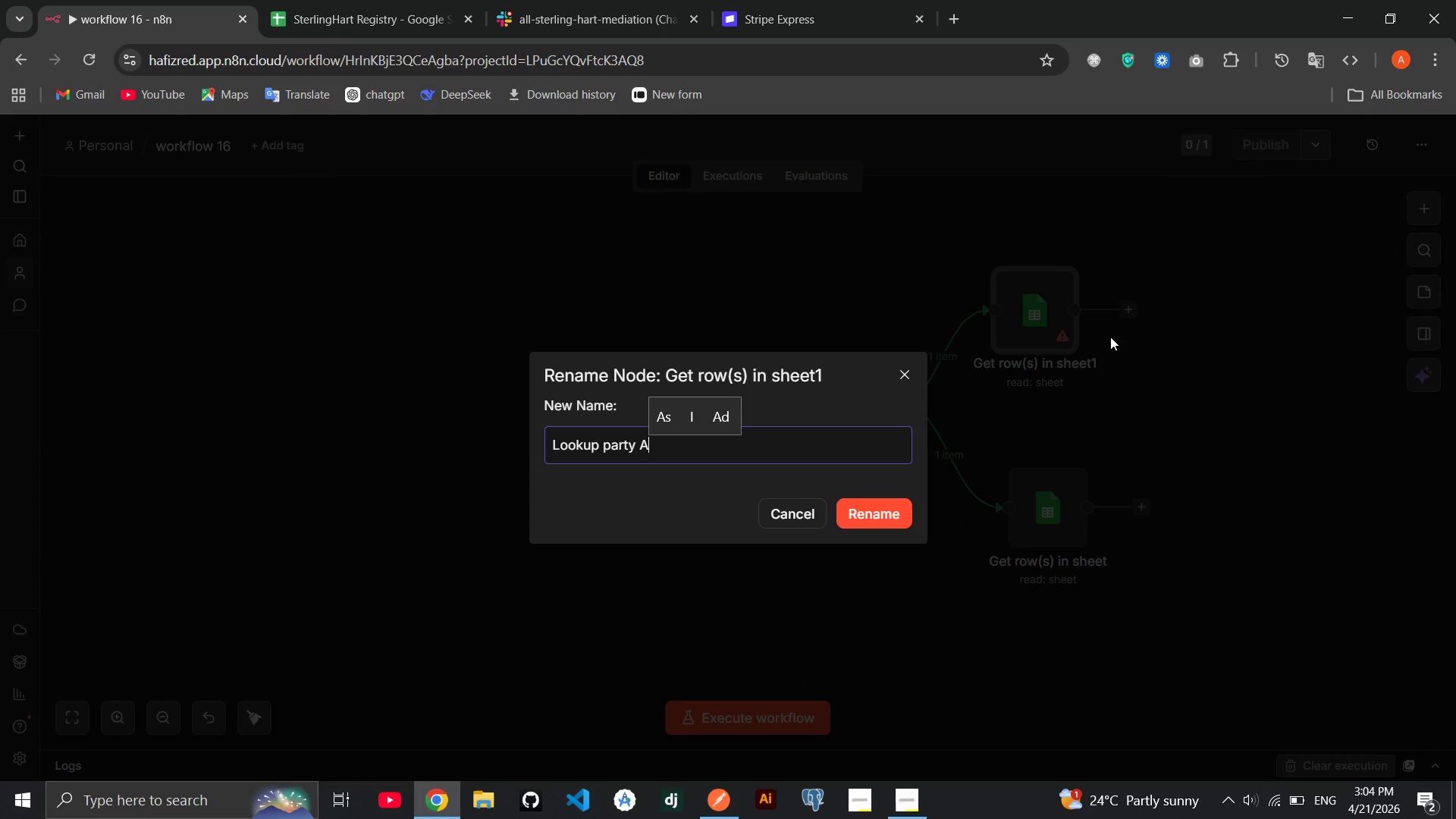 
key(Enter)
 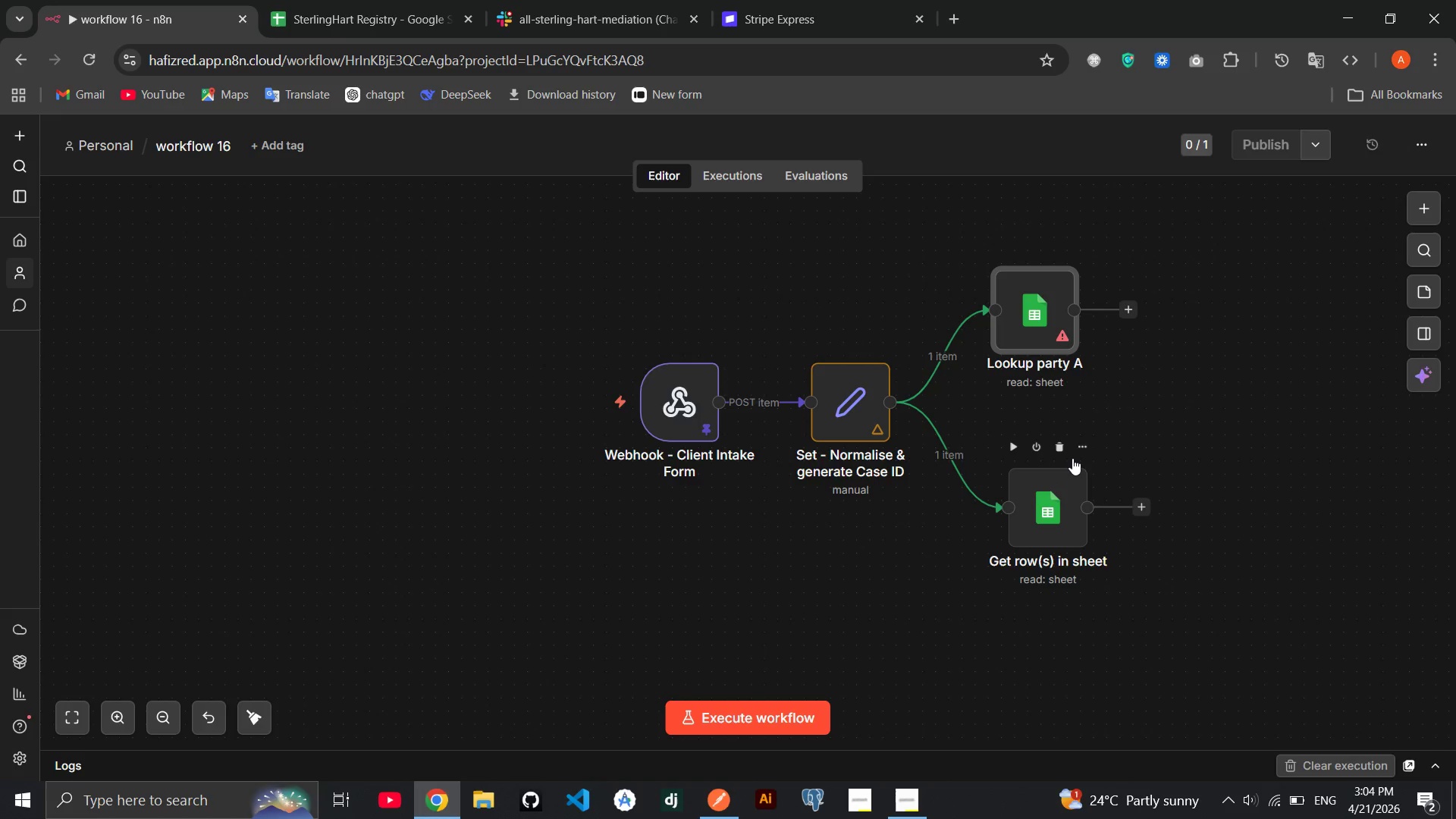 
left_click([1074, 449])
 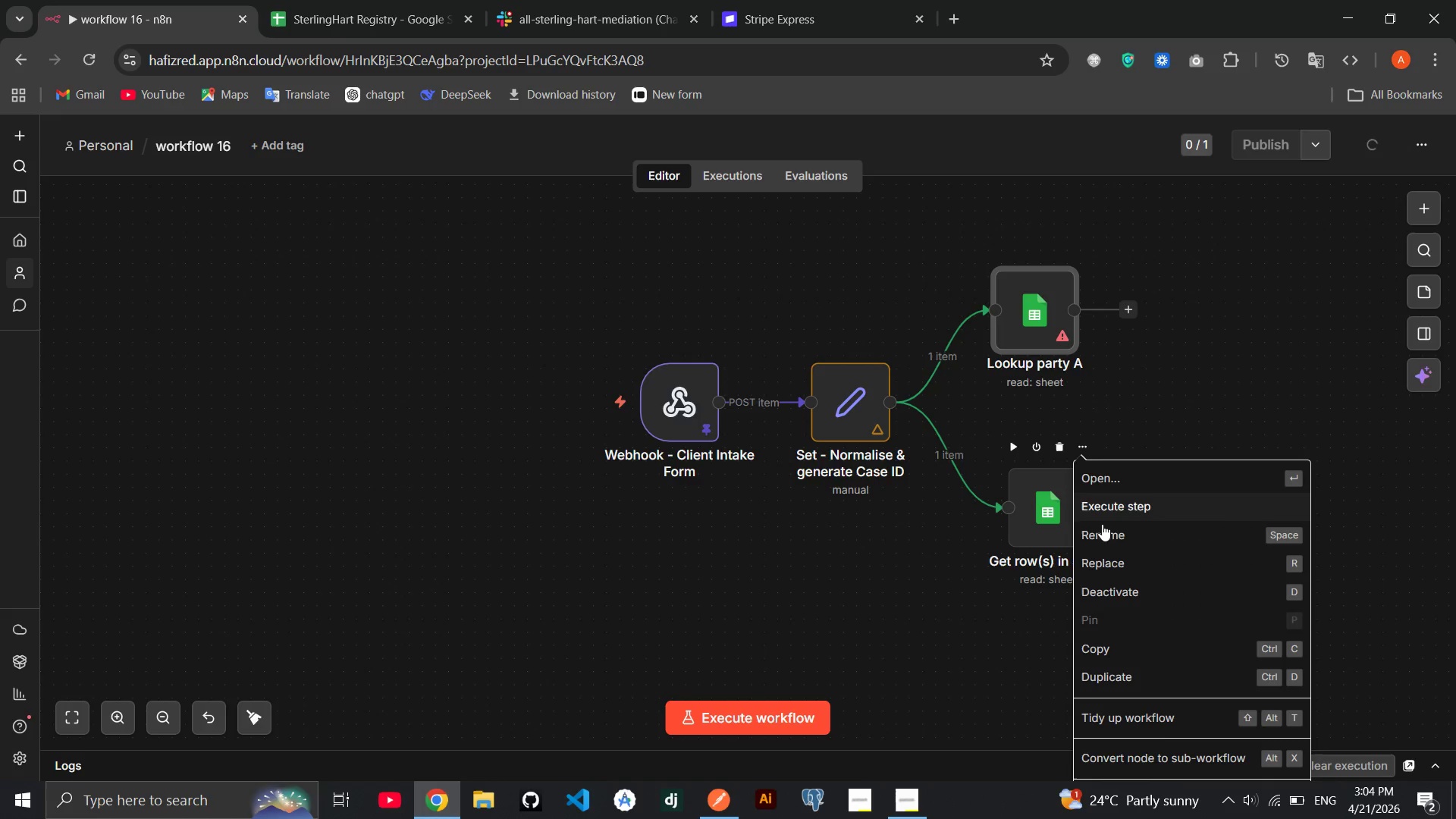 
left_click([1102, 524])
 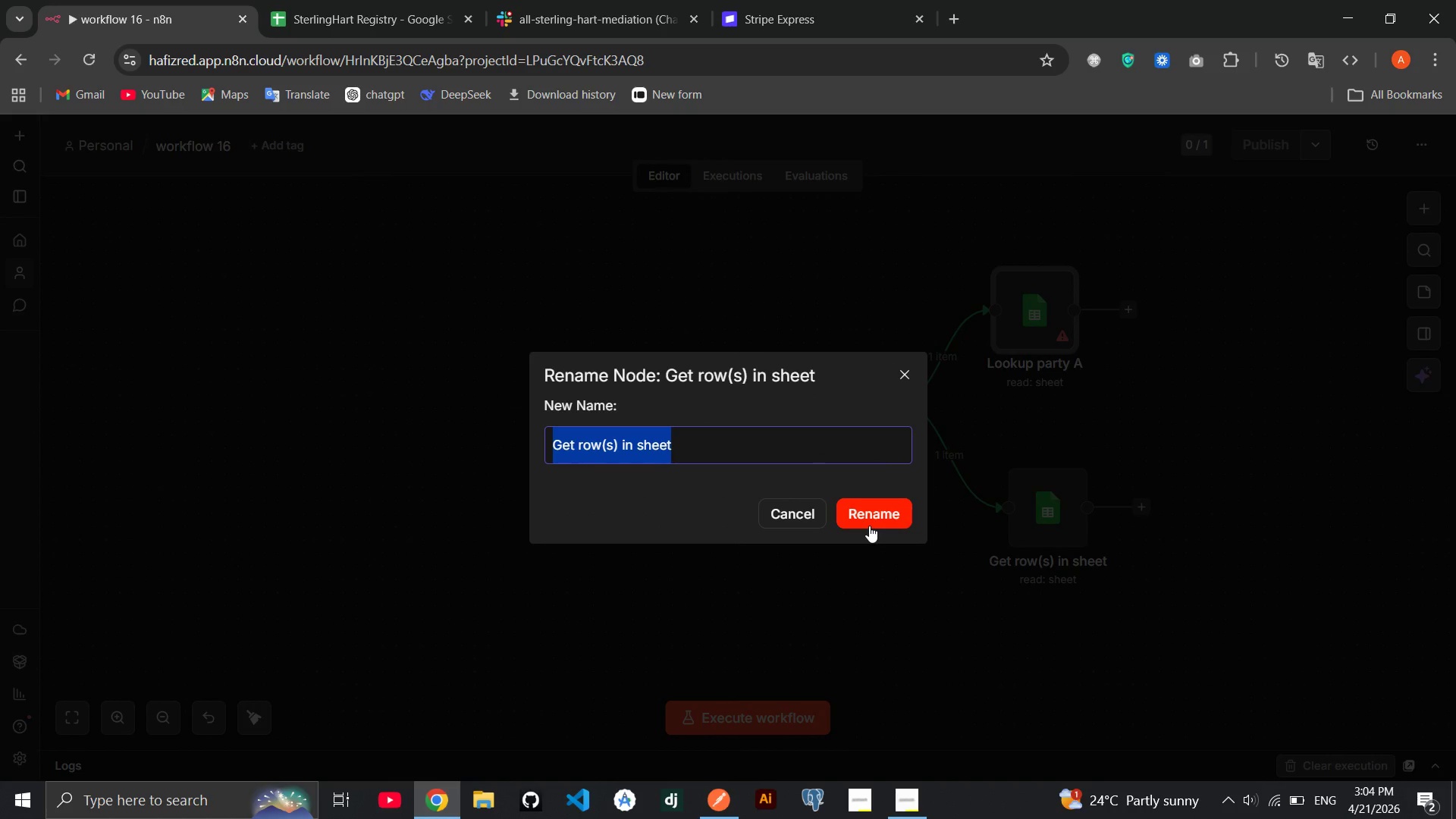 
type(Lookup Party B)
 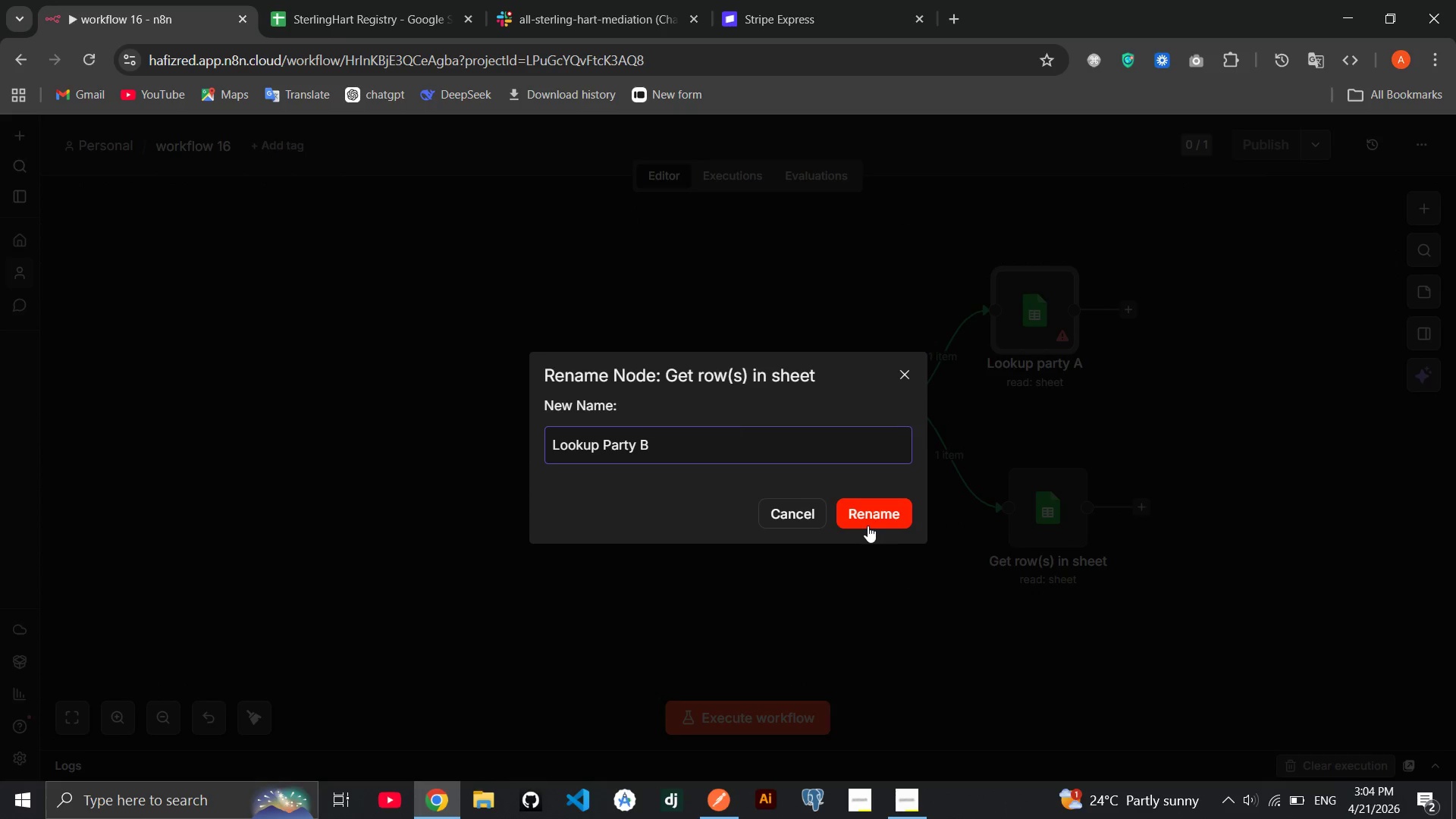 
key(Enter)
 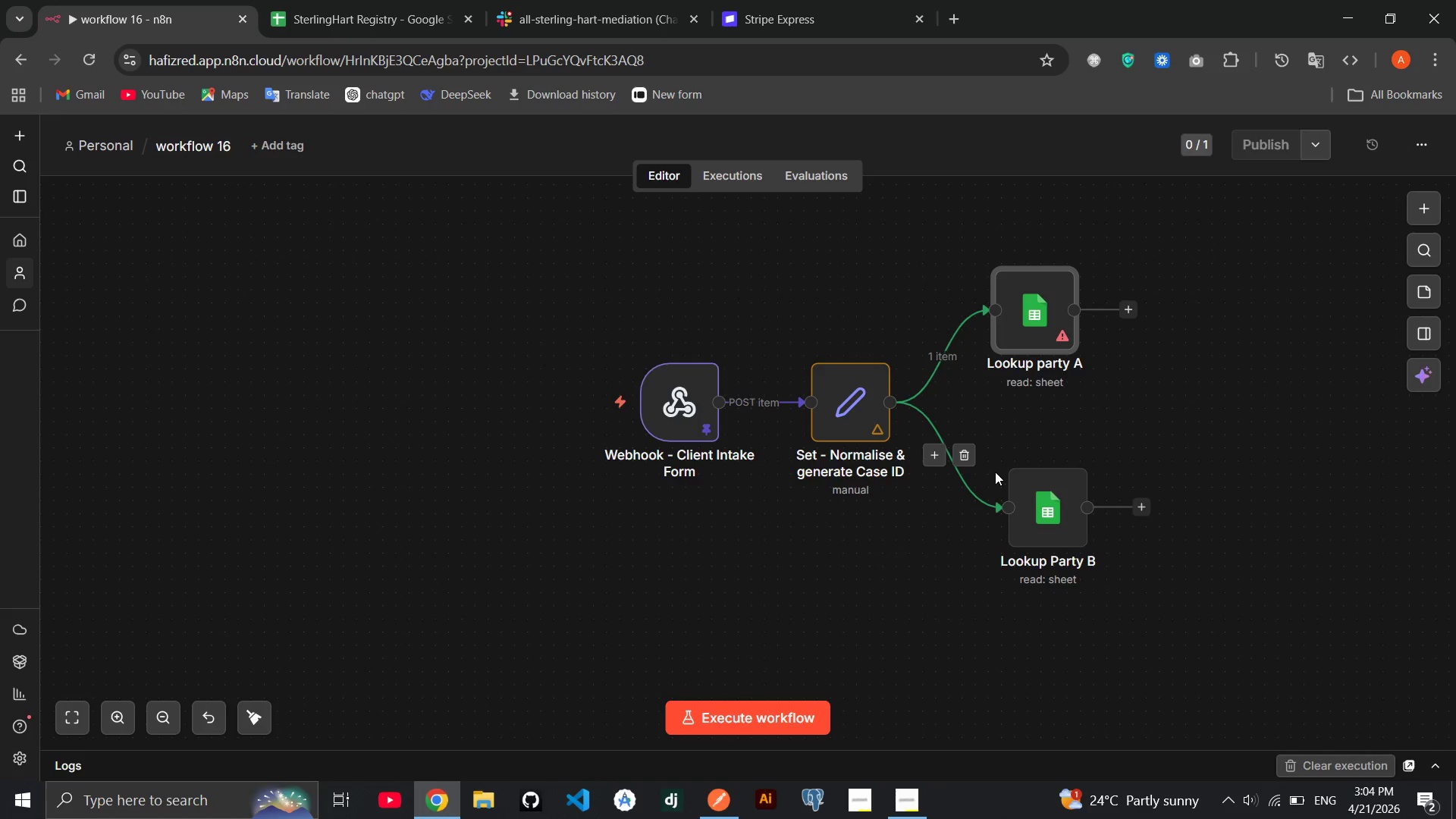 
left_click_drag(start_coordinate=[1037, 506], to_coordinate=[1016, 507])
 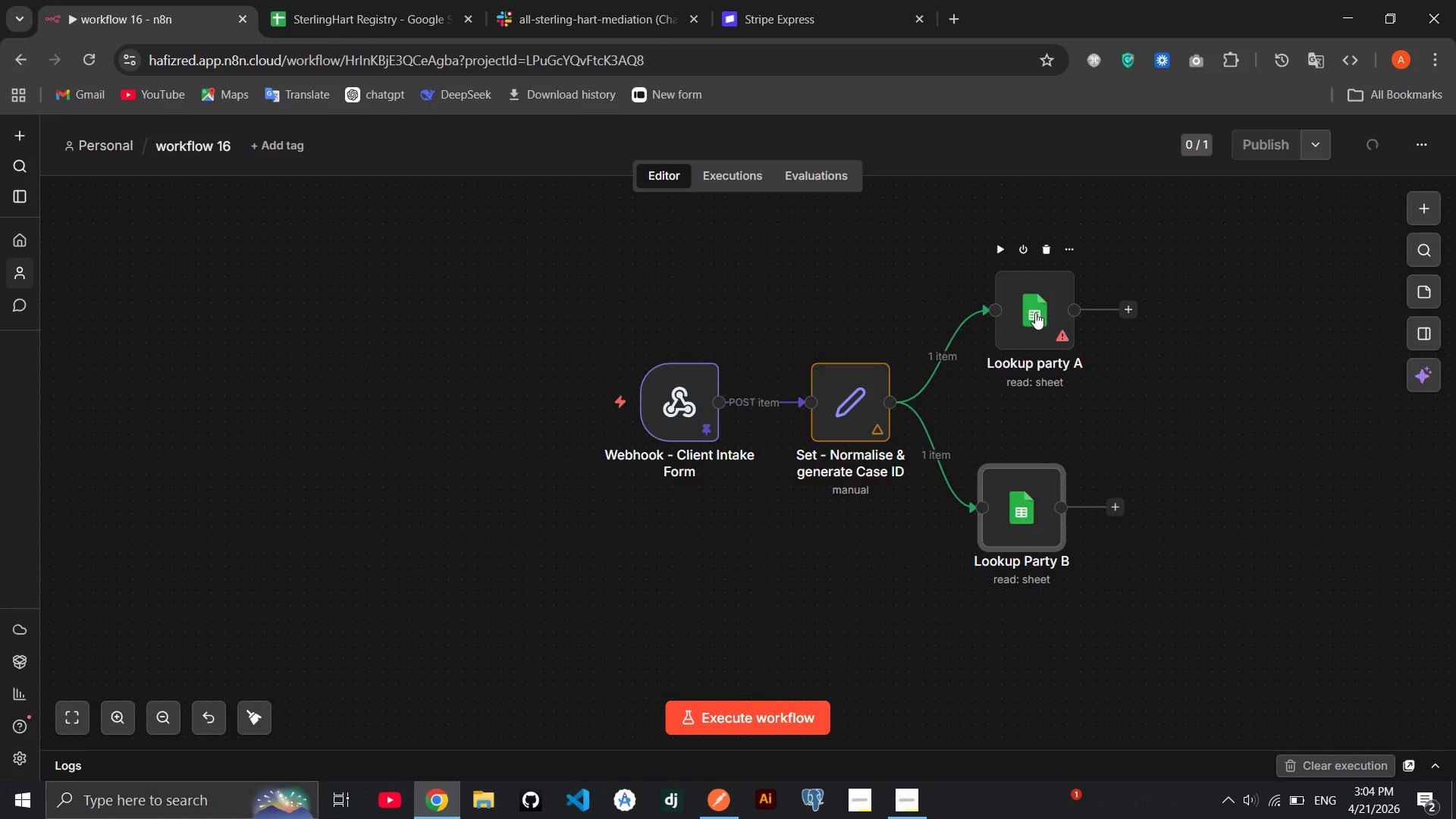 
double_click([1035, 312])
 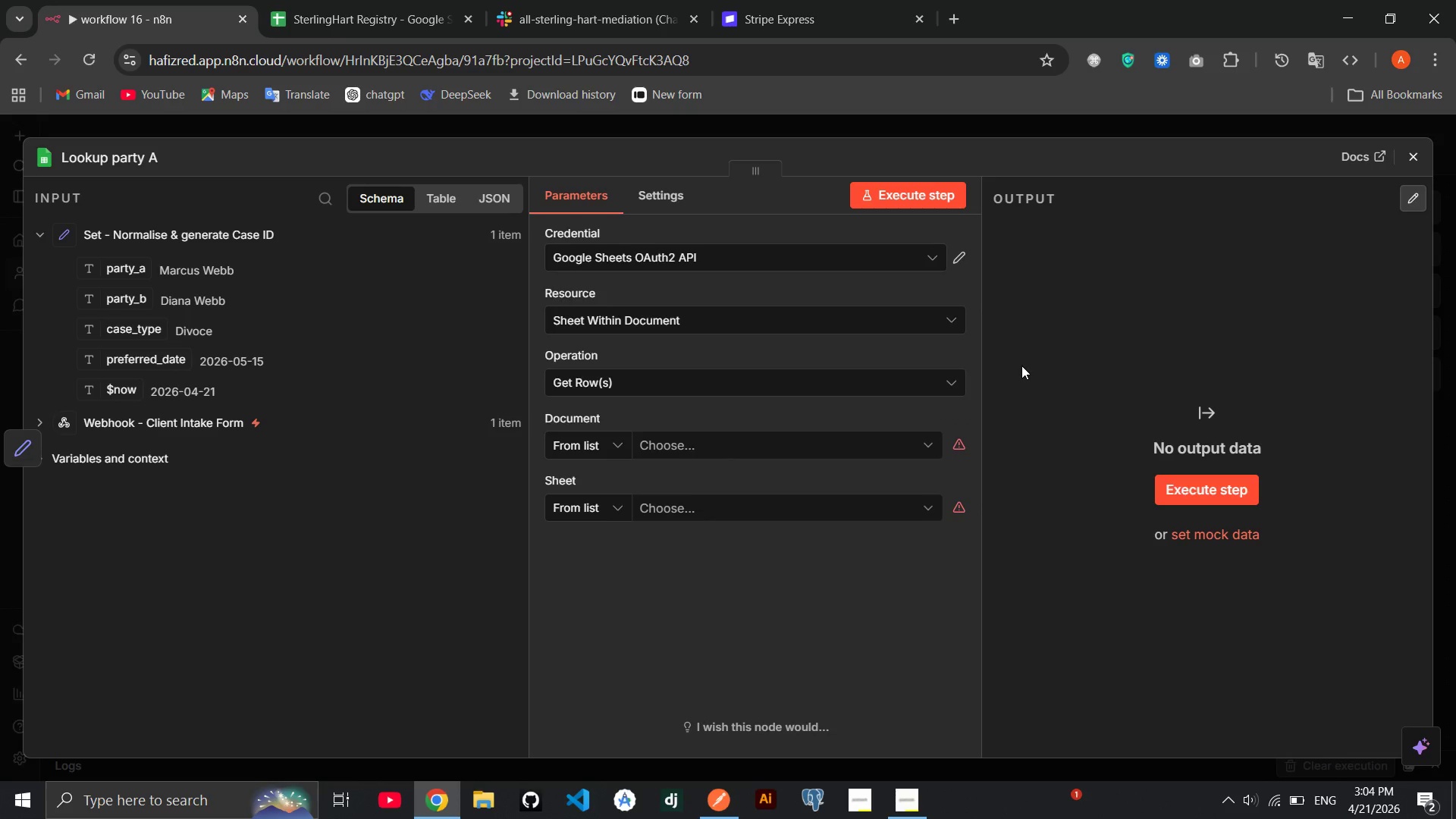 
left_click([821, 441])
 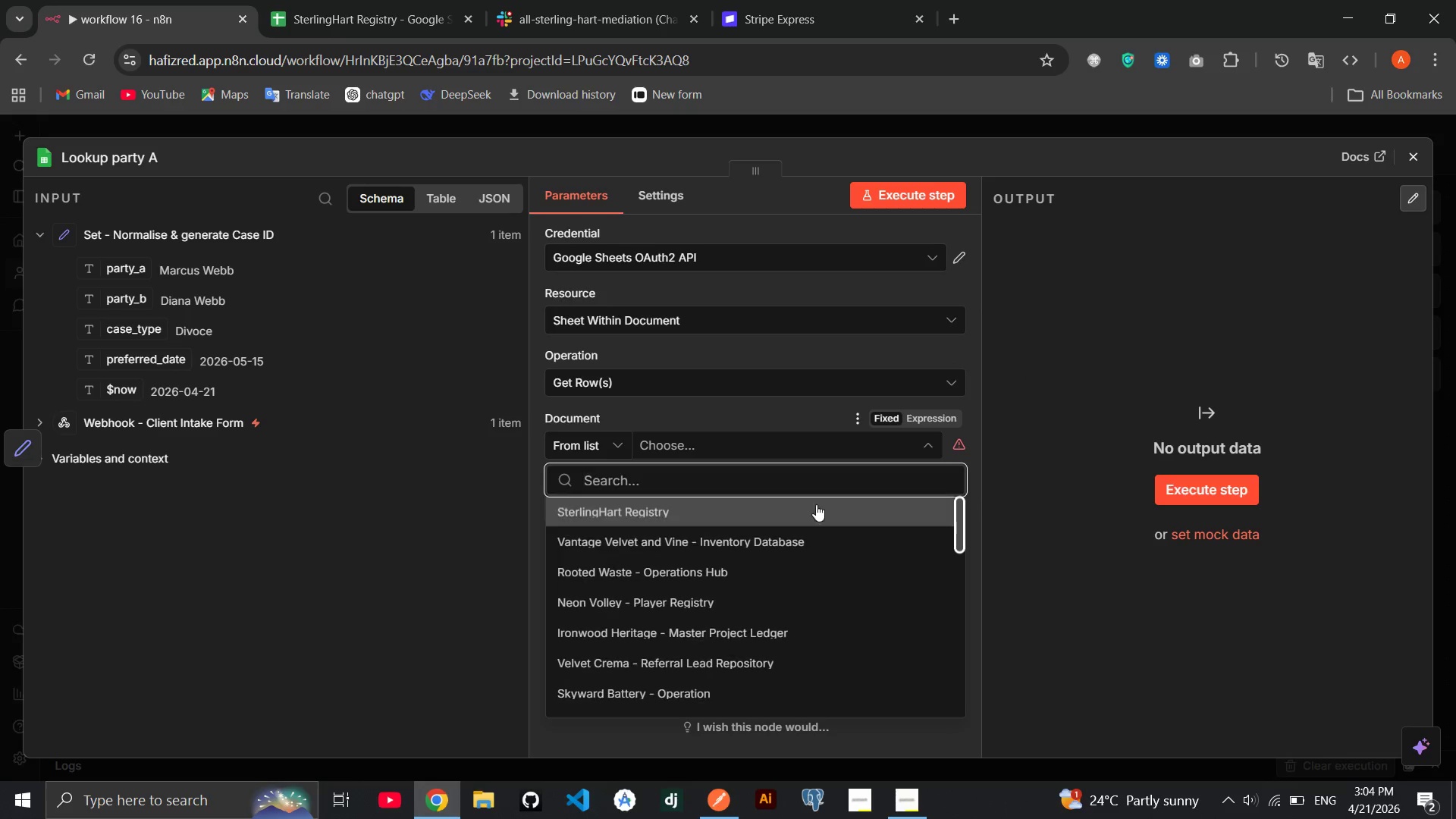 
left_click([797, 516])
 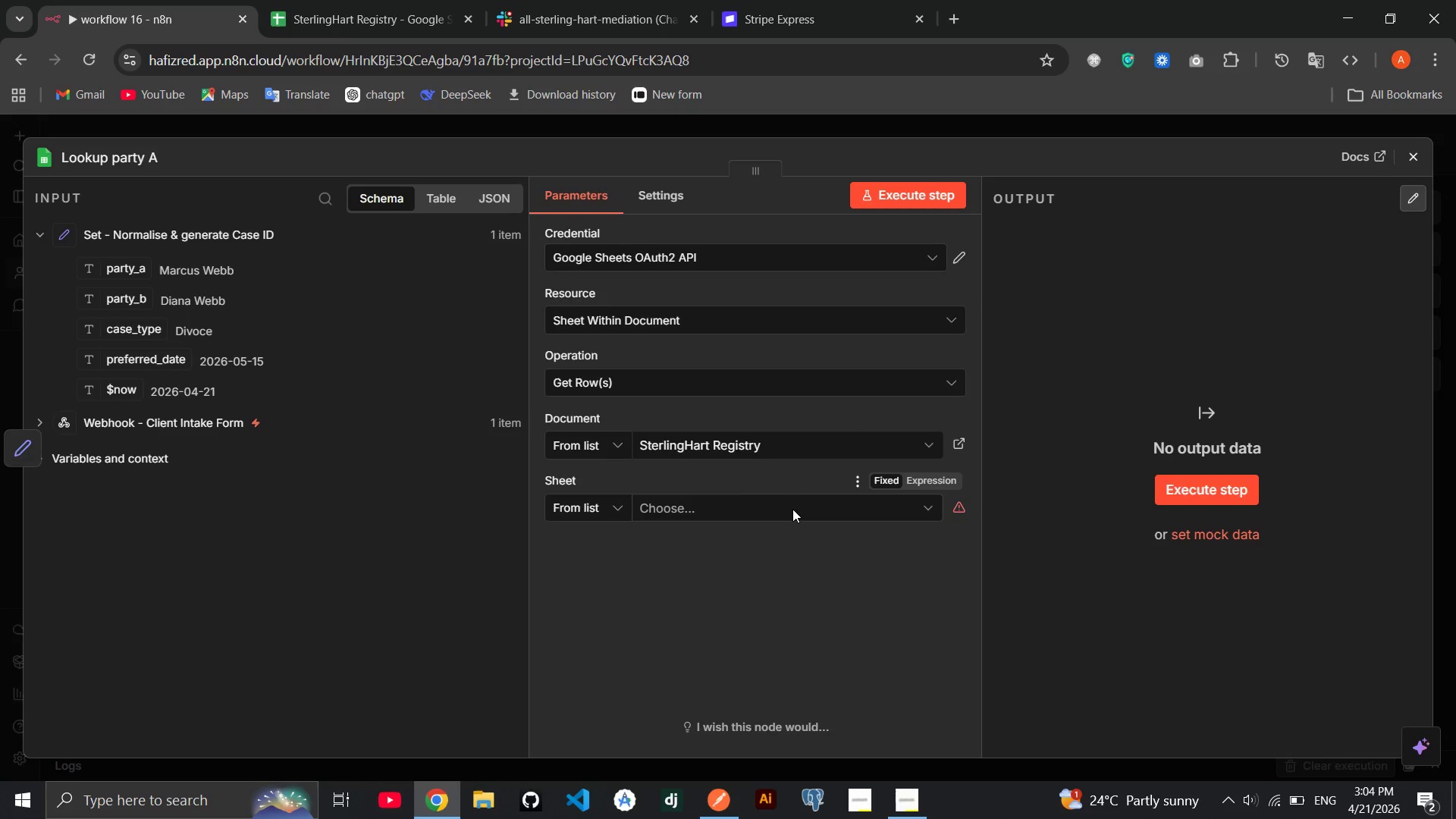 
left_click([792, 509])
 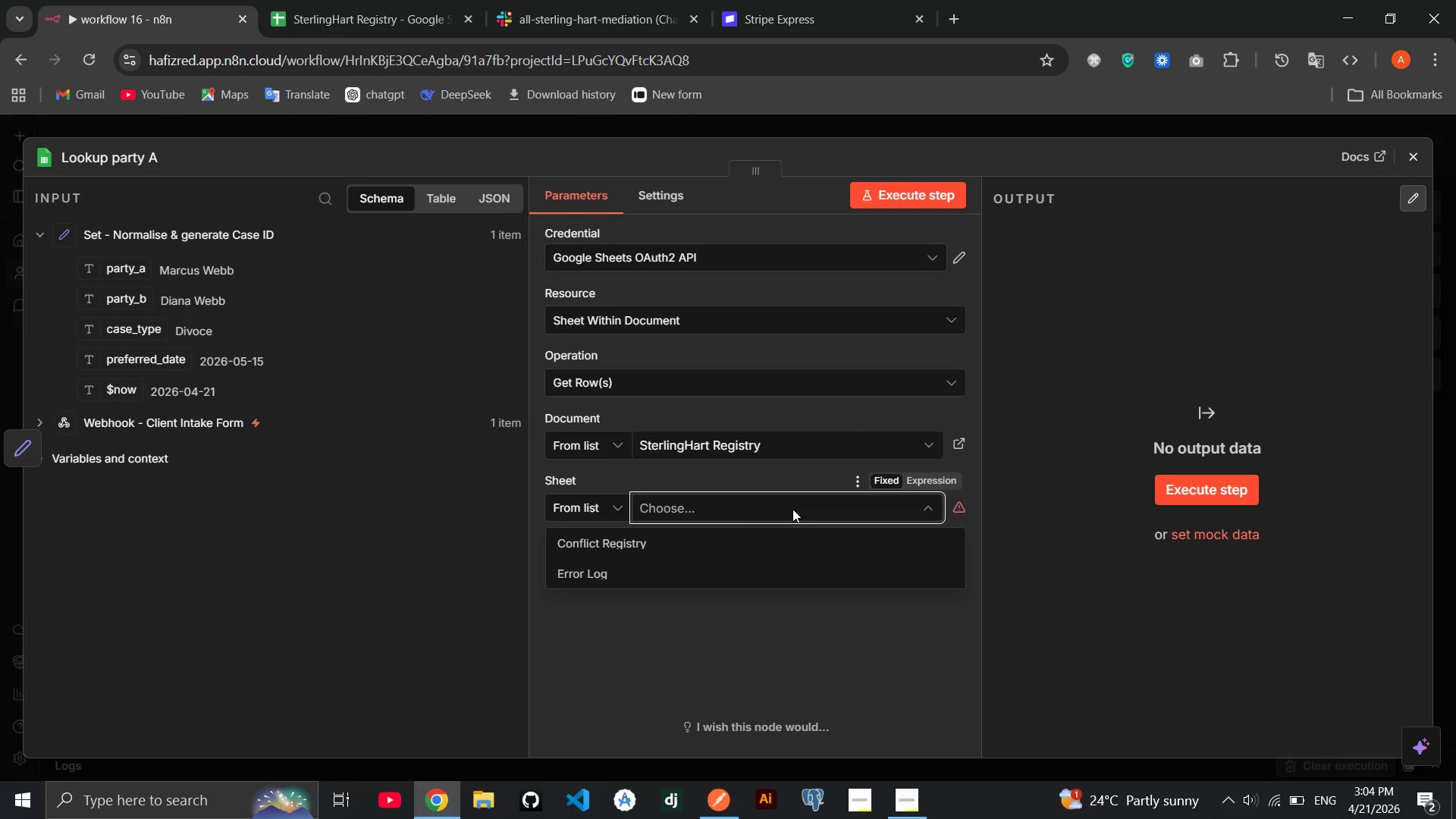 
left_click([784, 523])
 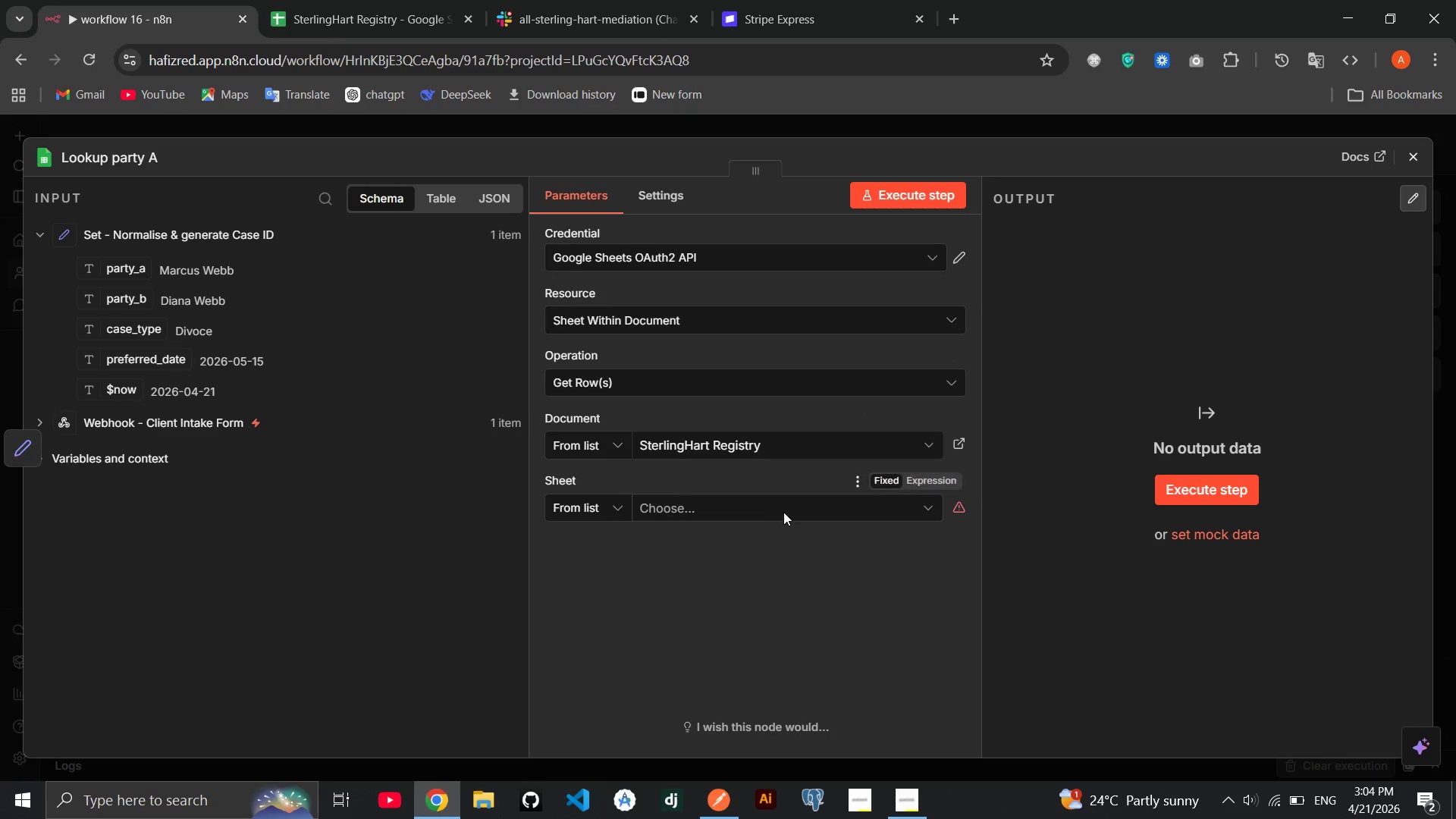 
left_click([783, 512])
 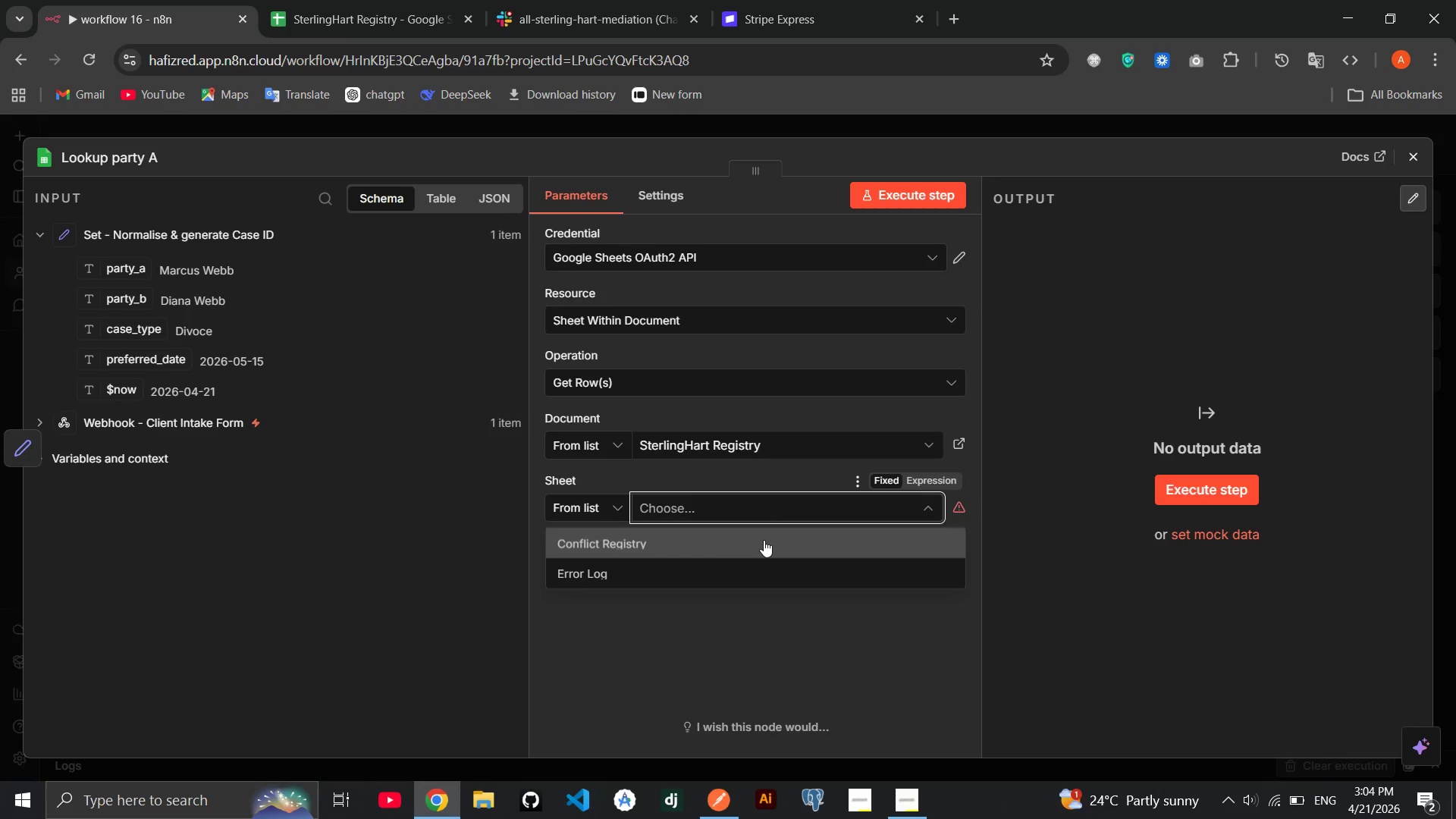 
left_click([764, 540])
 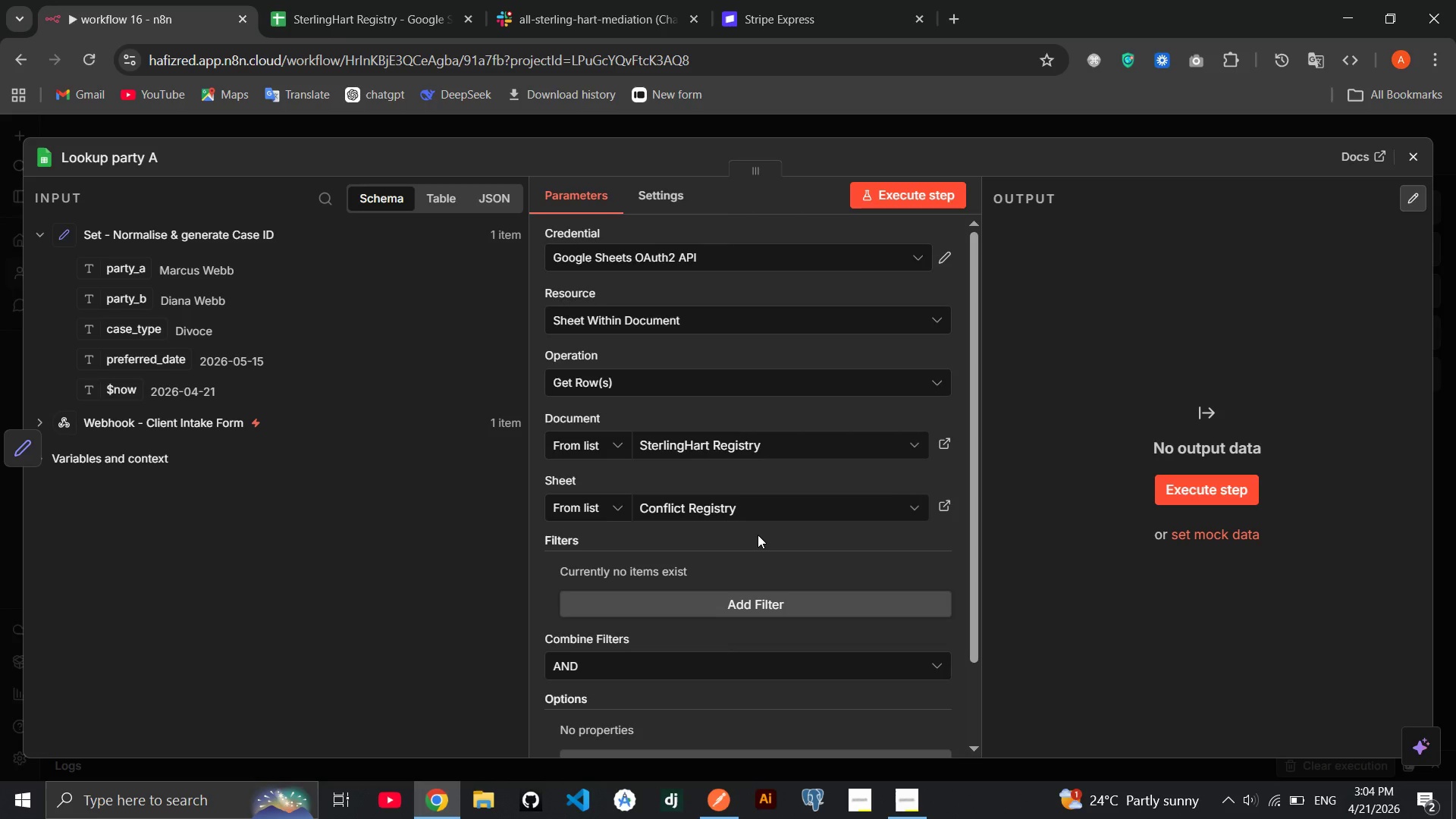 
wait(11.17)
 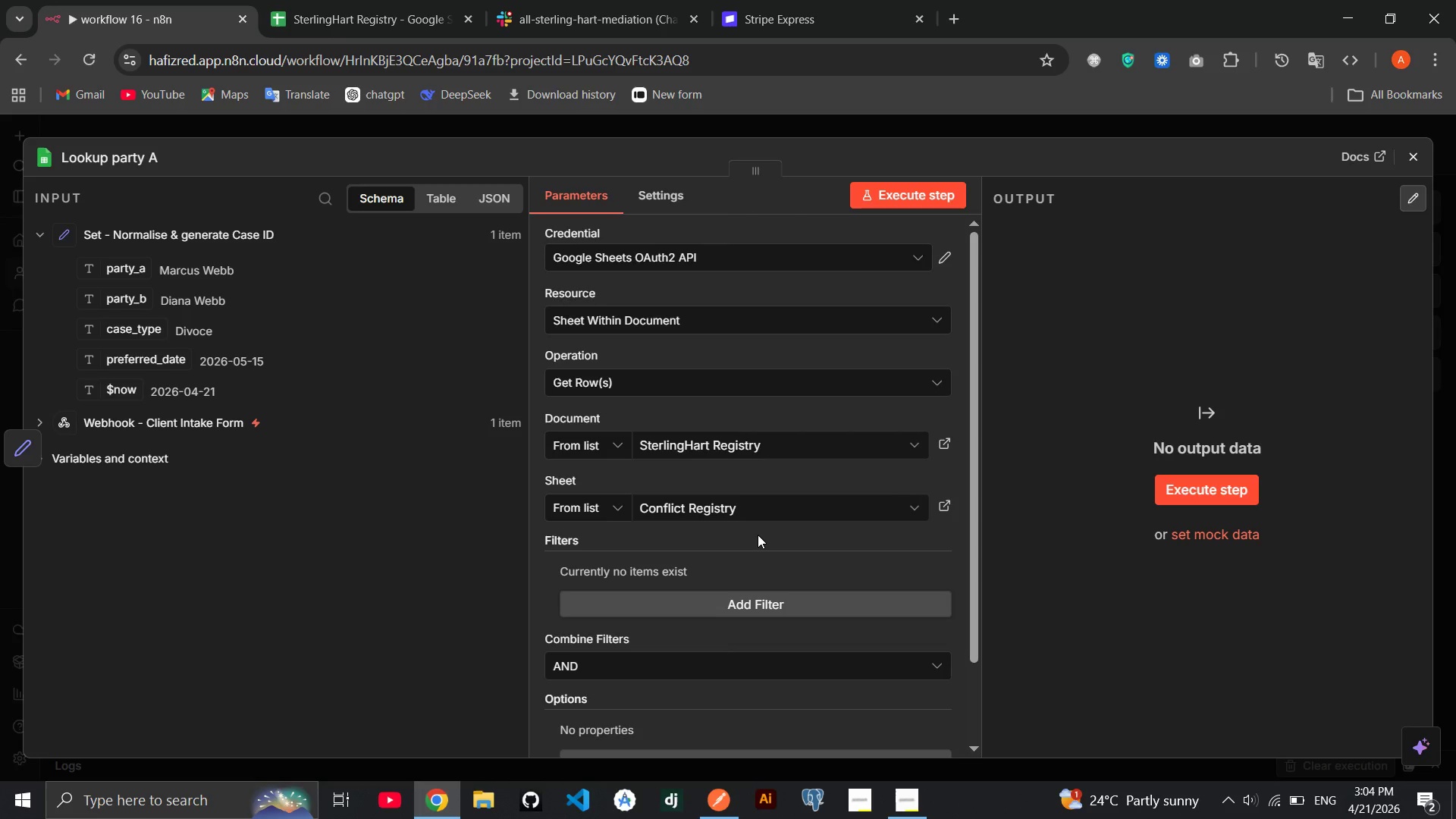 
scroll: coordinate [752, 519], scroll_direction: down, amount: 1.0
 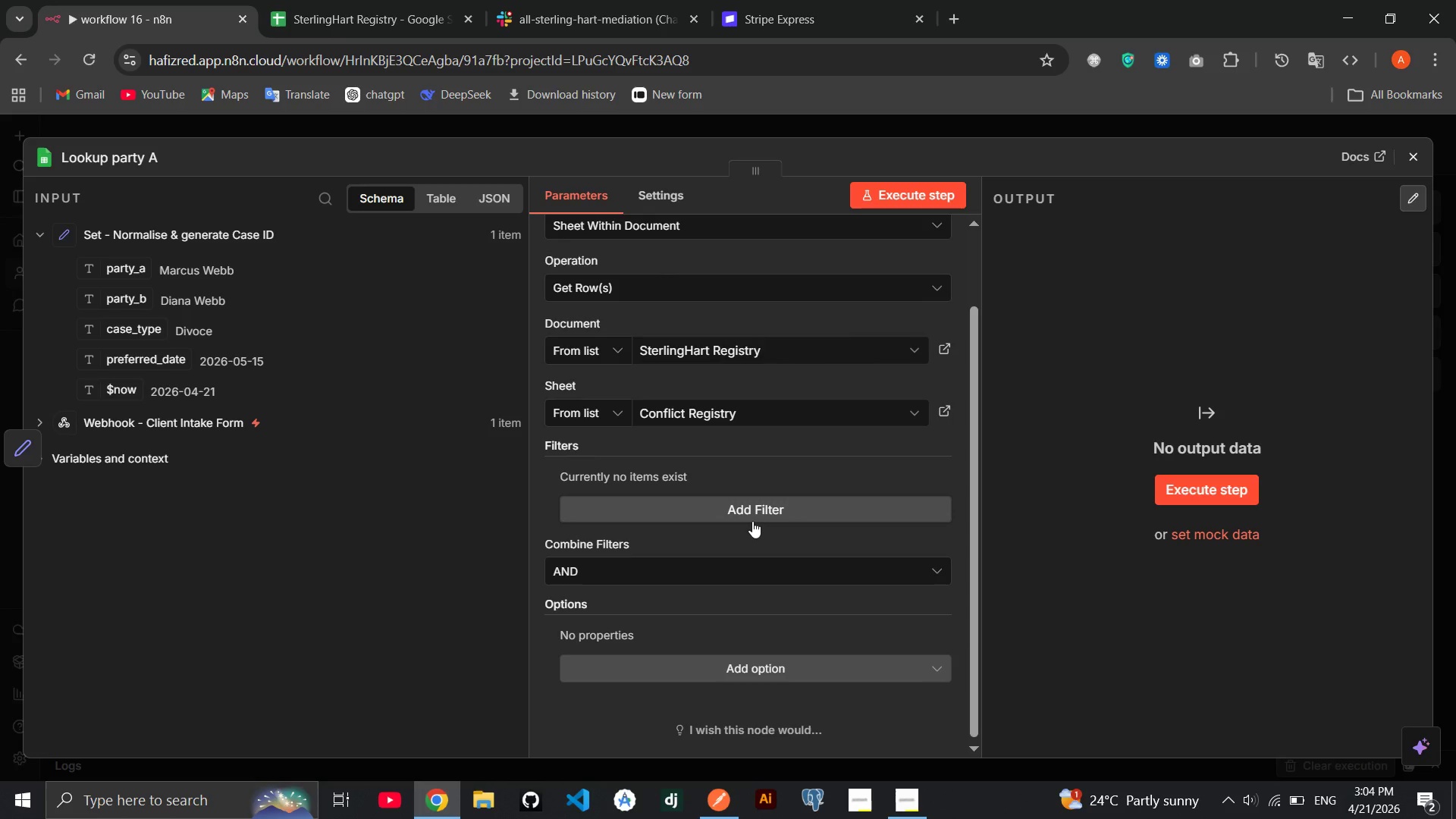 
wait(6.72)
 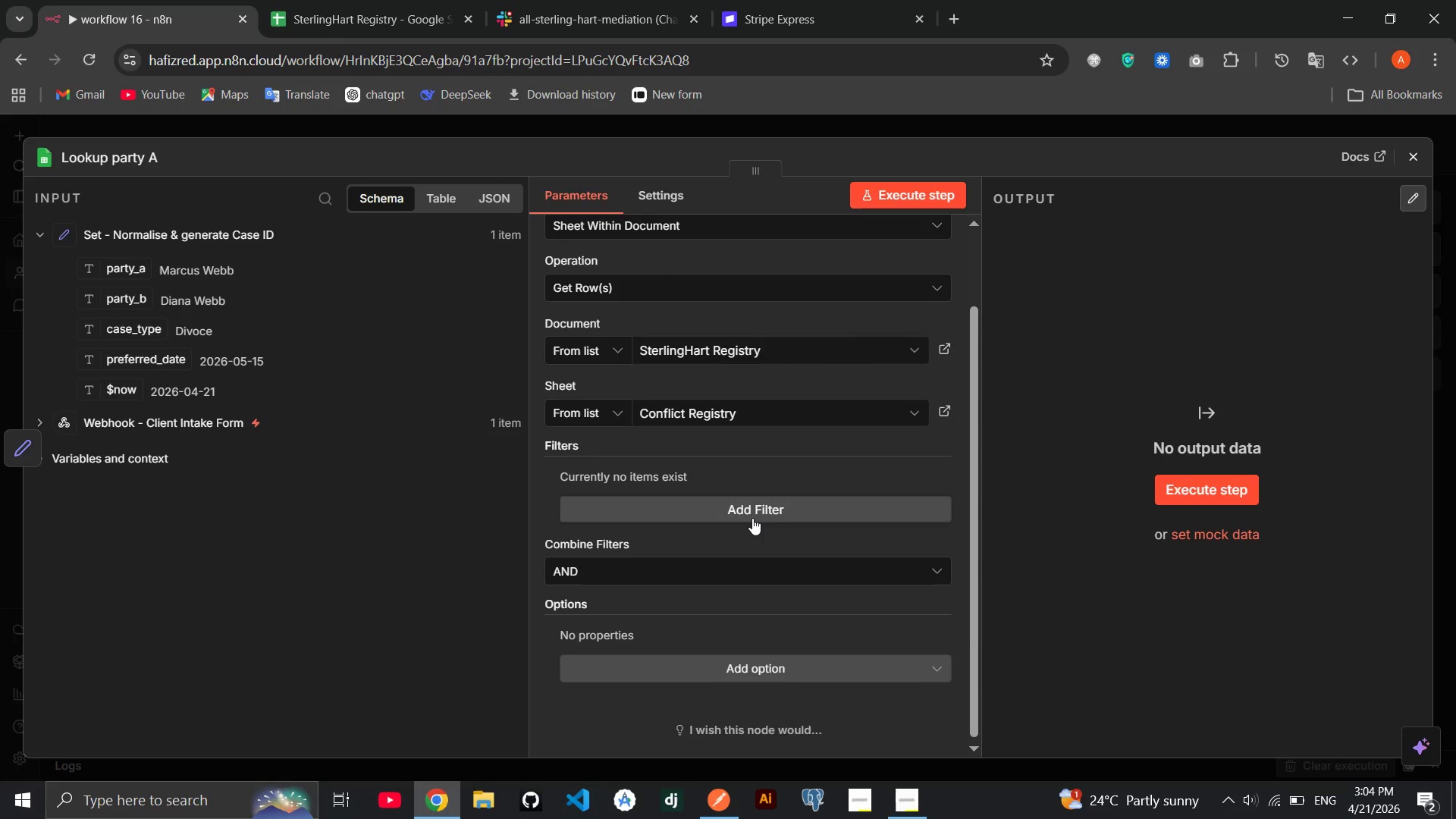 
scroll: coordinate [752, 521], scroll_direction: up, amount: 2.0
 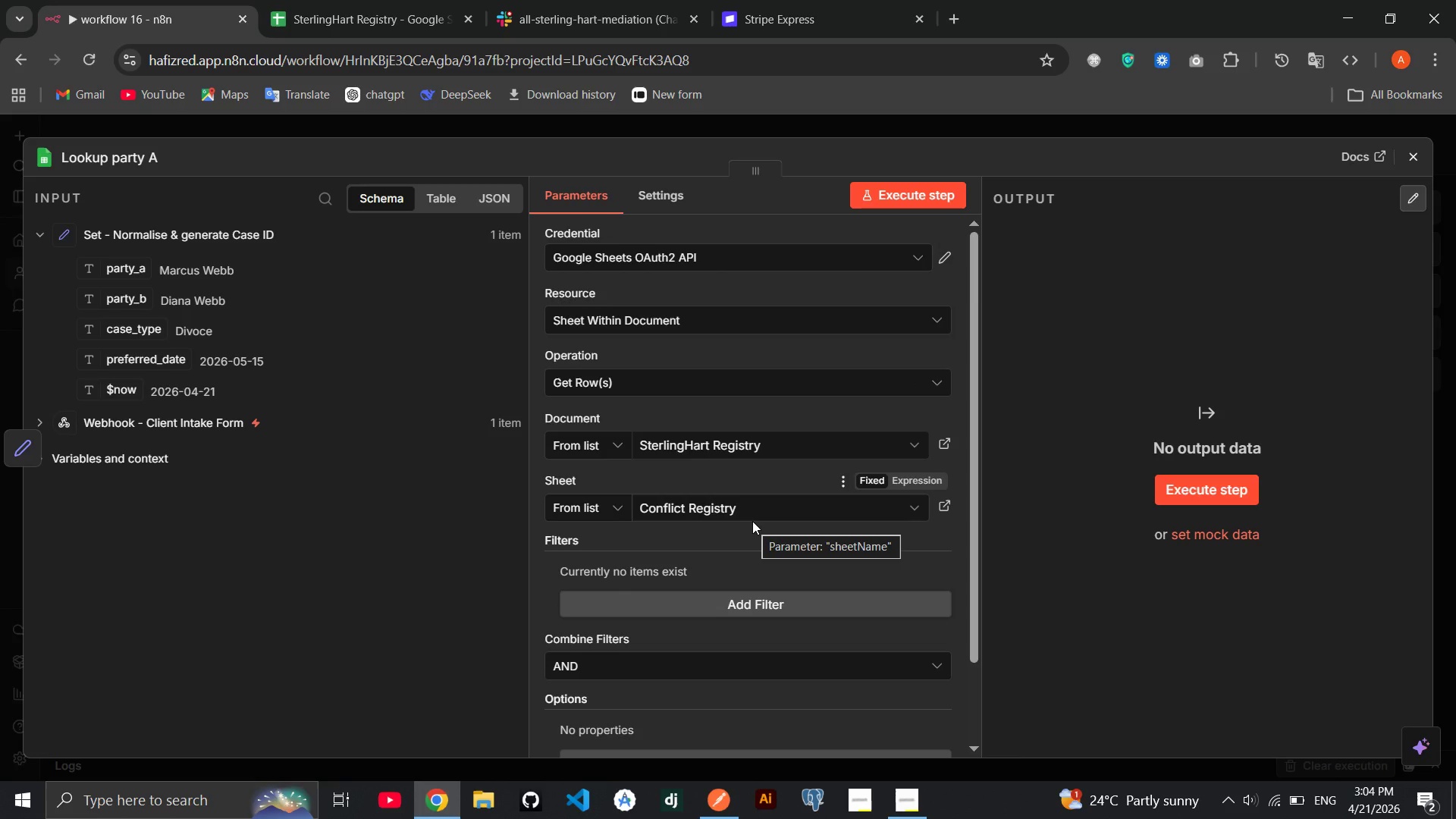 
scroll: coordinate [752, 521], scroll_direction: none, amount: 0.0
 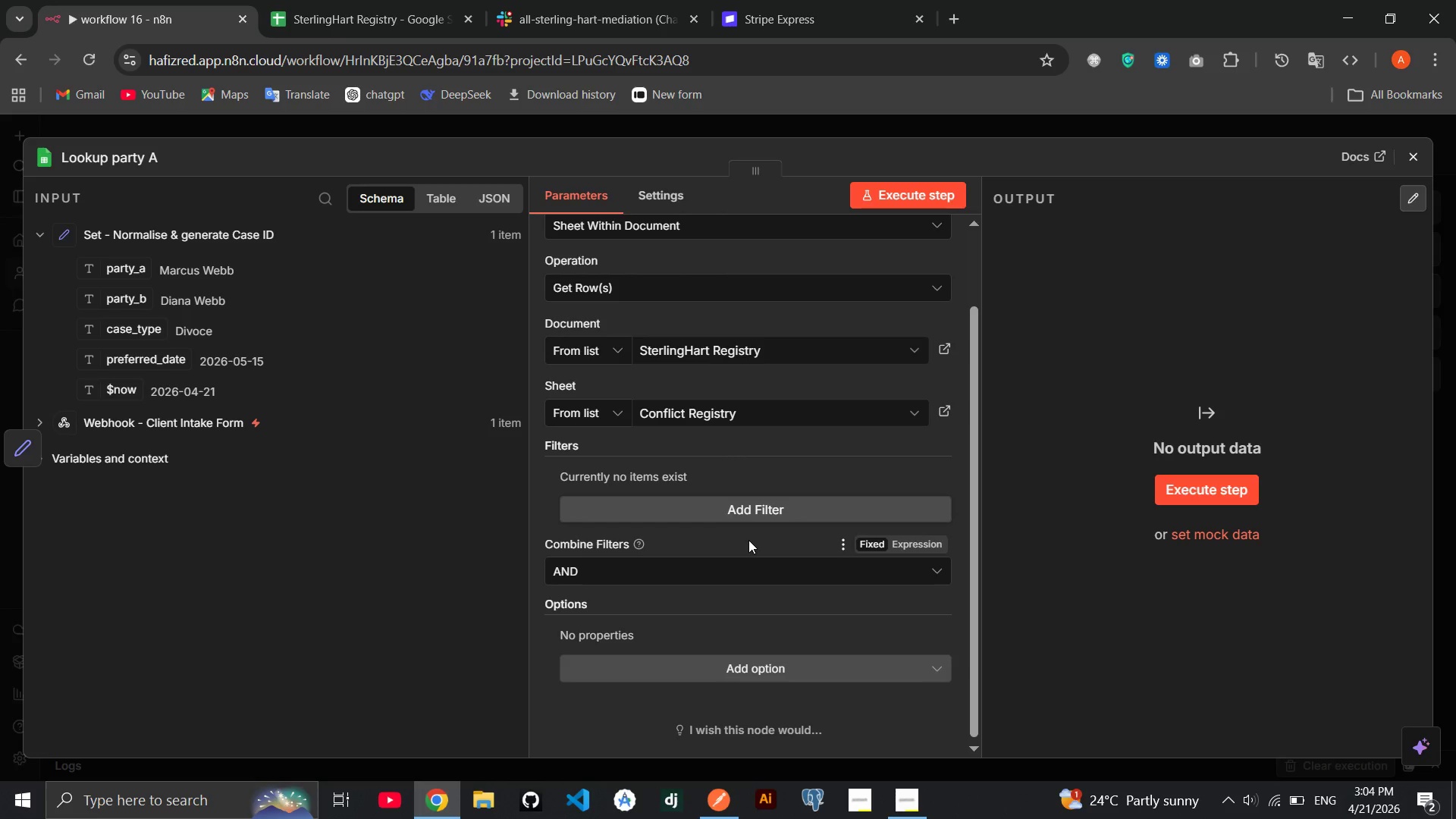 
wait(8.04)
 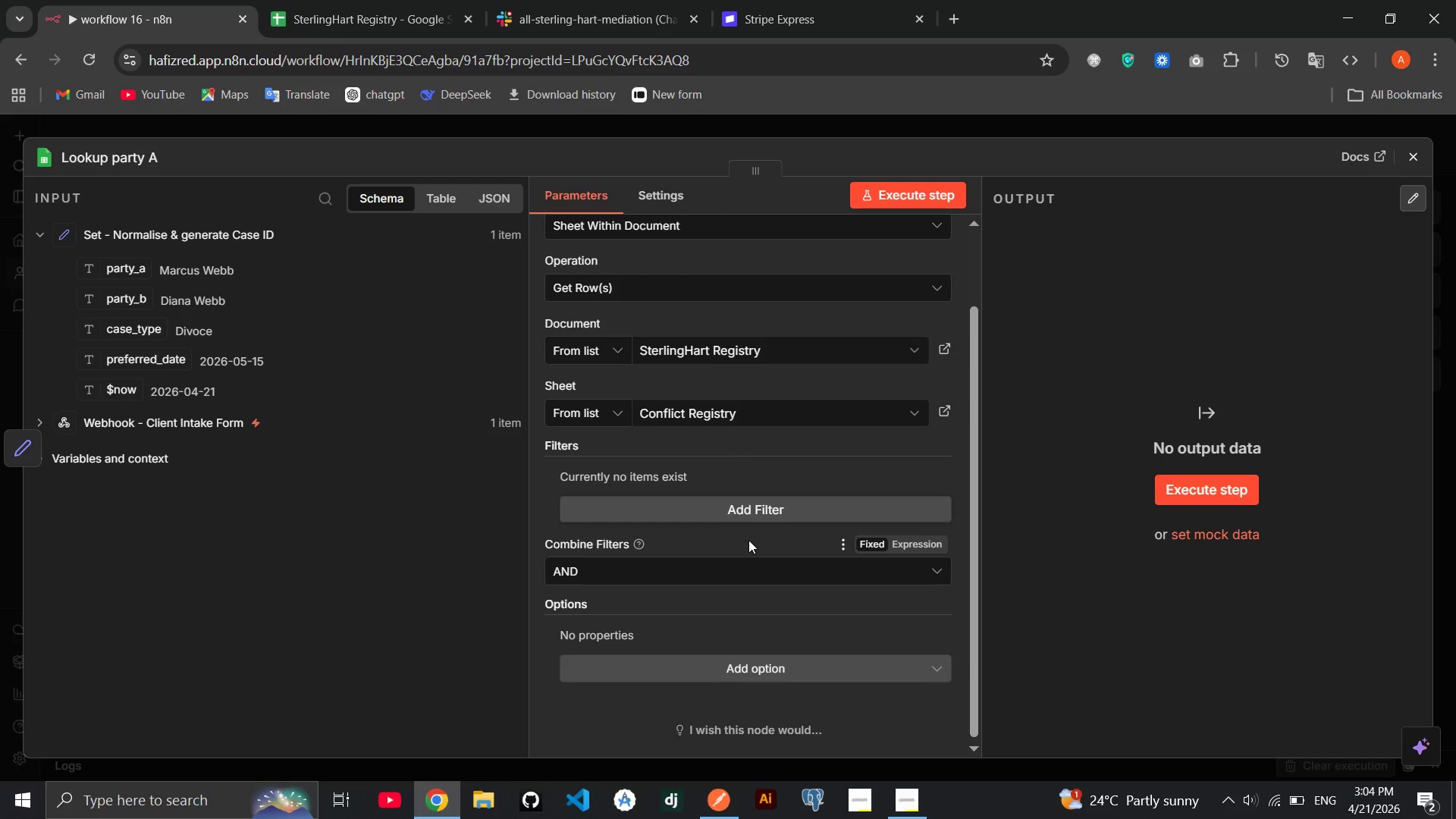 
scroll: coordinate [748, 540], scroll_direction: up, amount: 2.0
 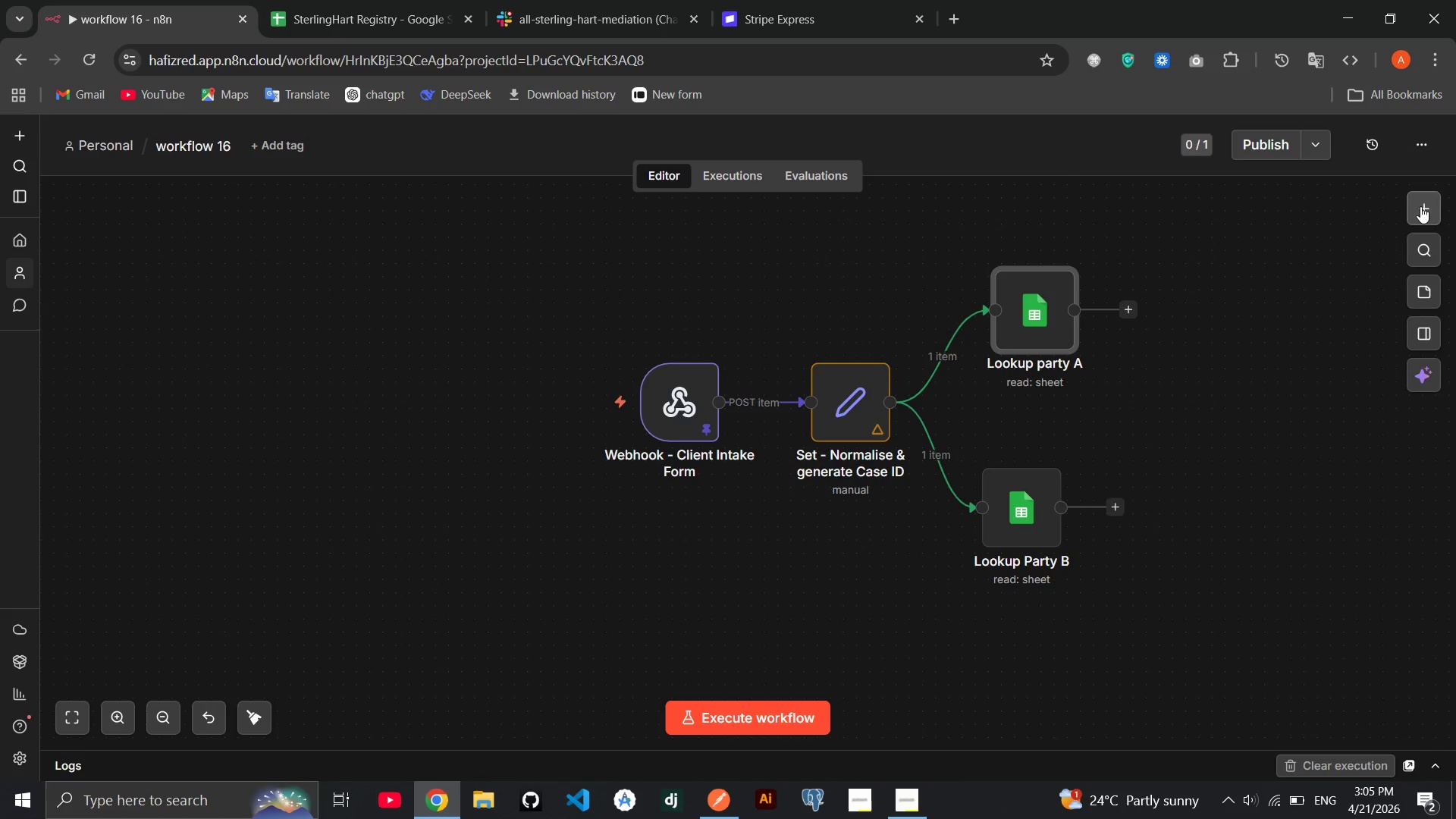 
left_click([1250, 271])
 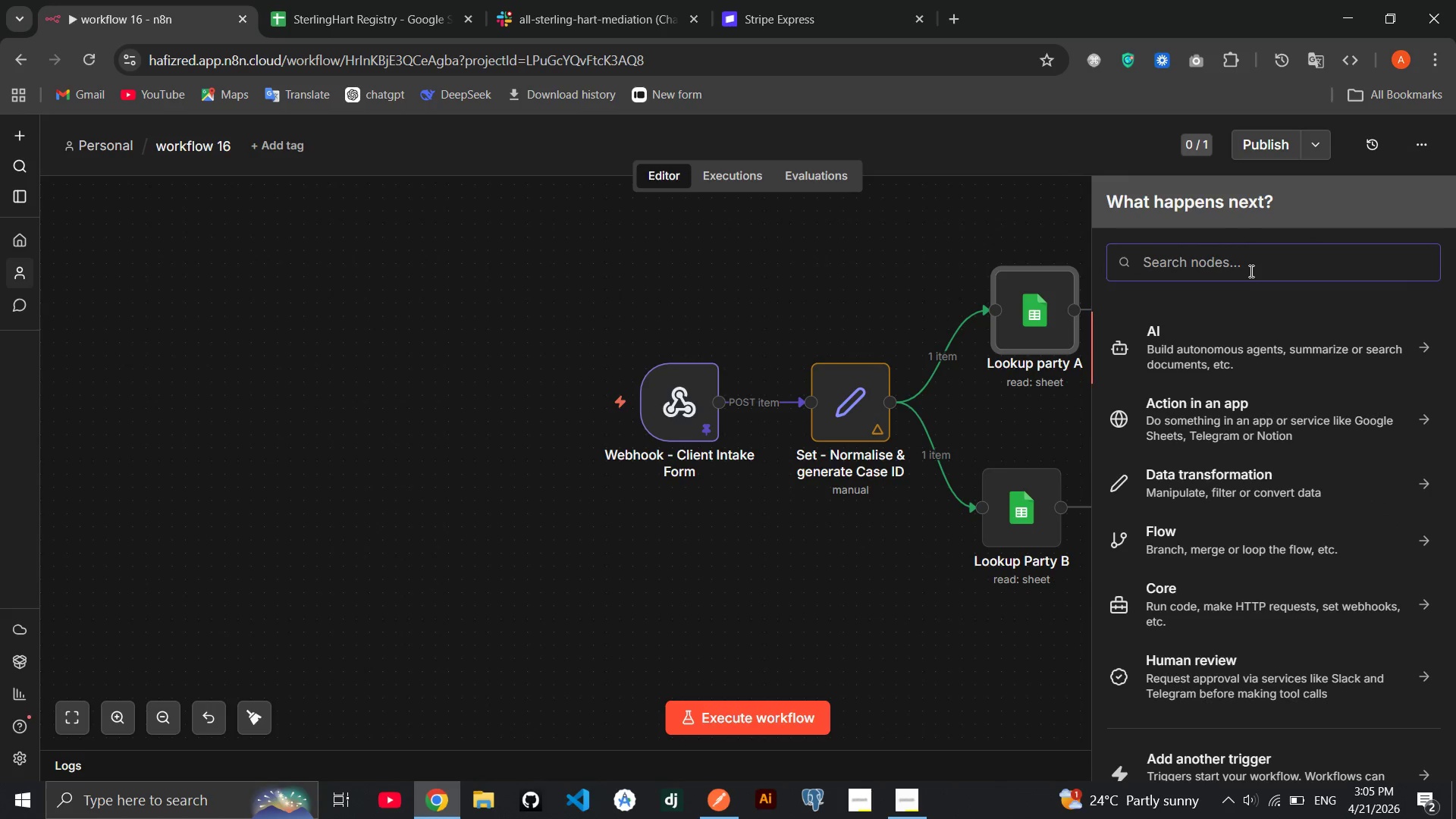 
type(looku)
key(Backspace)
key(Backspace)
key(Backspace)
key(Backspace)
key(Backspace)
key(Backspace)
 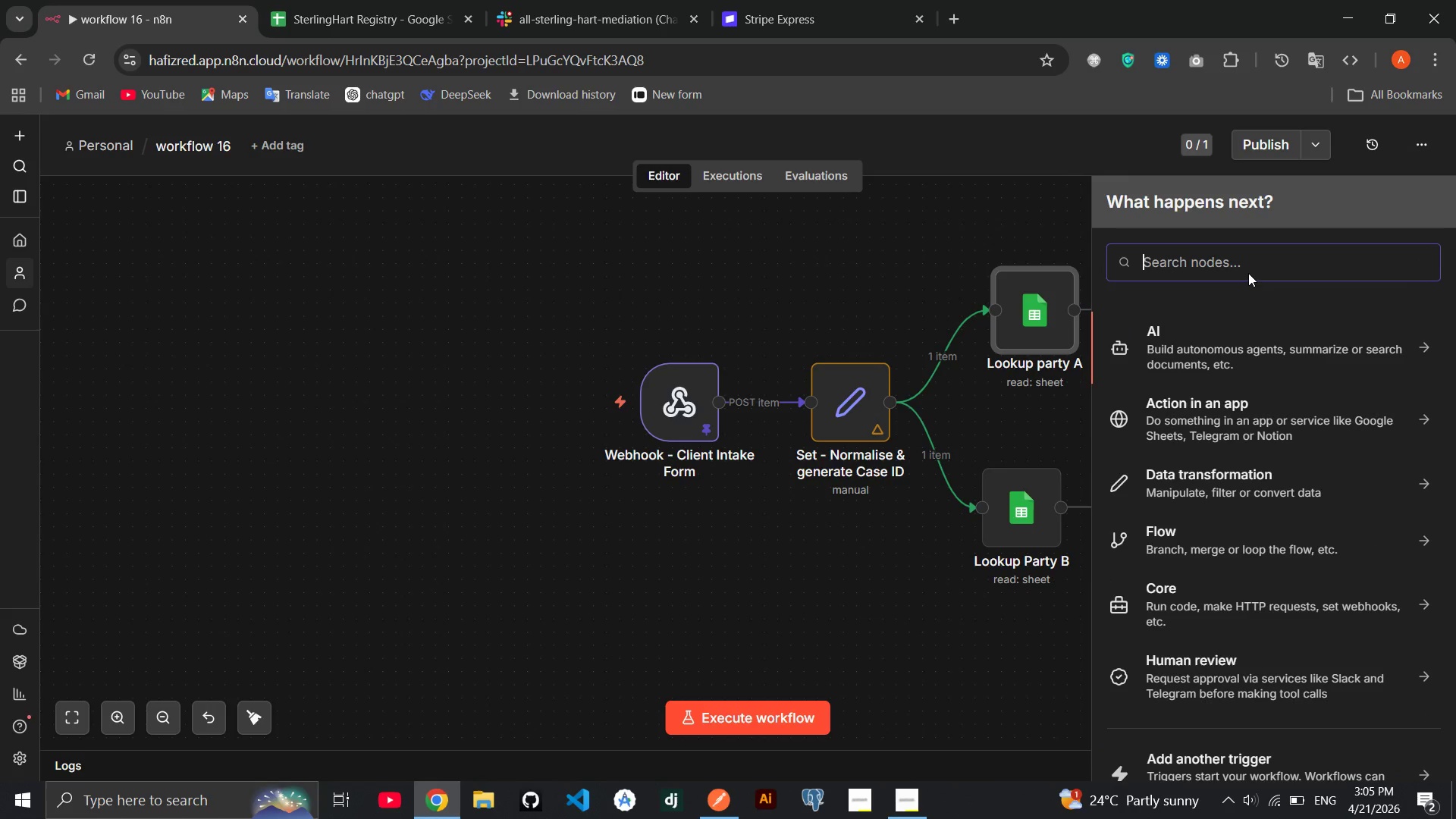 
scroll: coordinate [1248, 273], scroll_direction: up, amount: 1.0
 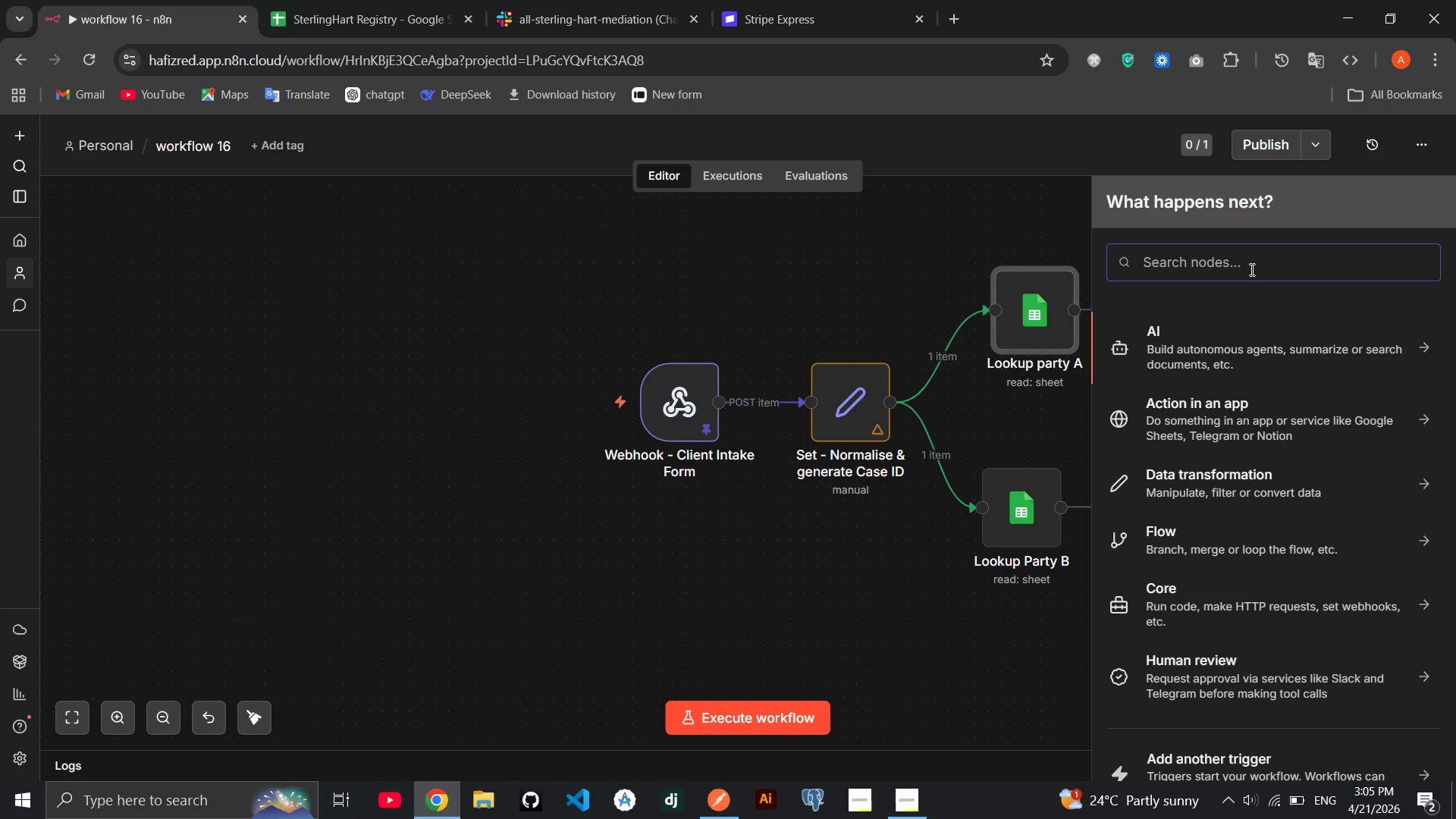 
wait(11.11)
 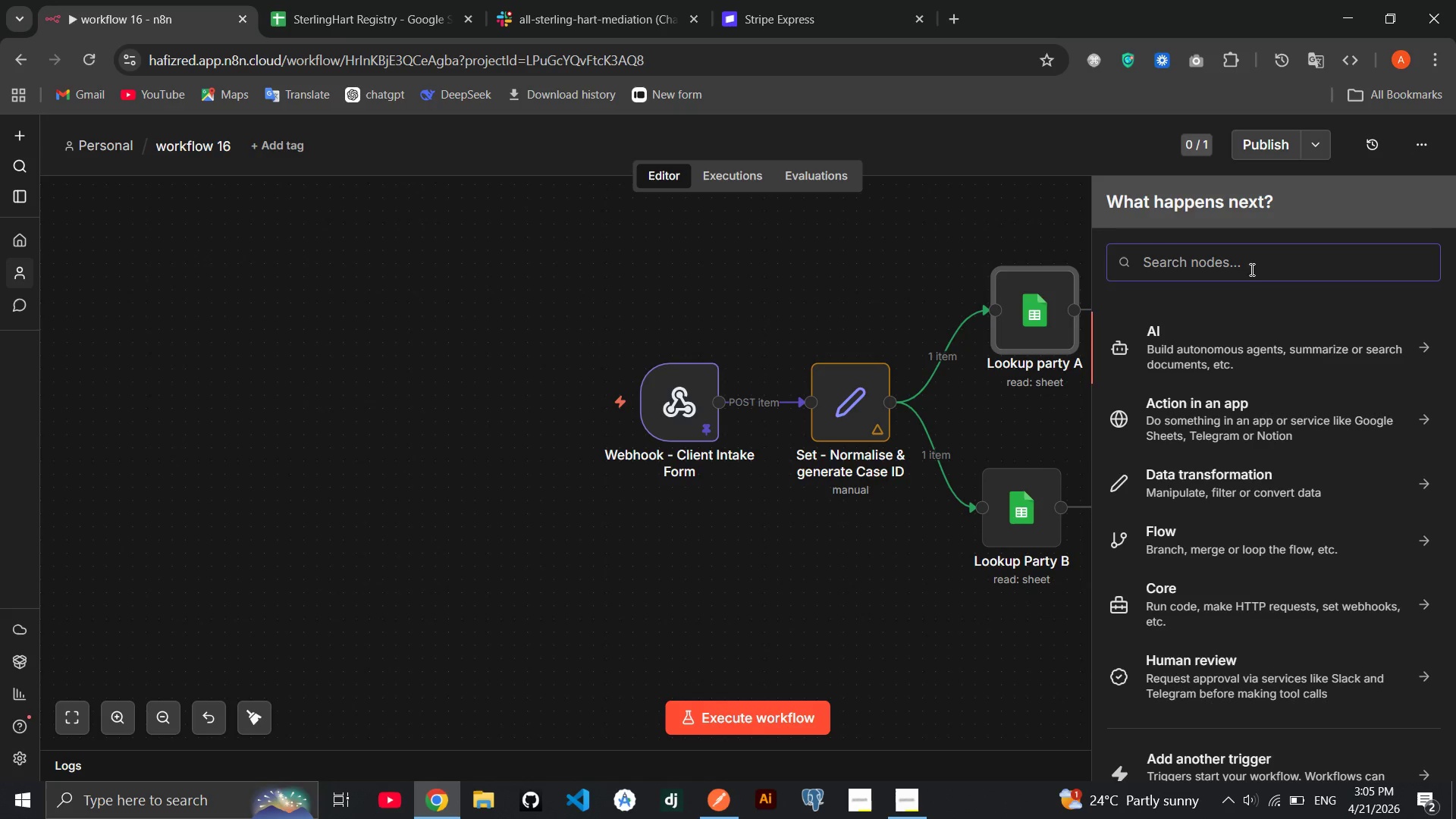 
left_click([907, 277])
 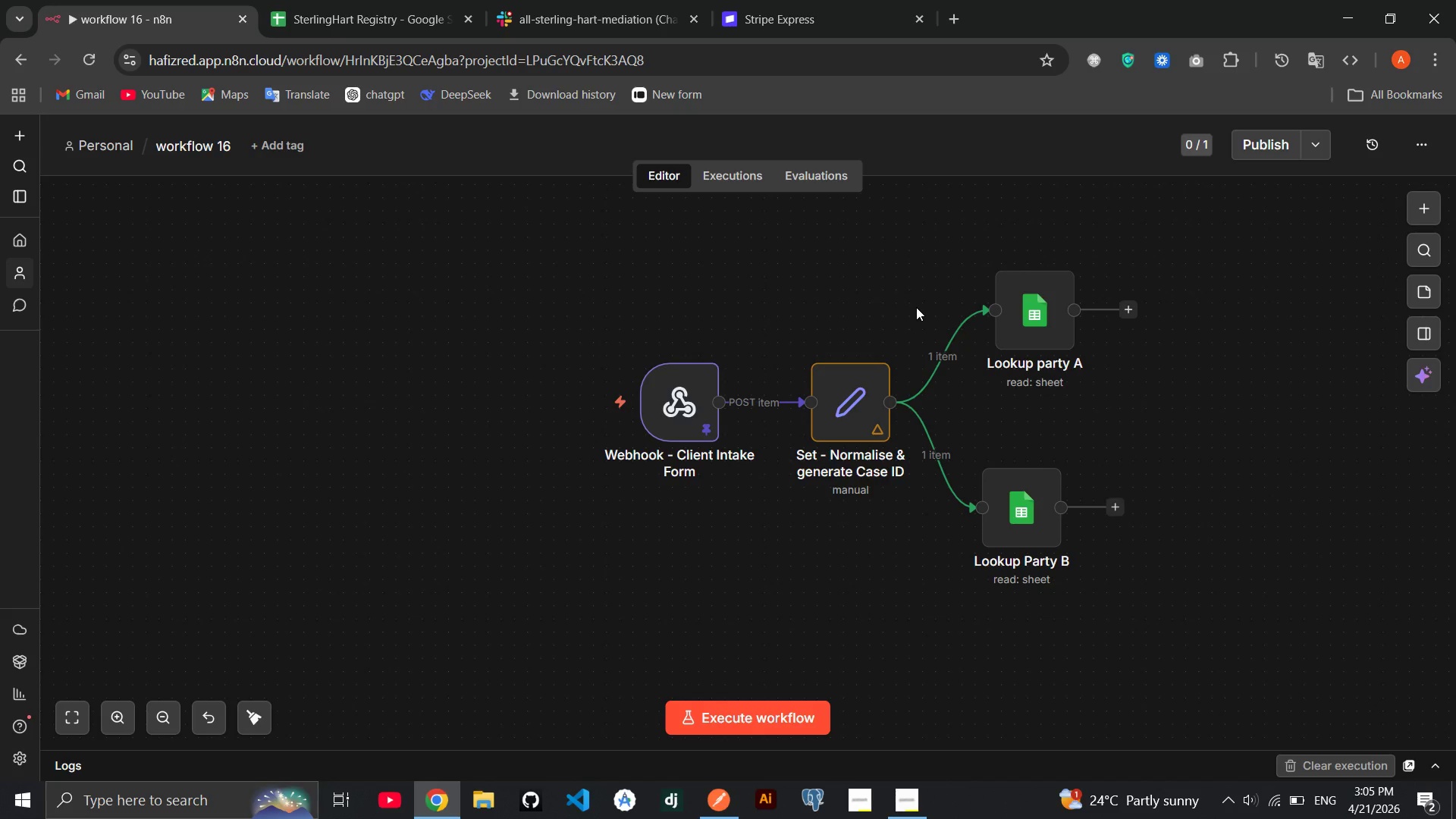 
wait(14.11)
 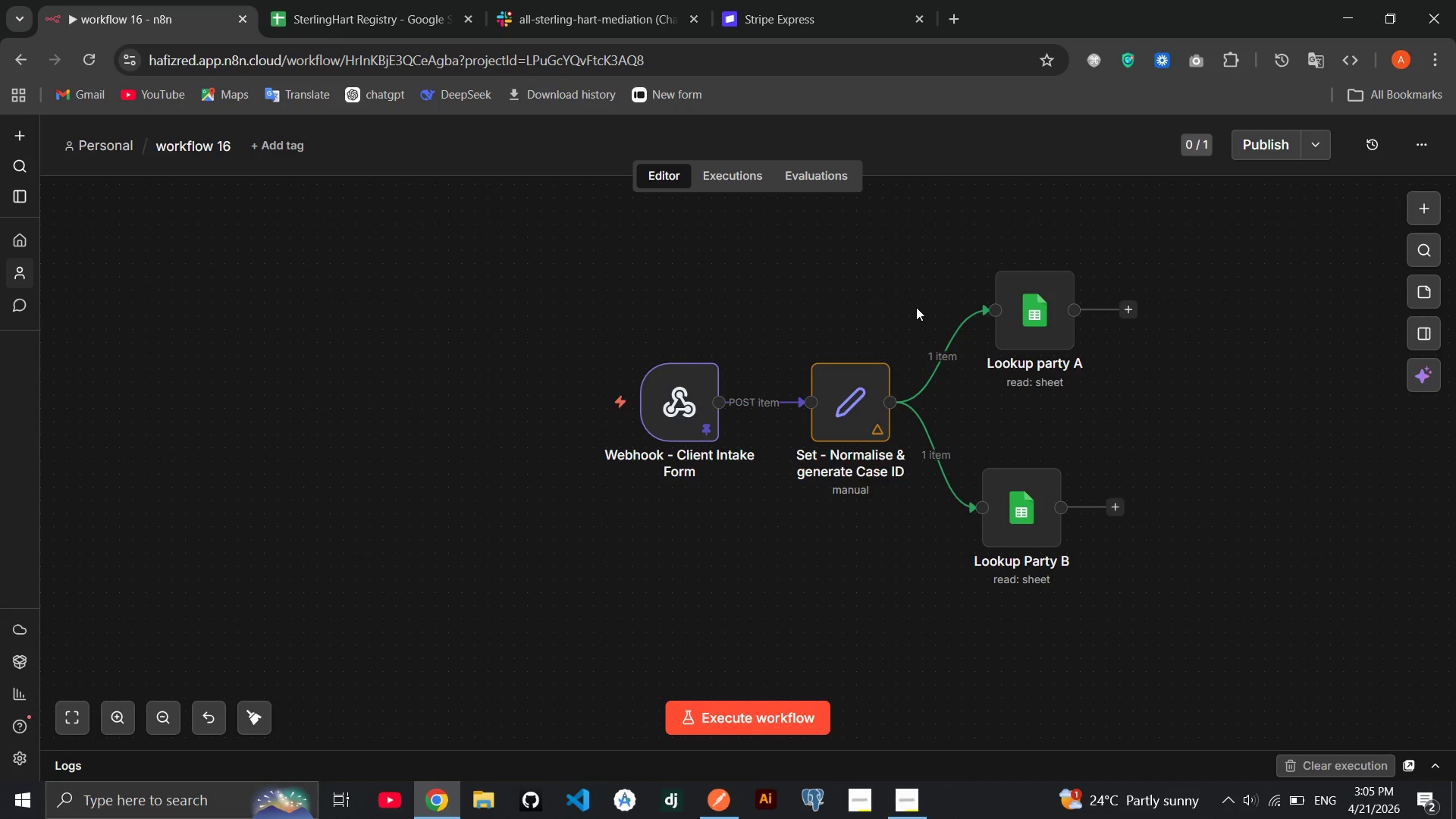 
double_click([1009, 318])
 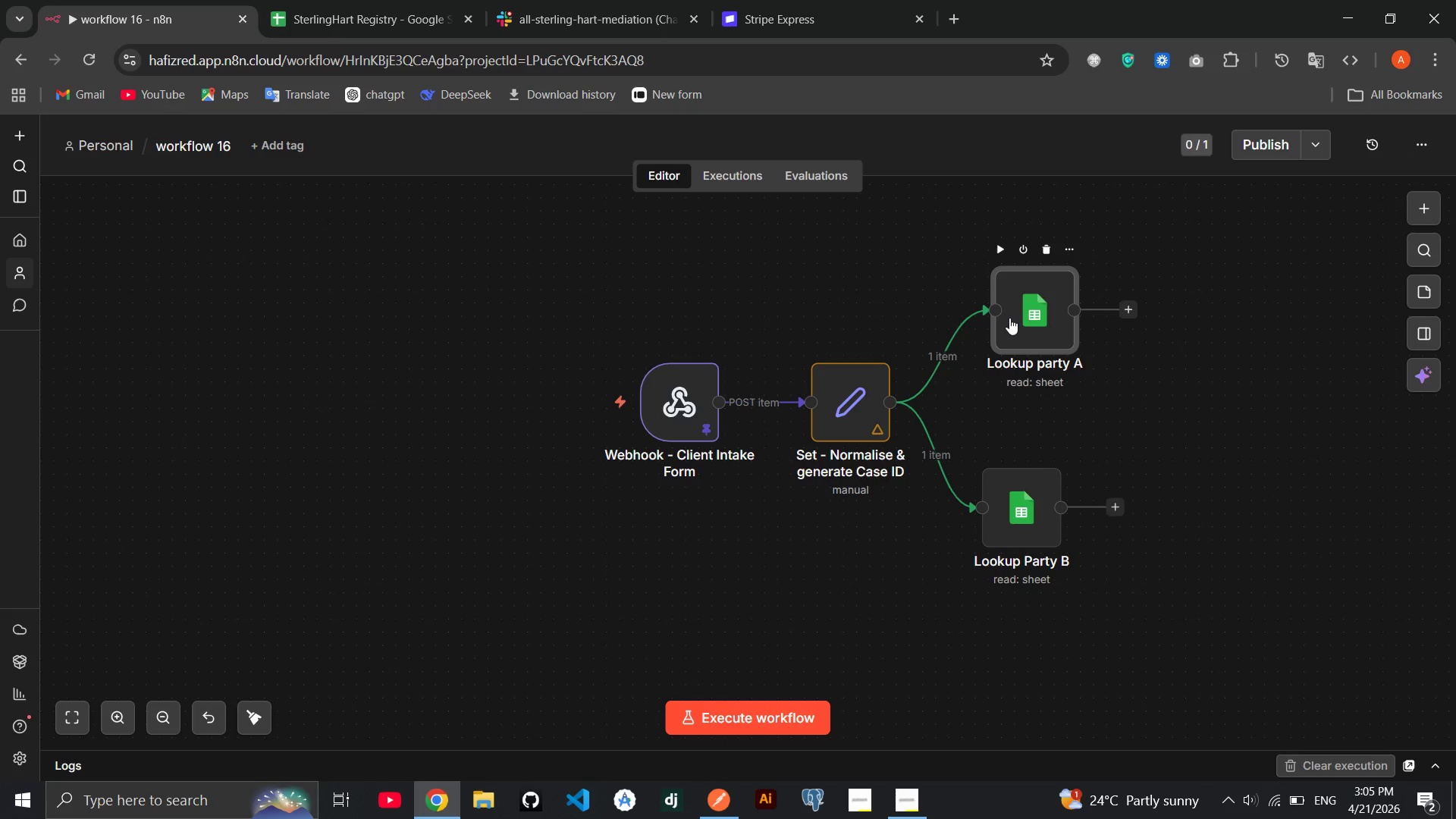 
triple_click([1009, 318])
 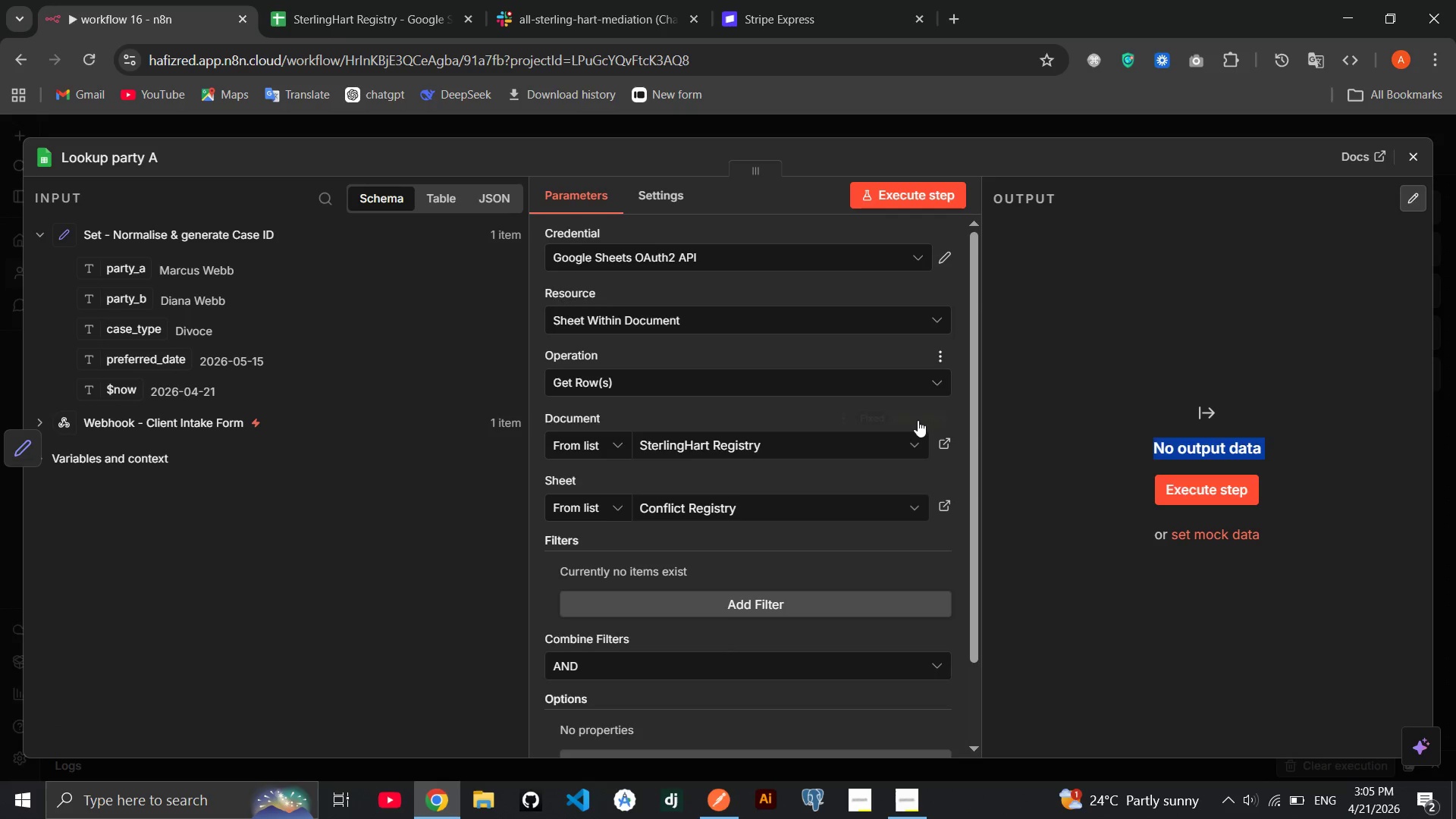 
scroll: coordinate [918, 420], scroll_direction: down, amount: 1.0
 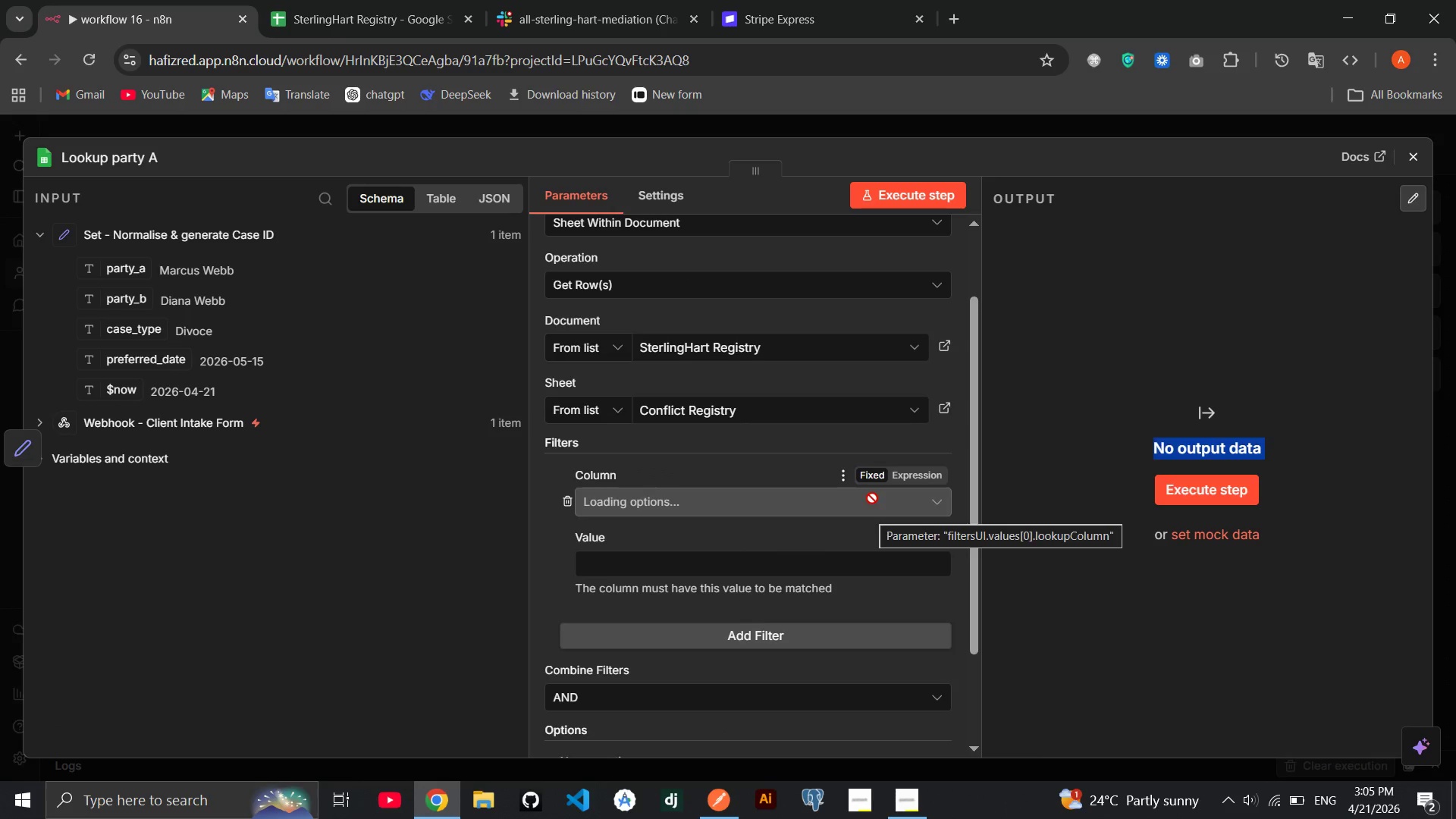 
left_click([865, 496])
 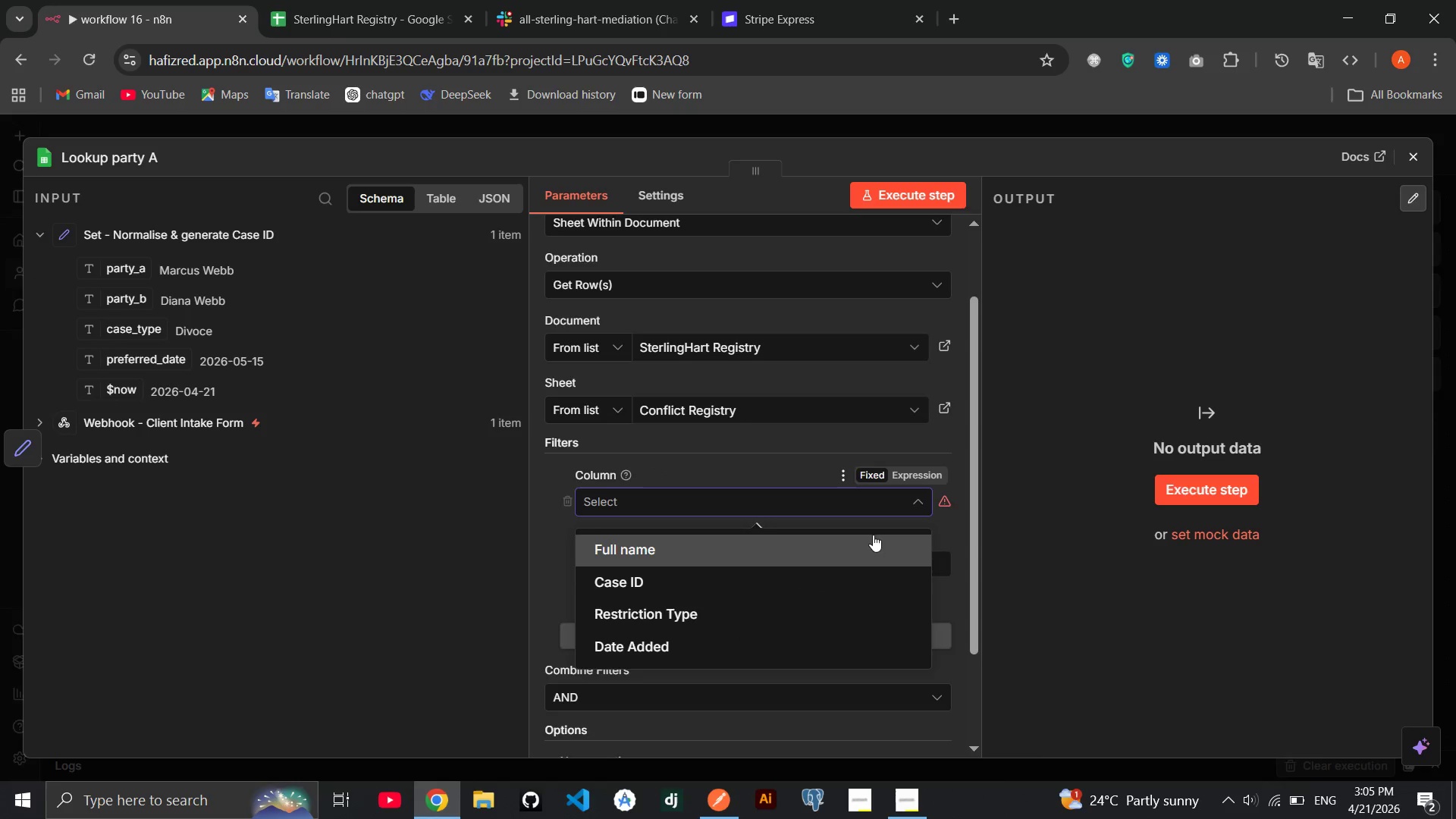 
left_click([873, 535])
 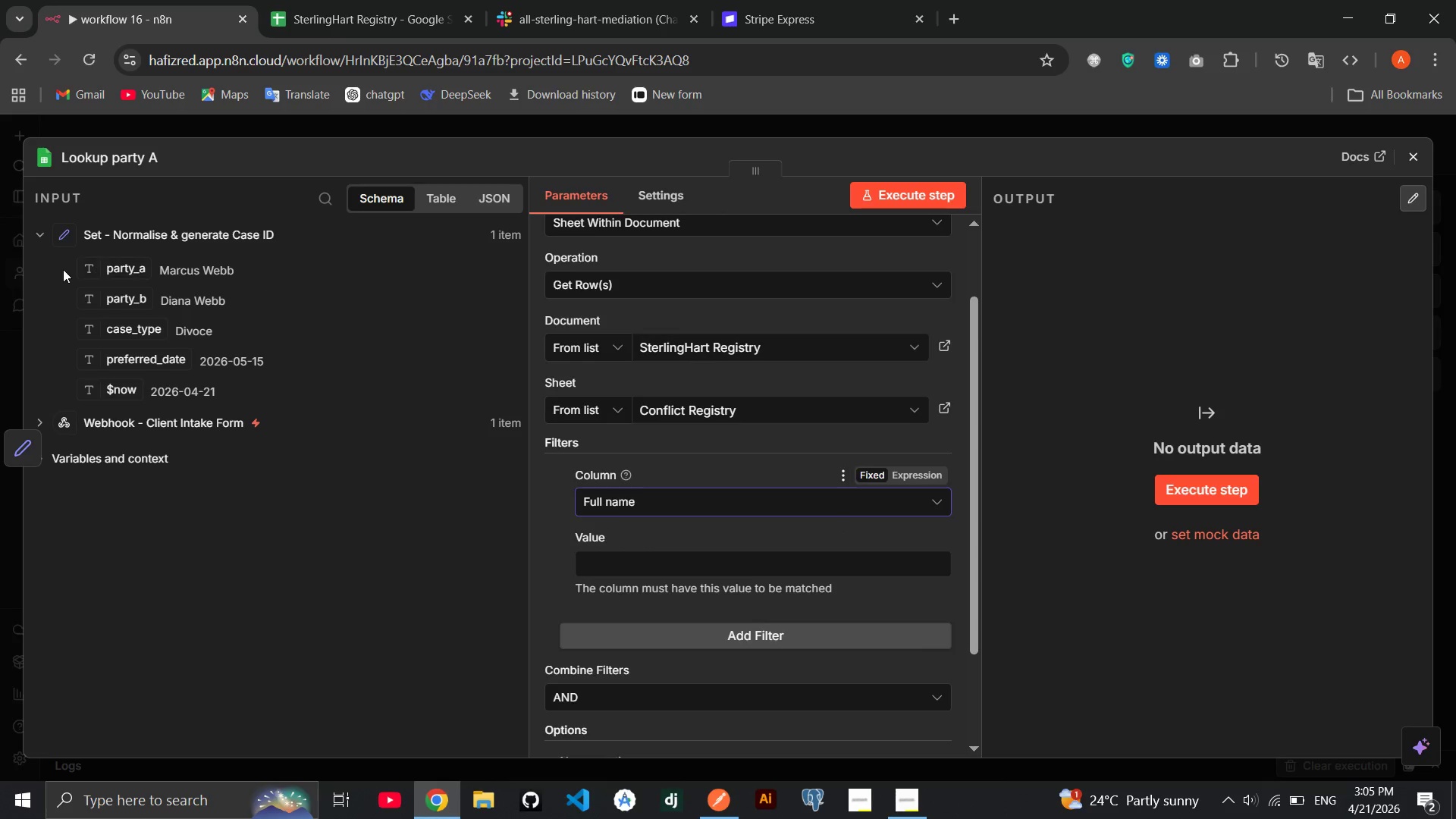 
left_click_drag(start_coordinate=[115, 270], to_coordinate=[623, 567])
 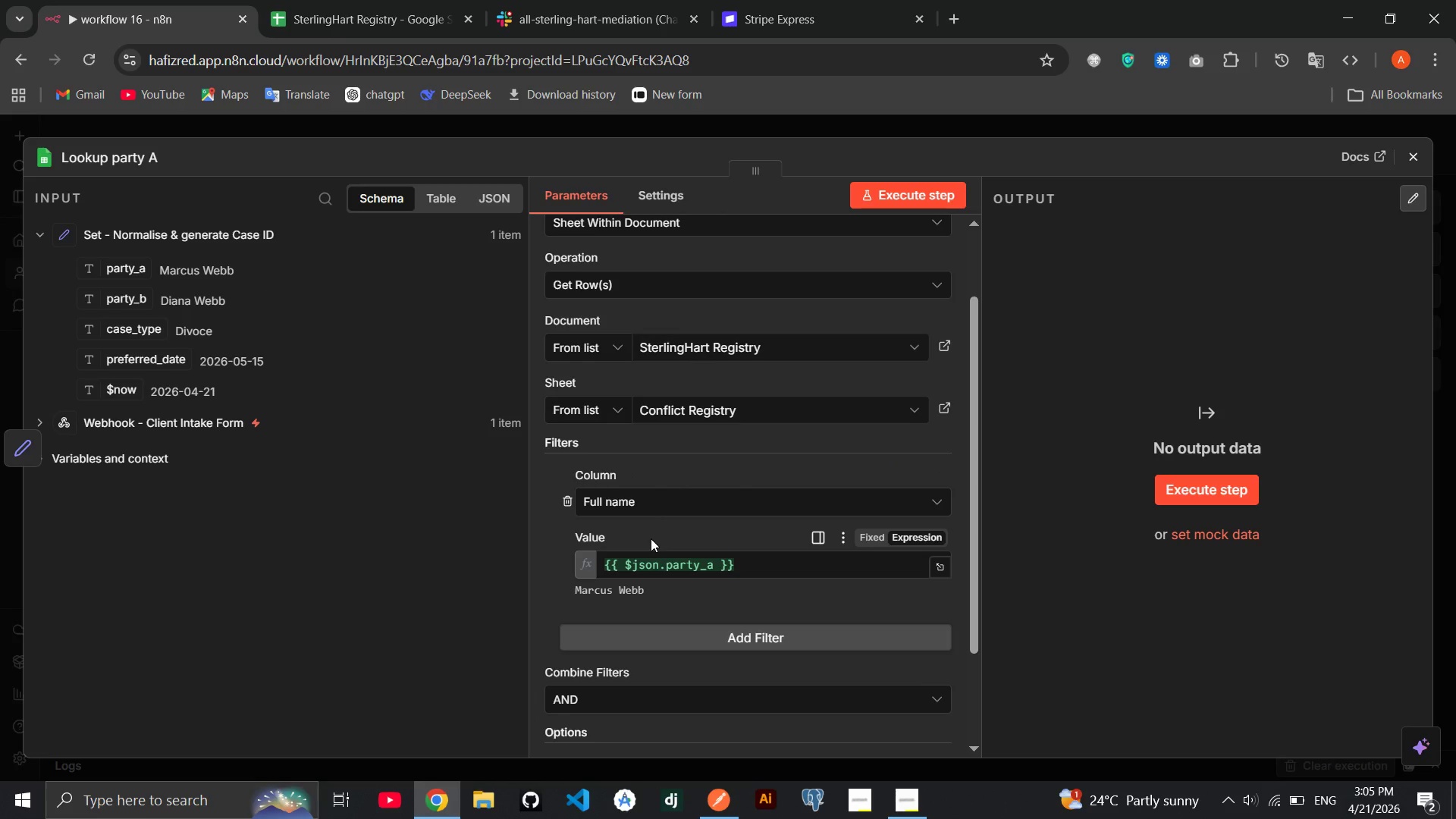 
left_click([651, 538])
 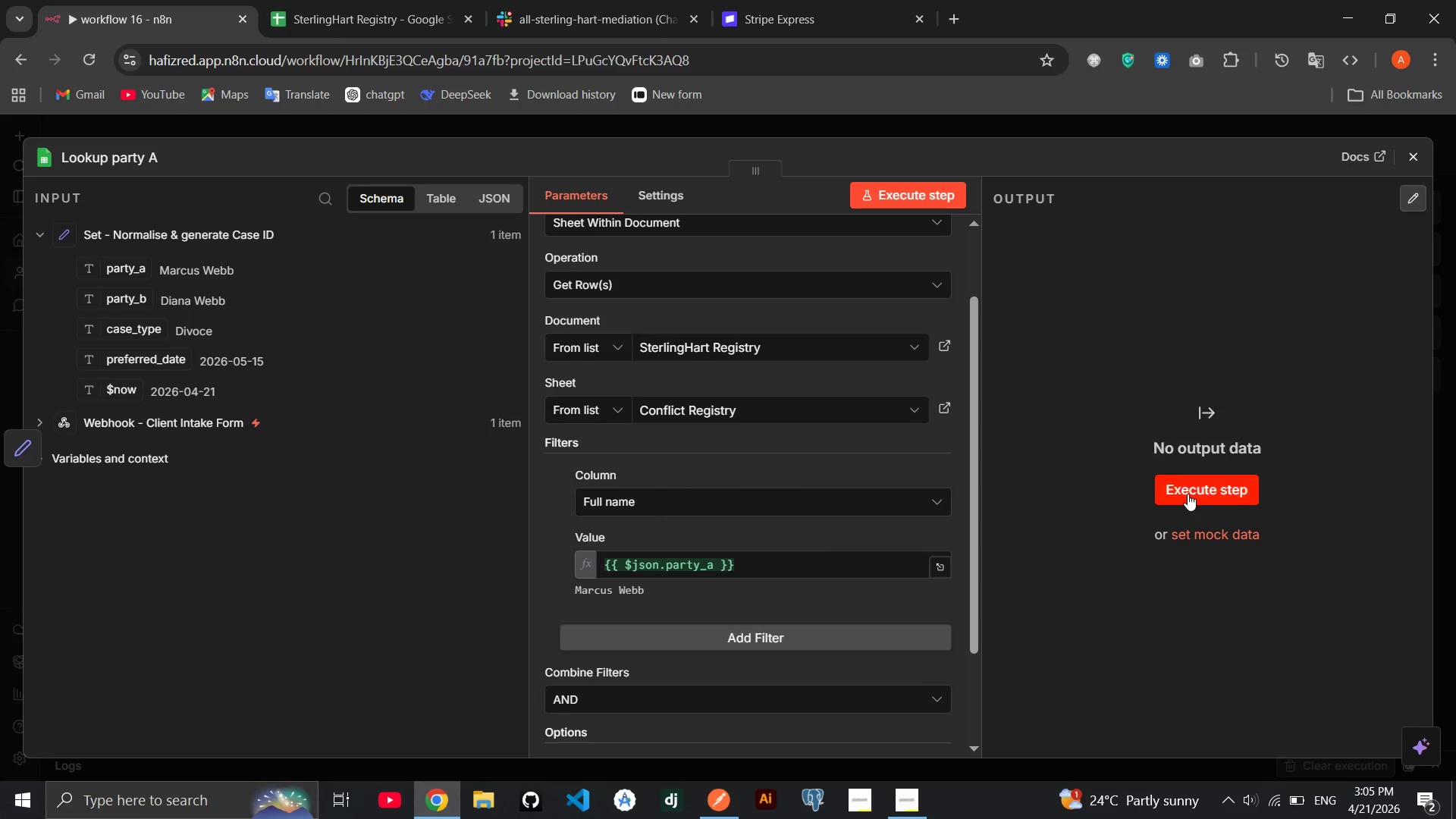 
left_click([1188, 494])
 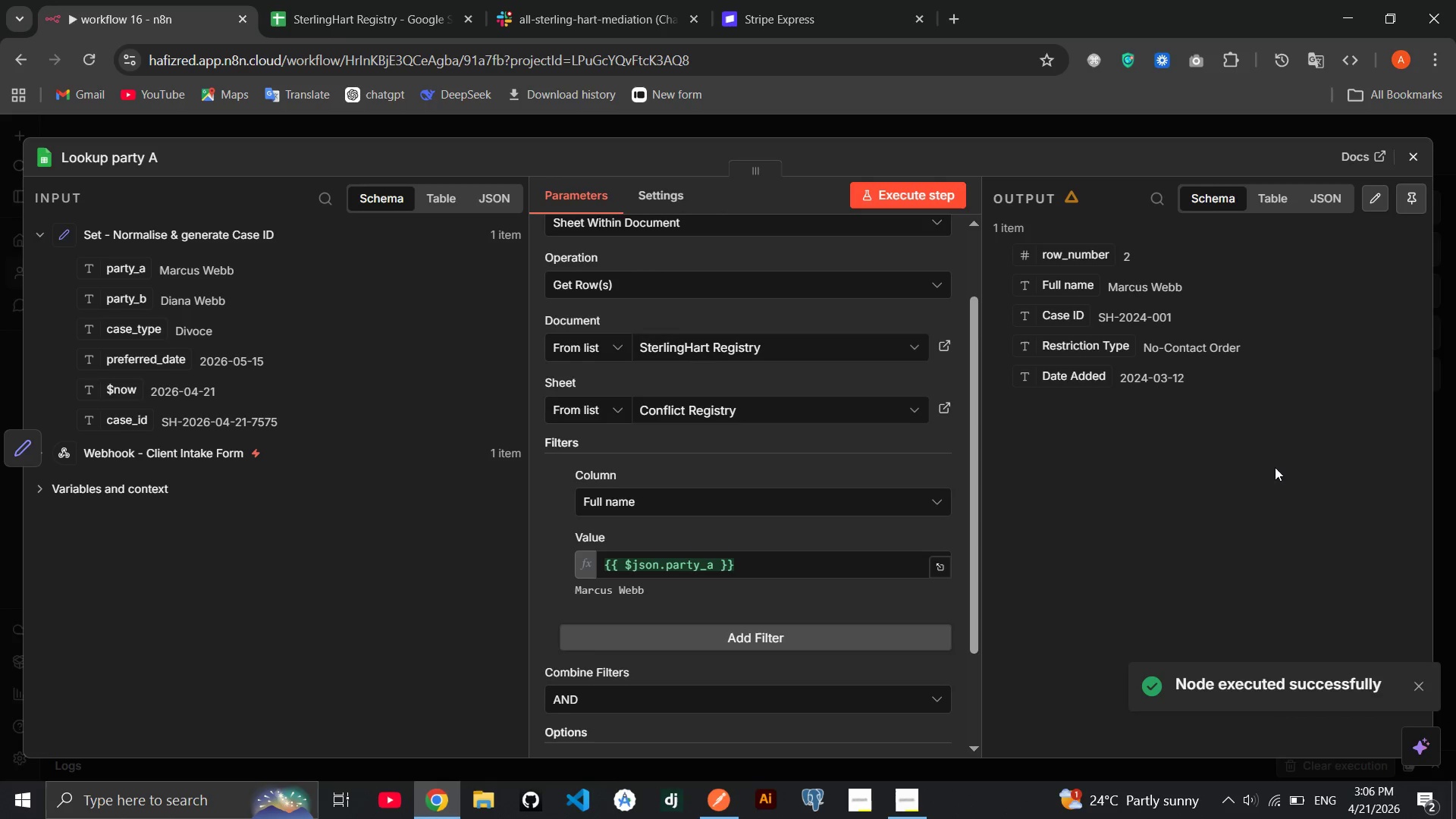 
wait(6.91)
 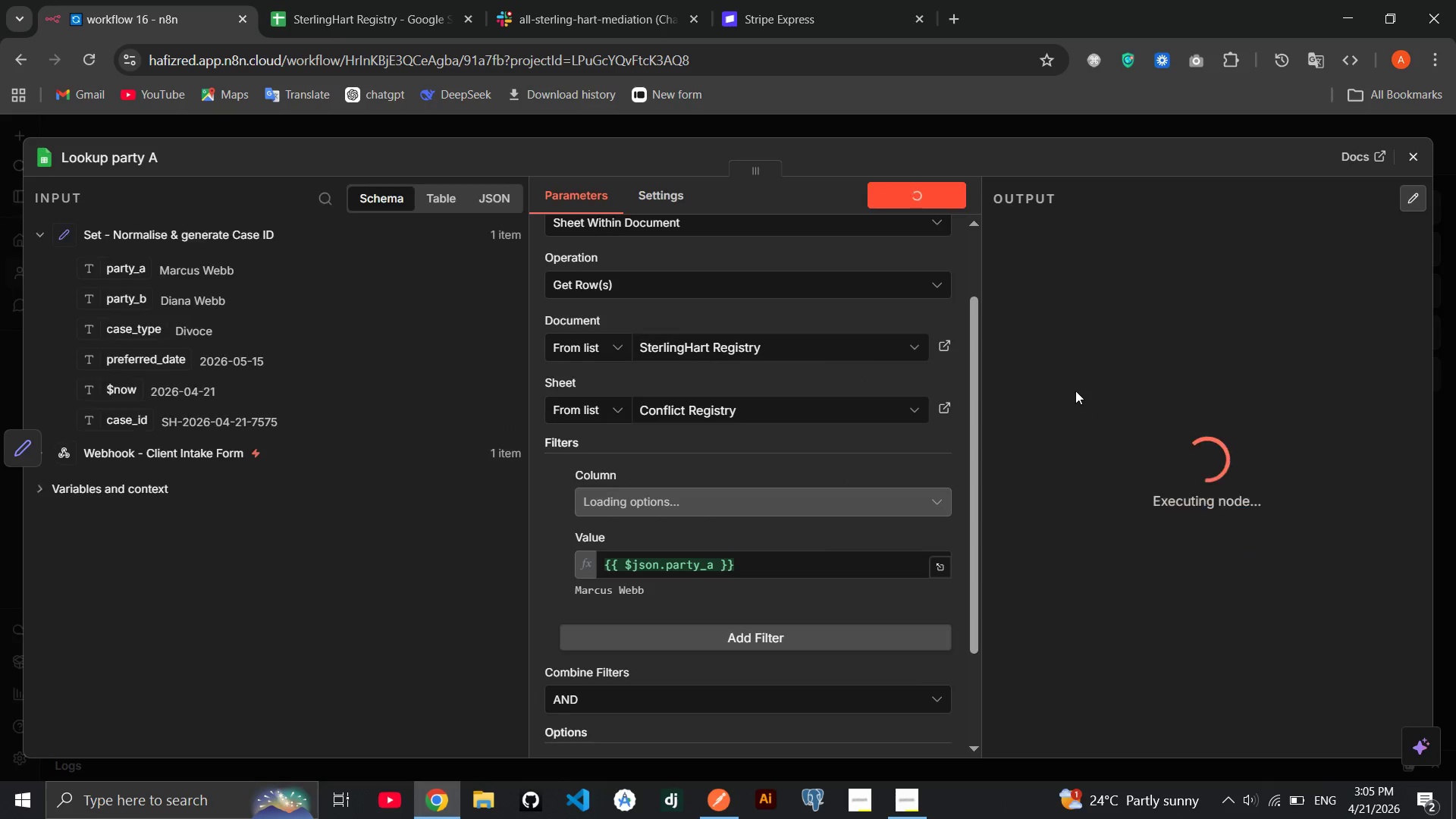 
scroll: coordinate [593, 495], scroll_direction: down, amount: 5.0
 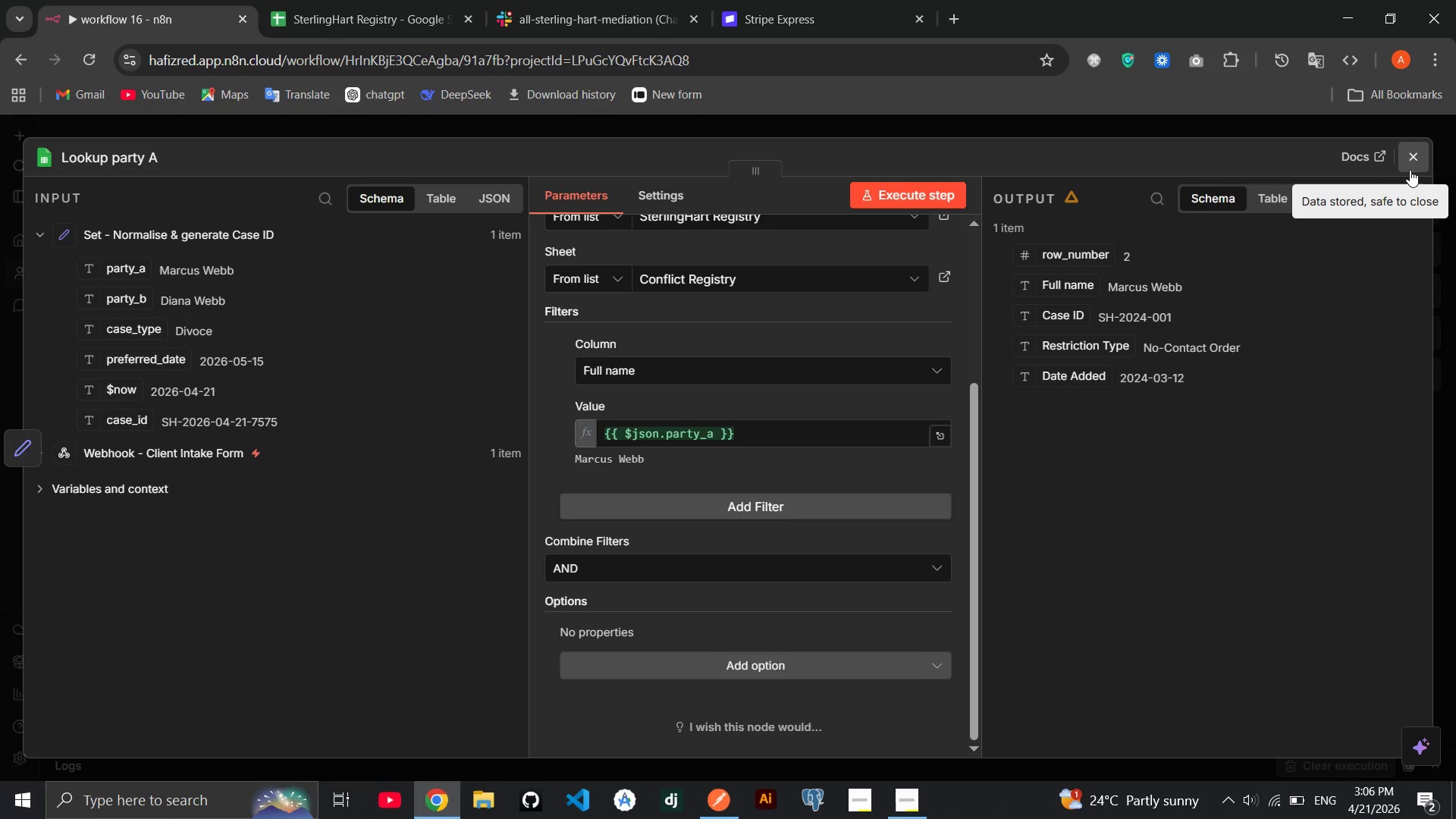 
left_click([1411, 162])
 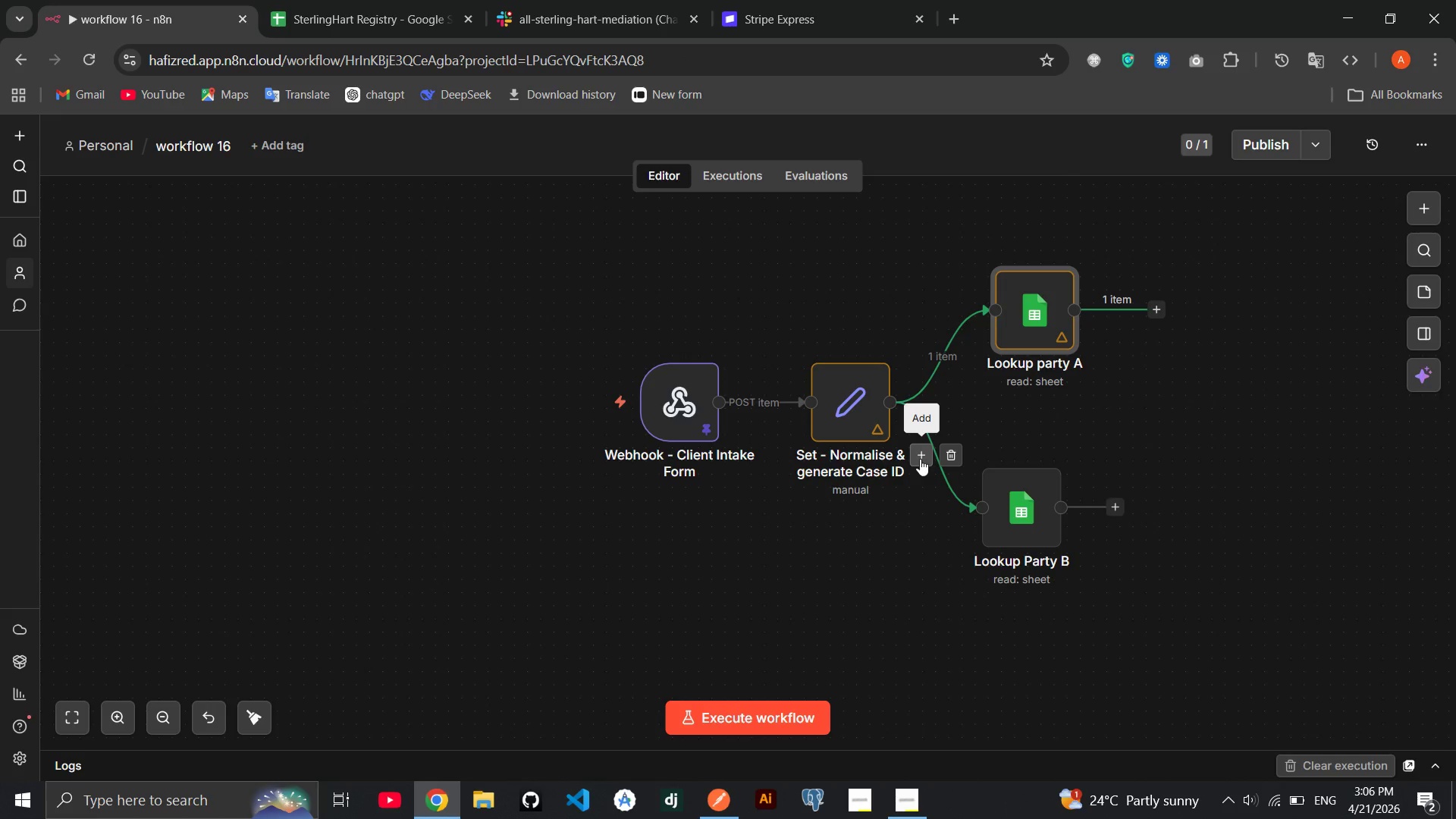 
wait(8.27)
 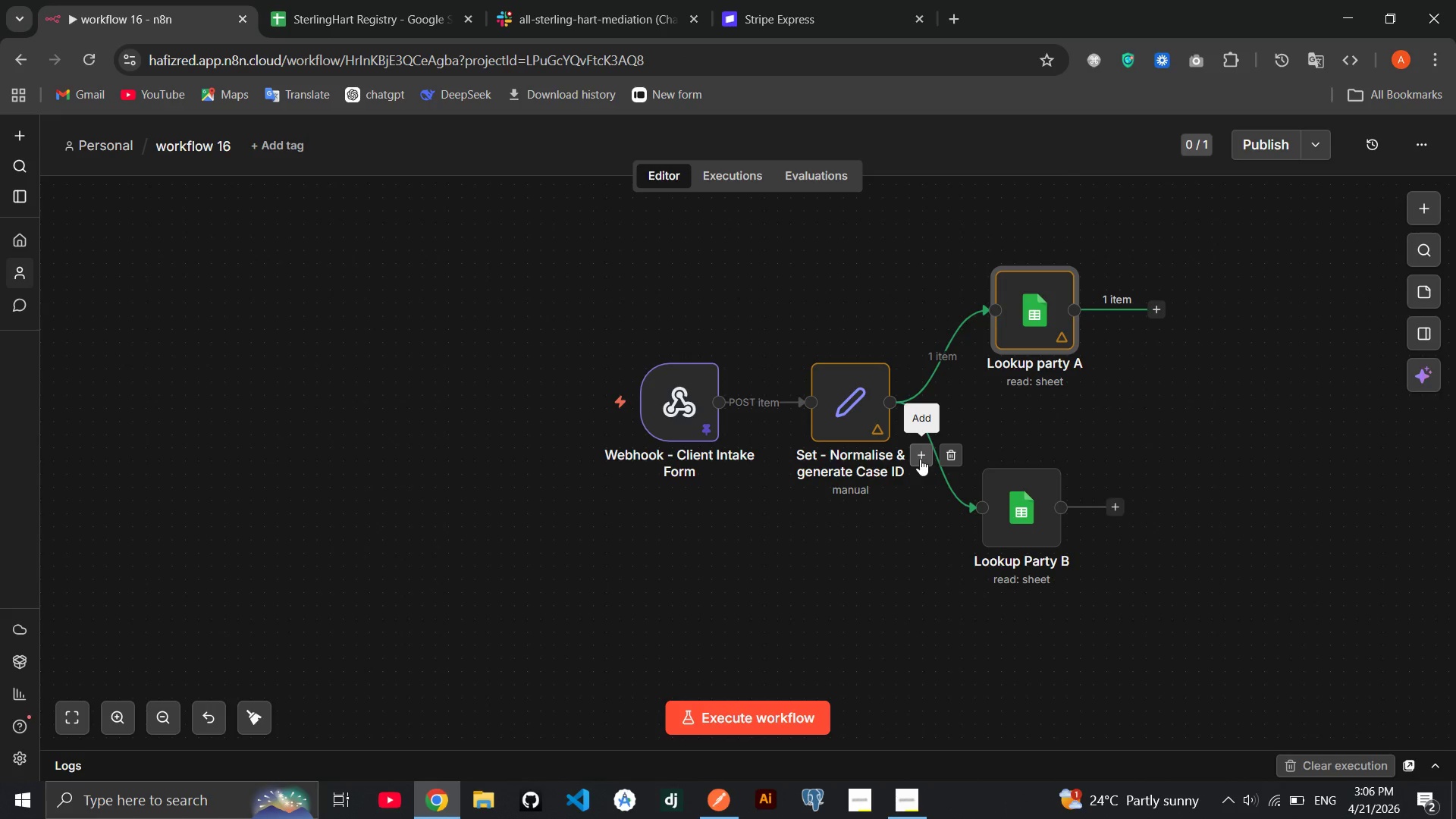 
left_click([1028, 298])
 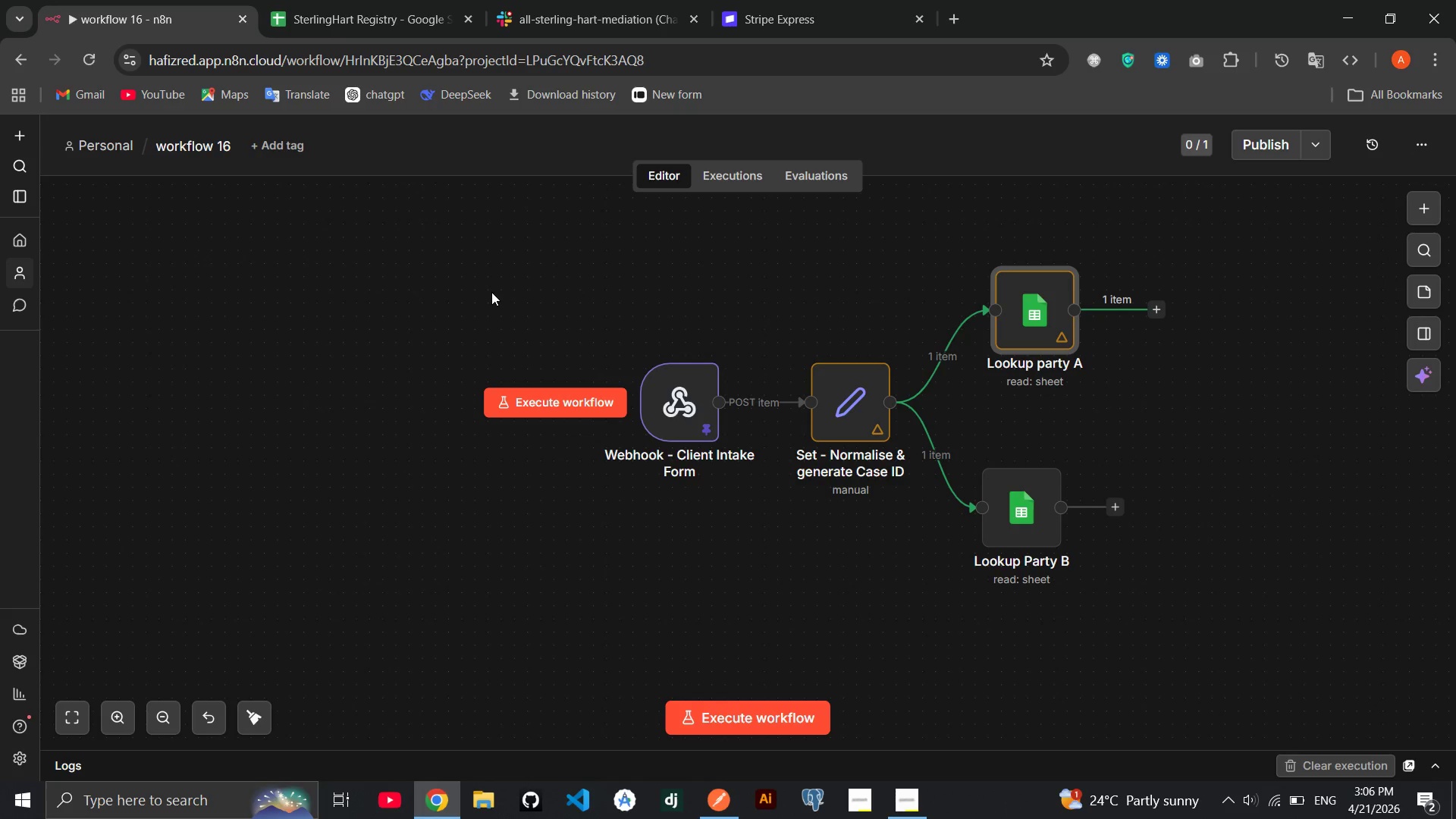 
double_click([1044, 309])
 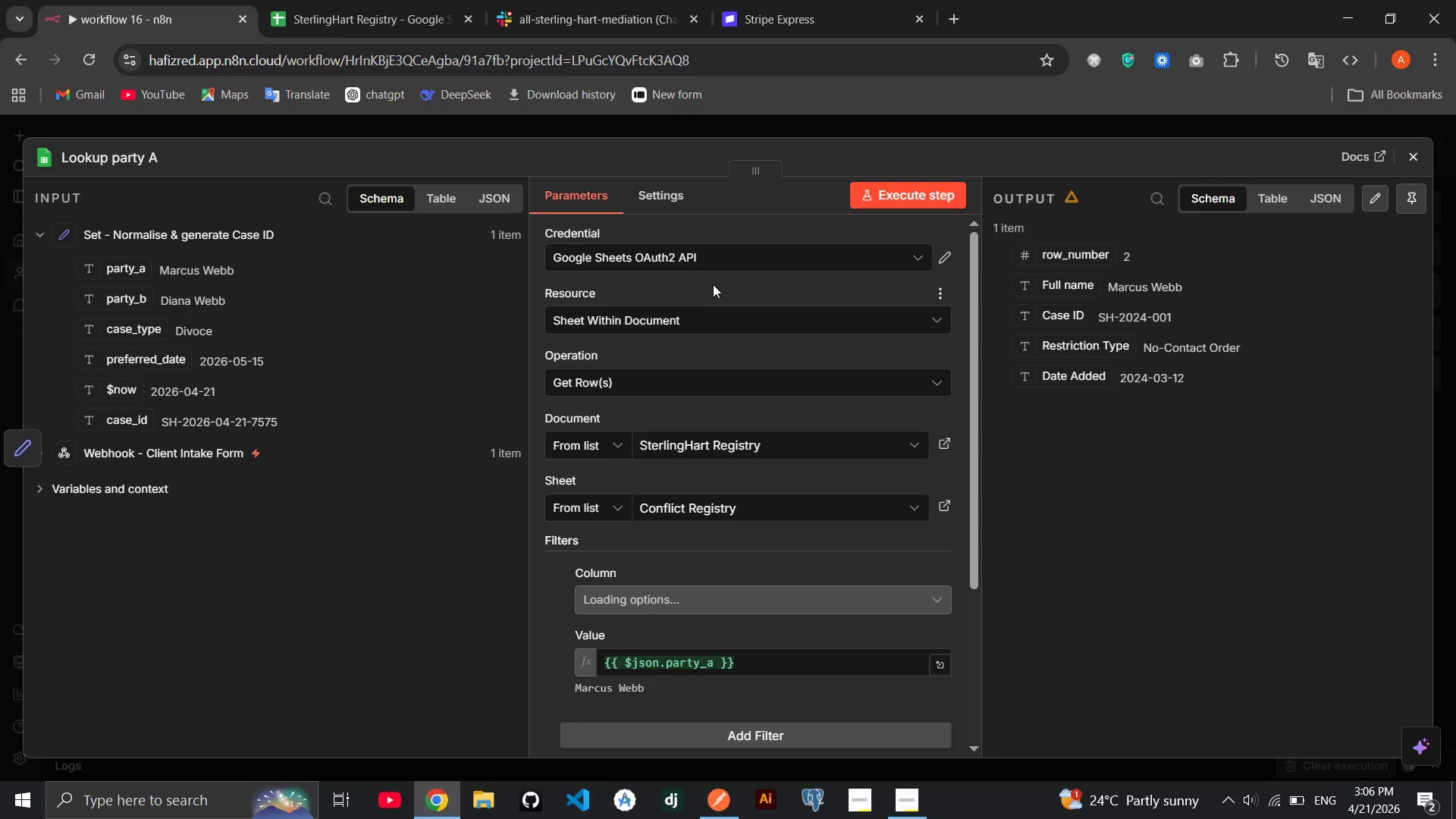 
left_click([651, 201])
 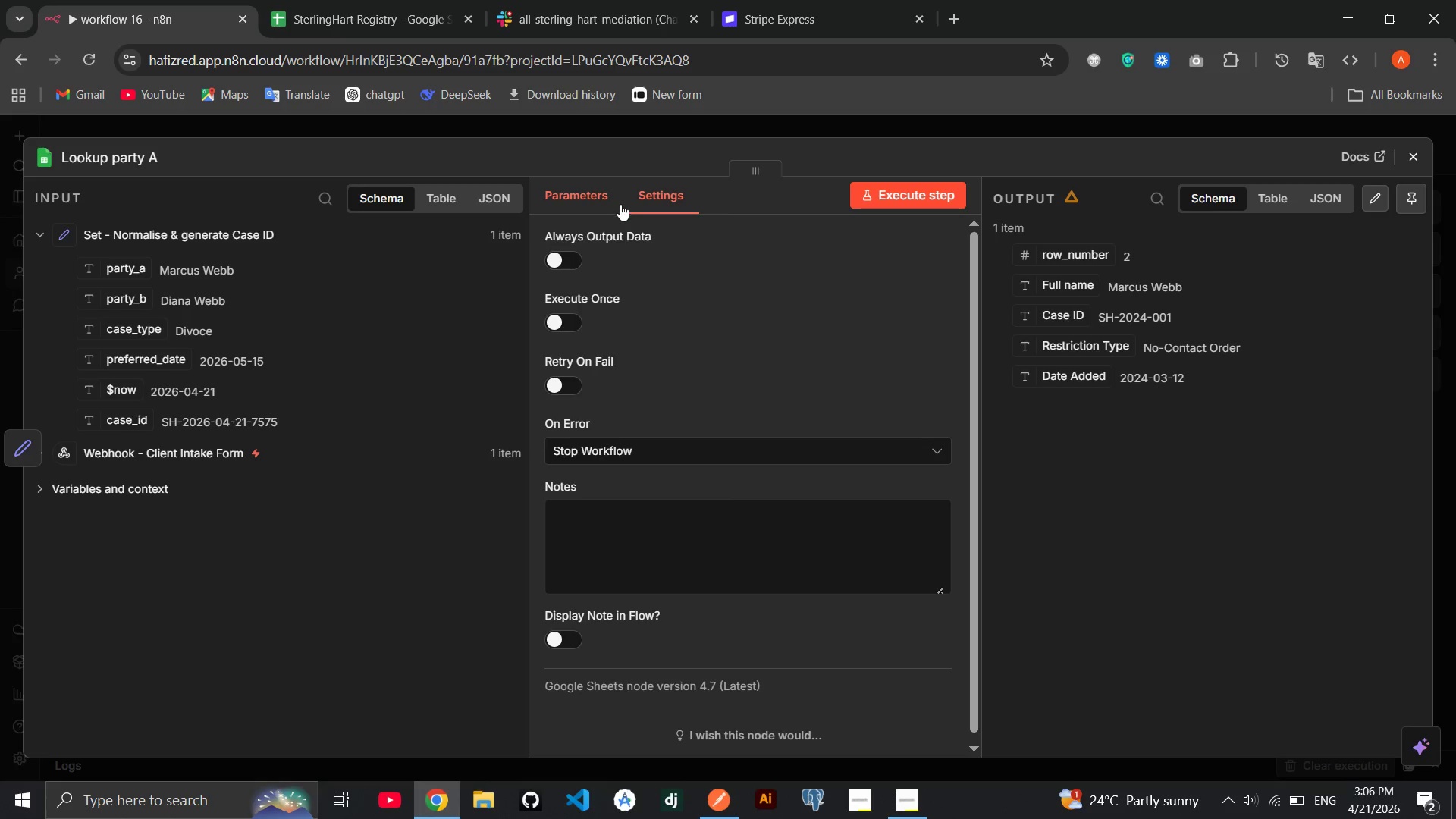 
wait(7.02)
 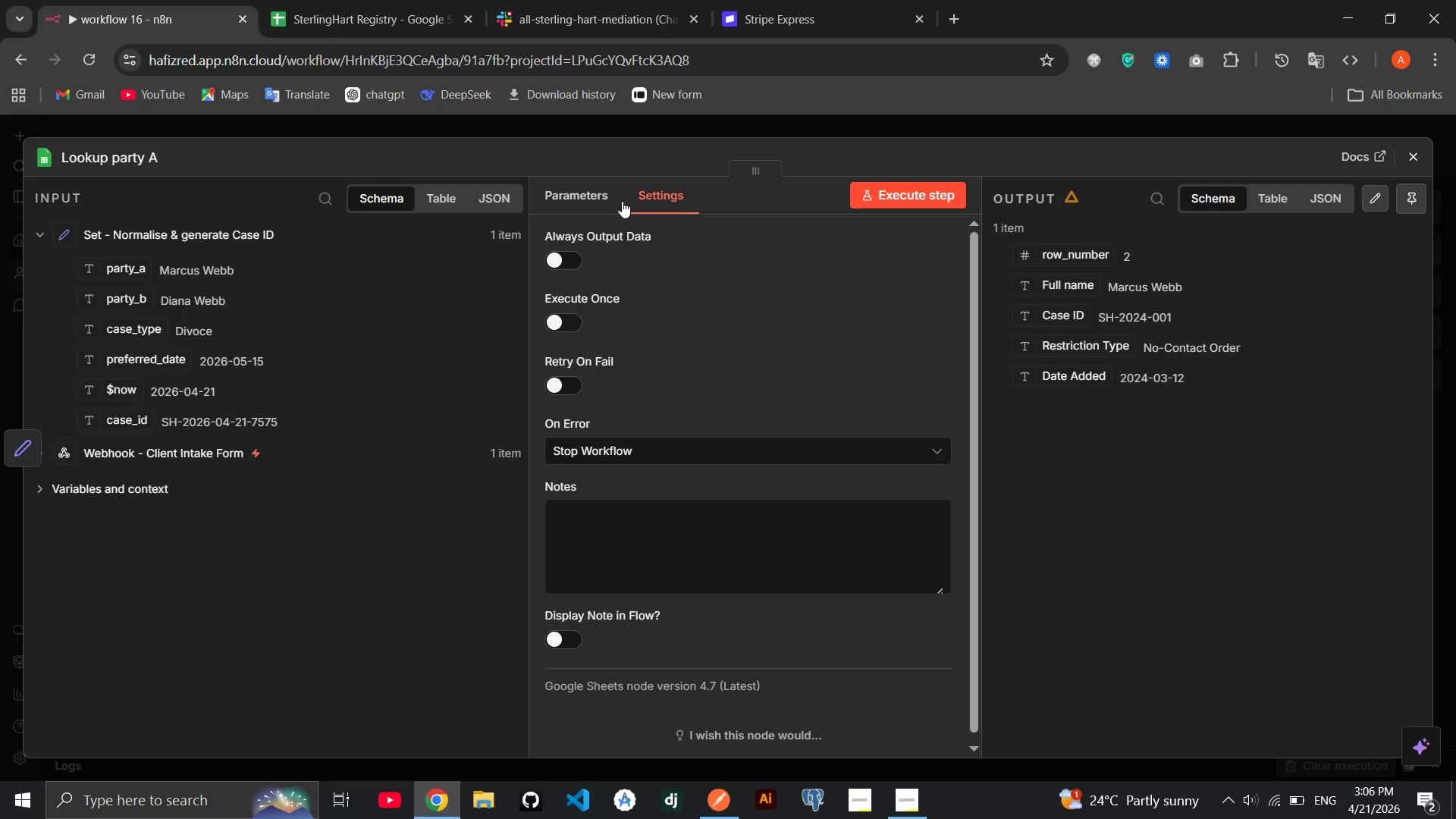 
left_click([611, 444])
 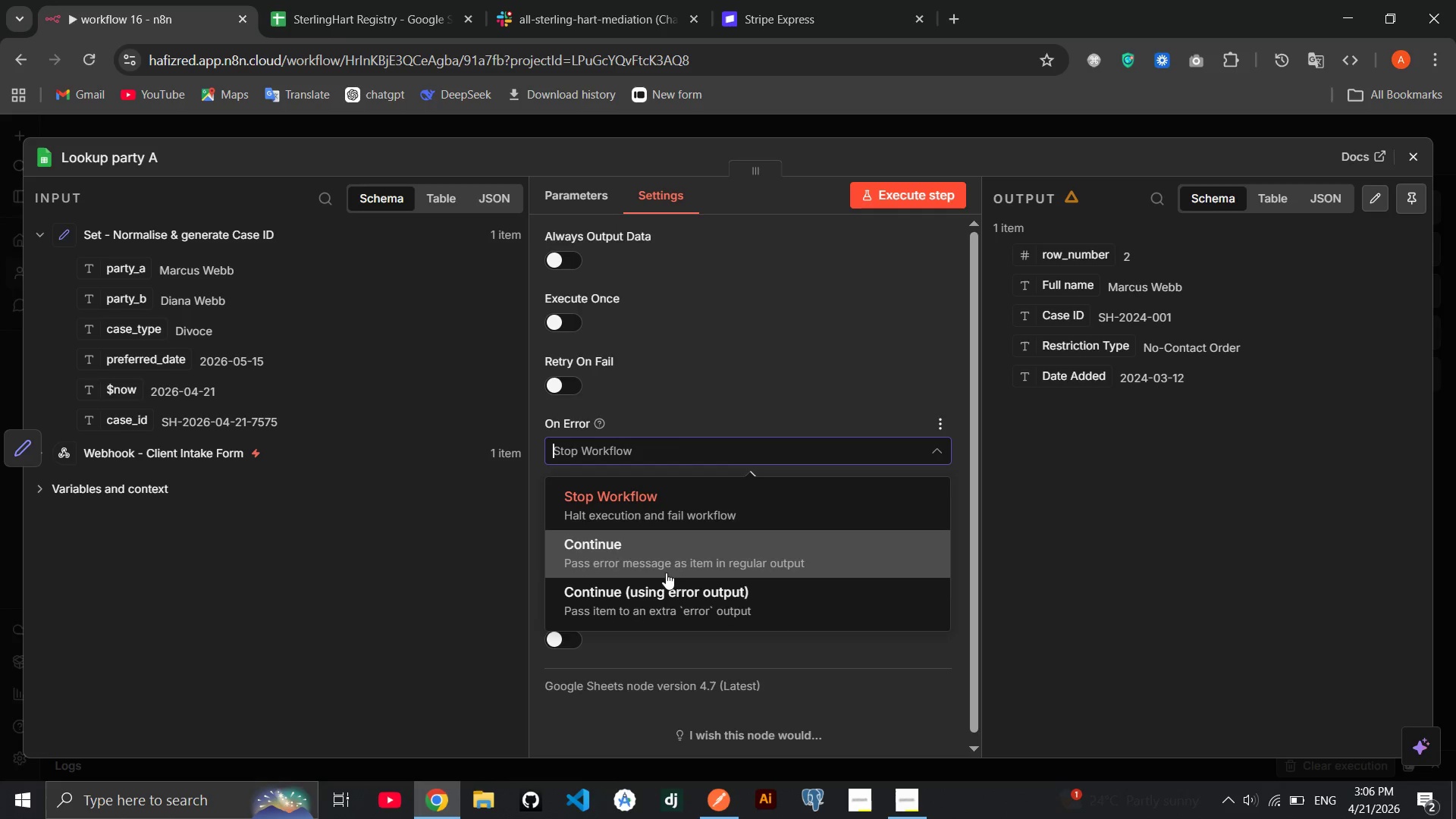 
left_click([668, 592])
 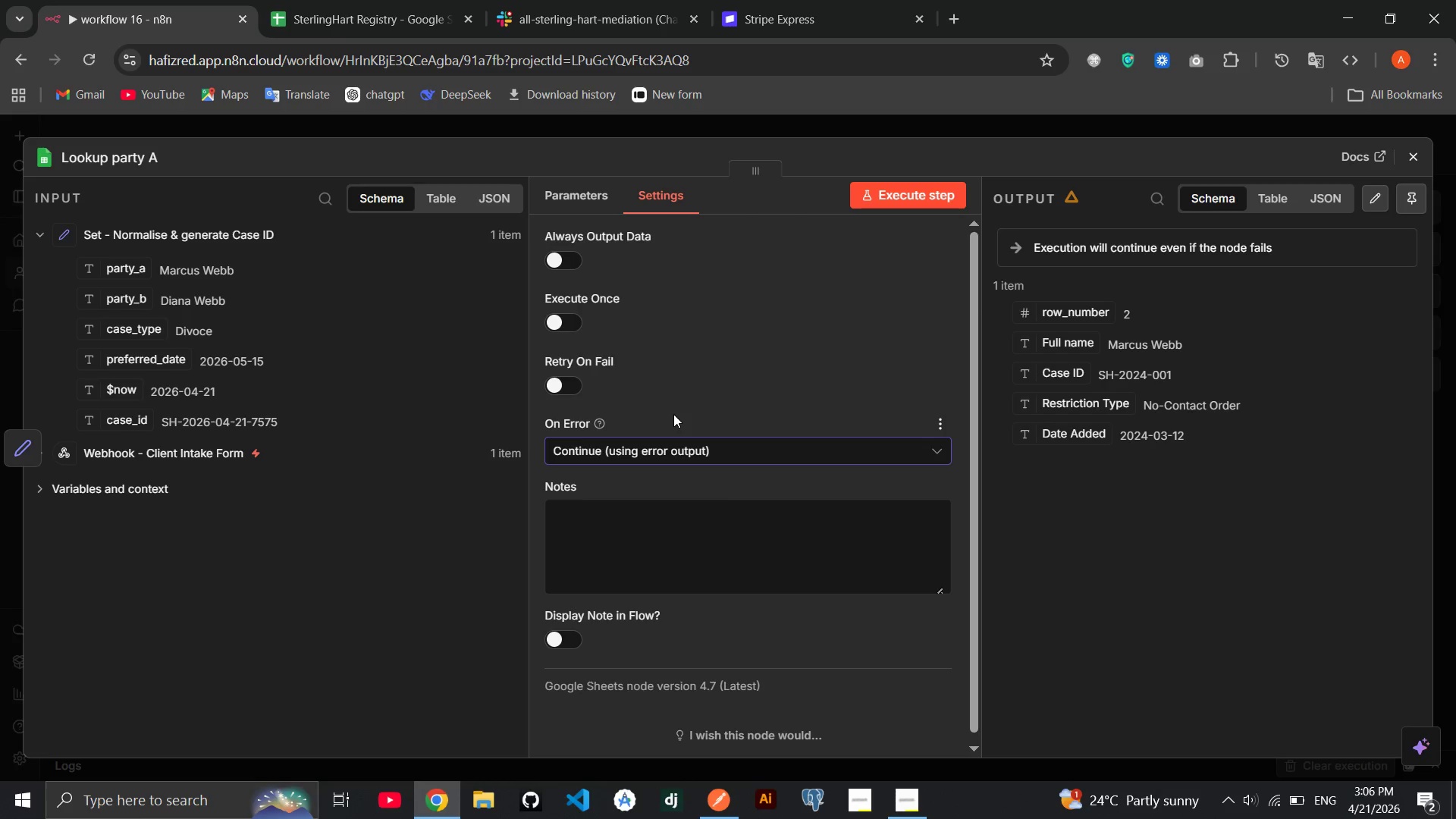 
wait(7.0)
 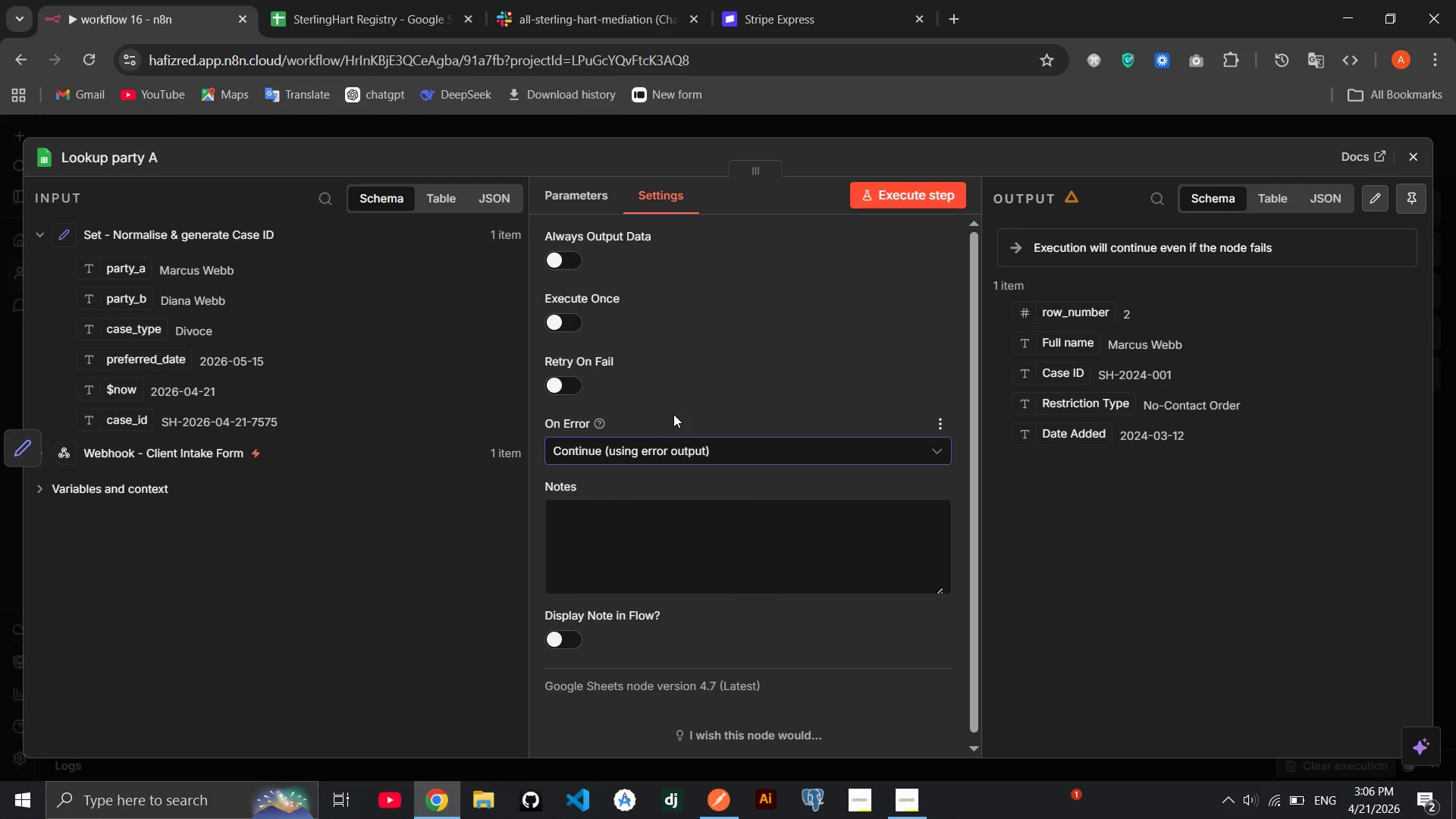 
scroll: coordinate [663, 400], scroll_direction: down, amount: 2.0
 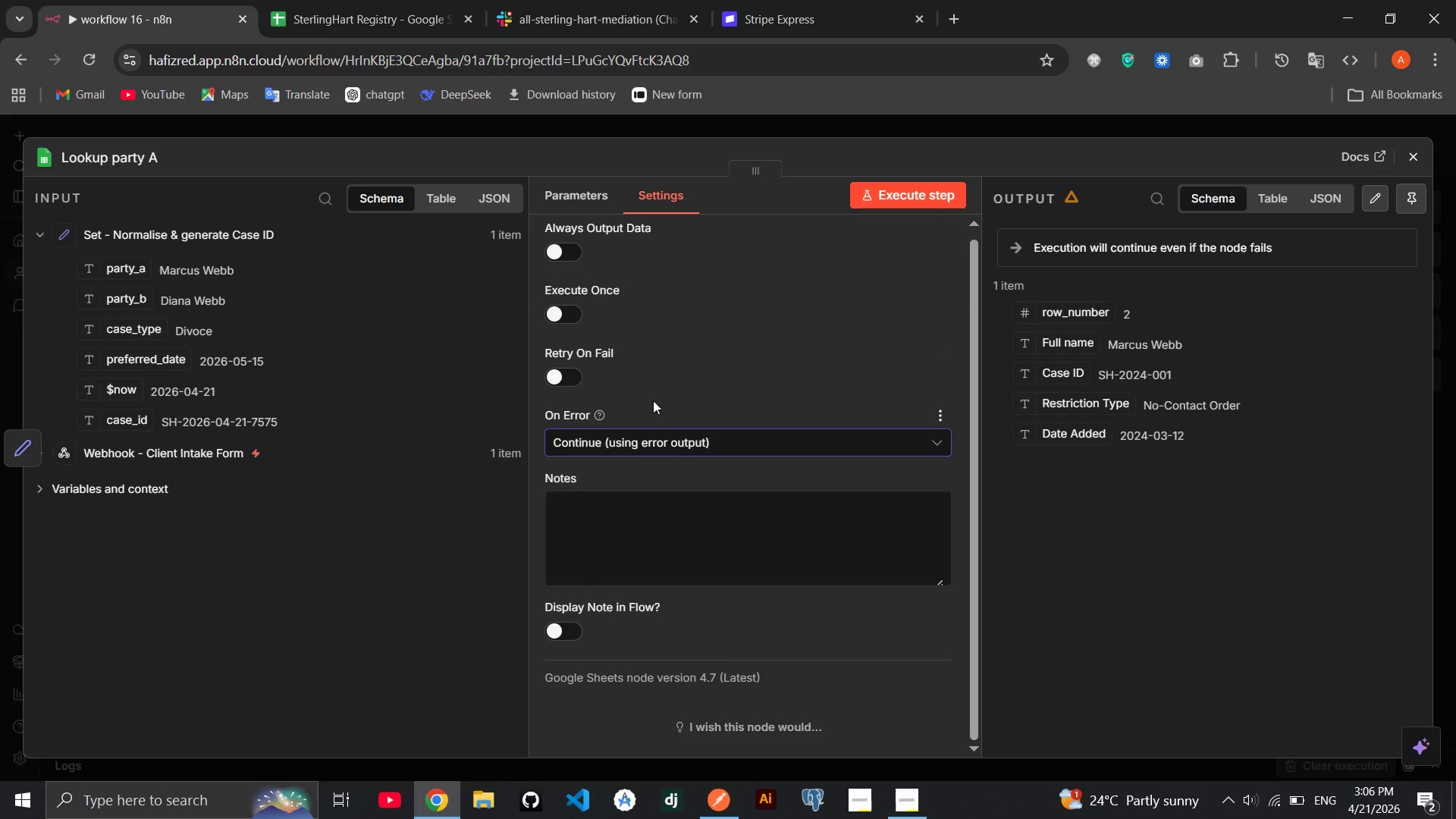 
scroll: coordinate [653, 400], scroll_direction: up, amount: 1.0
 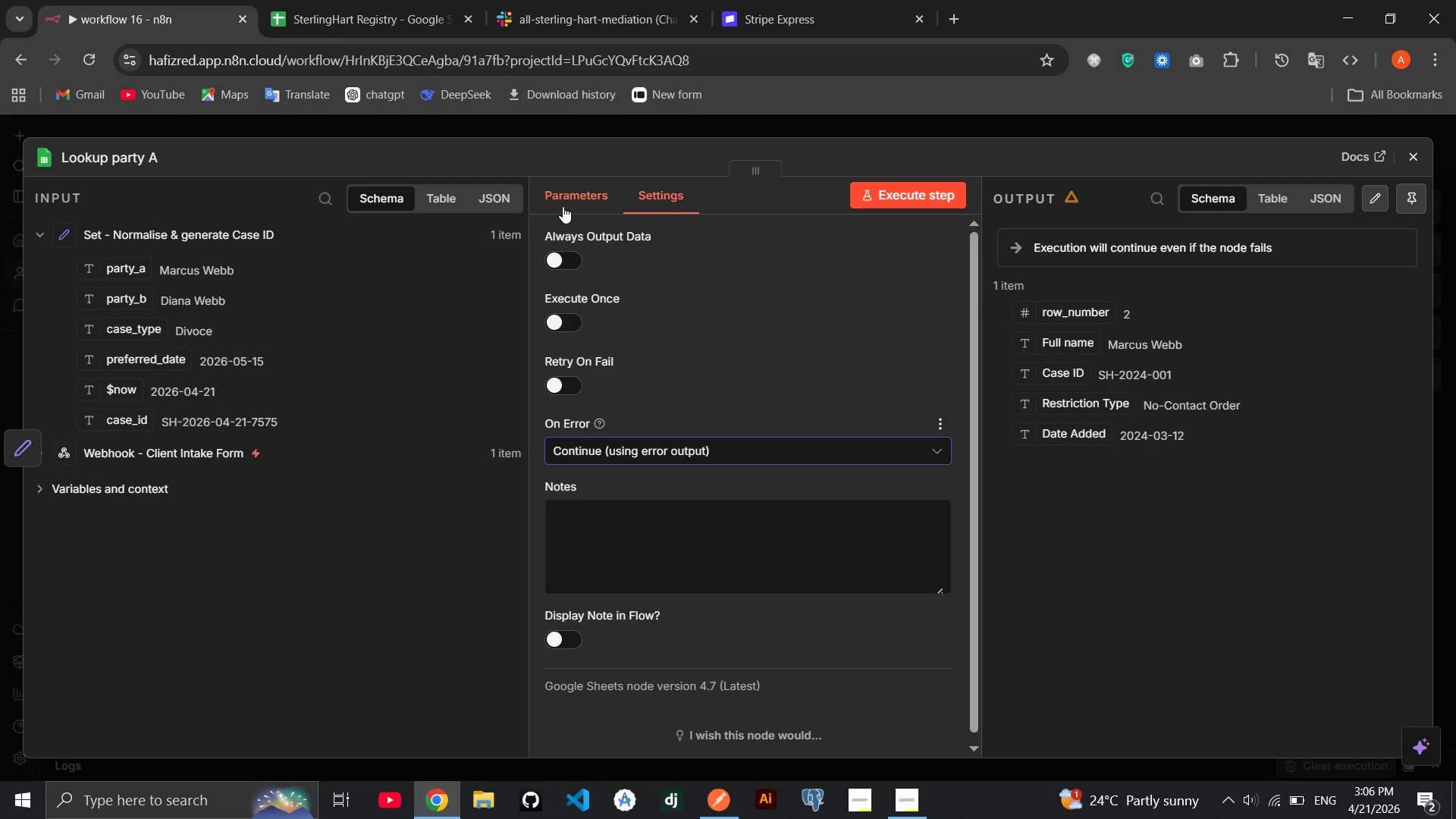 
left_click([563, 206])
 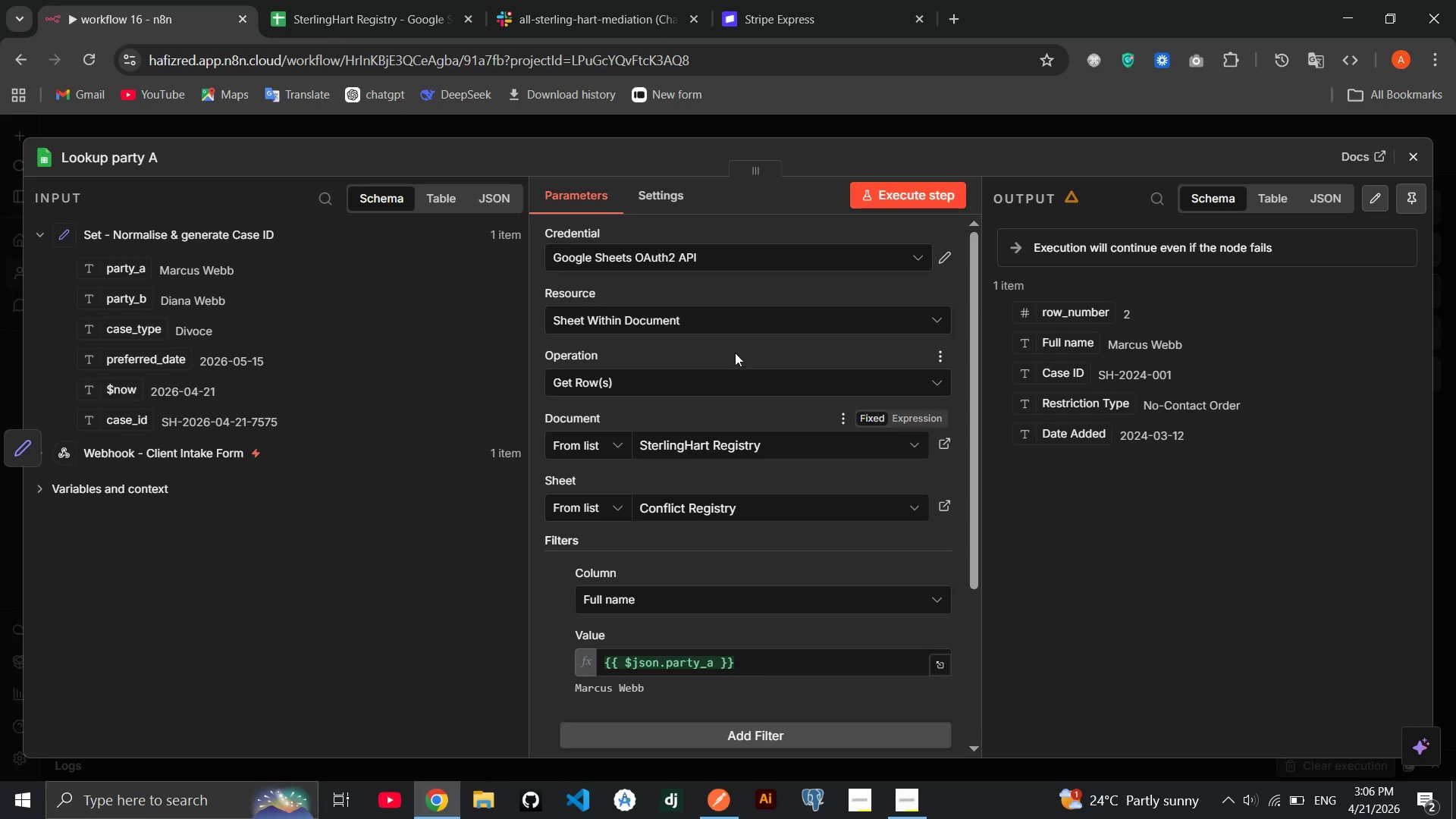 
left_click([730, 322])
 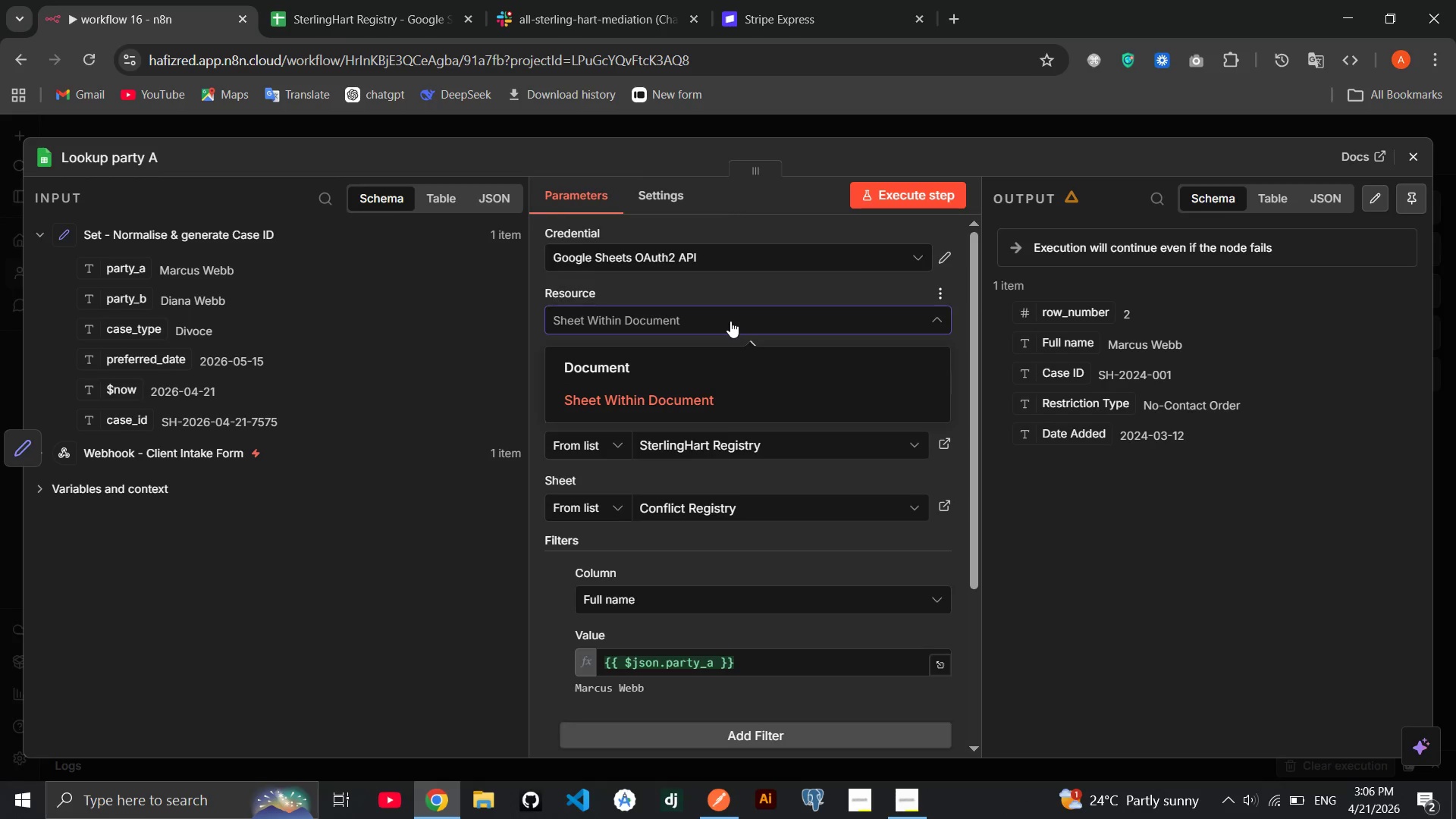 
left_click([730, 321])
 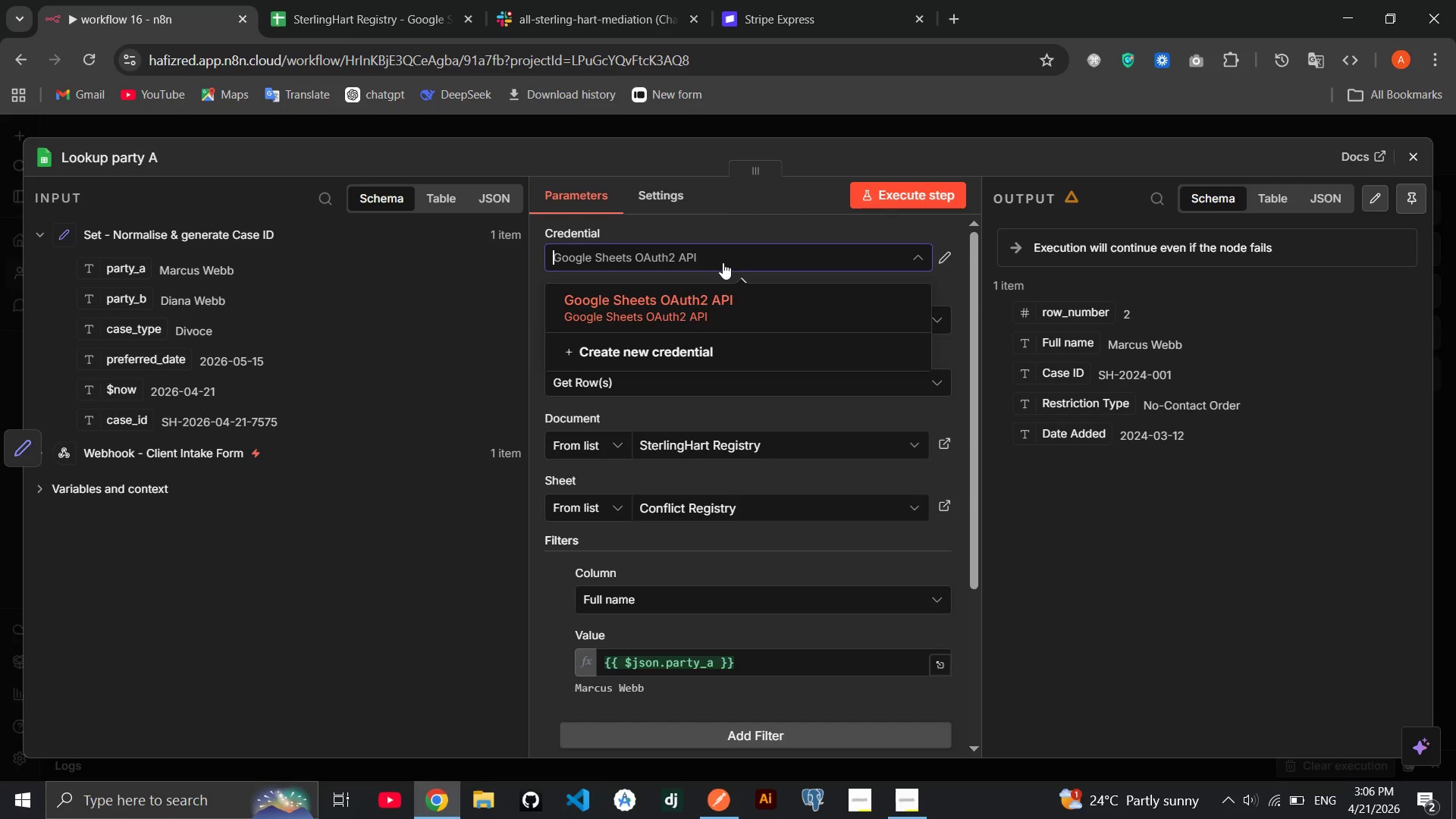 
left_click([723, 262])
 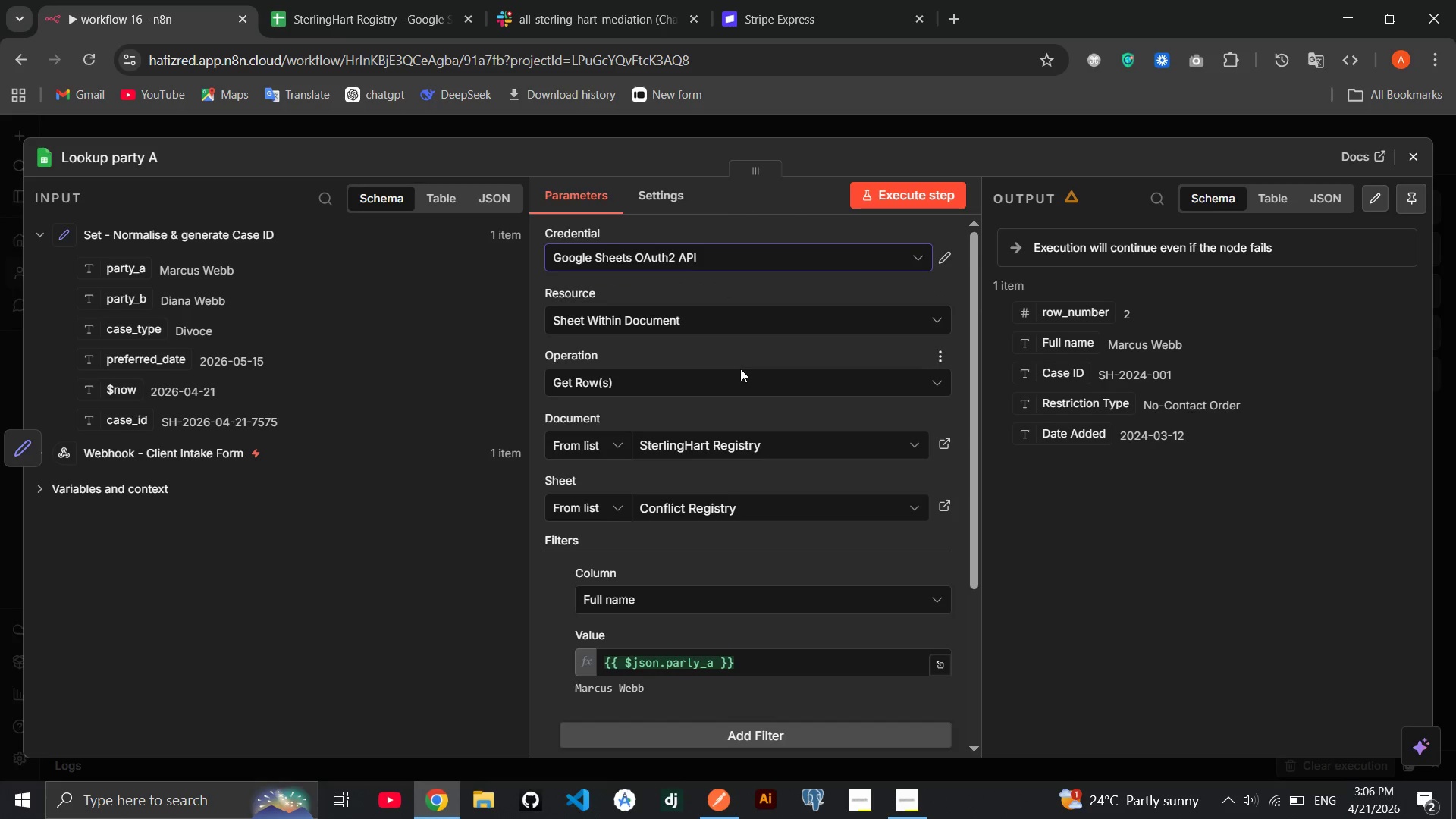 
scroll: coordinate [695, 402], scroll_direction: down, amount: 5.0
 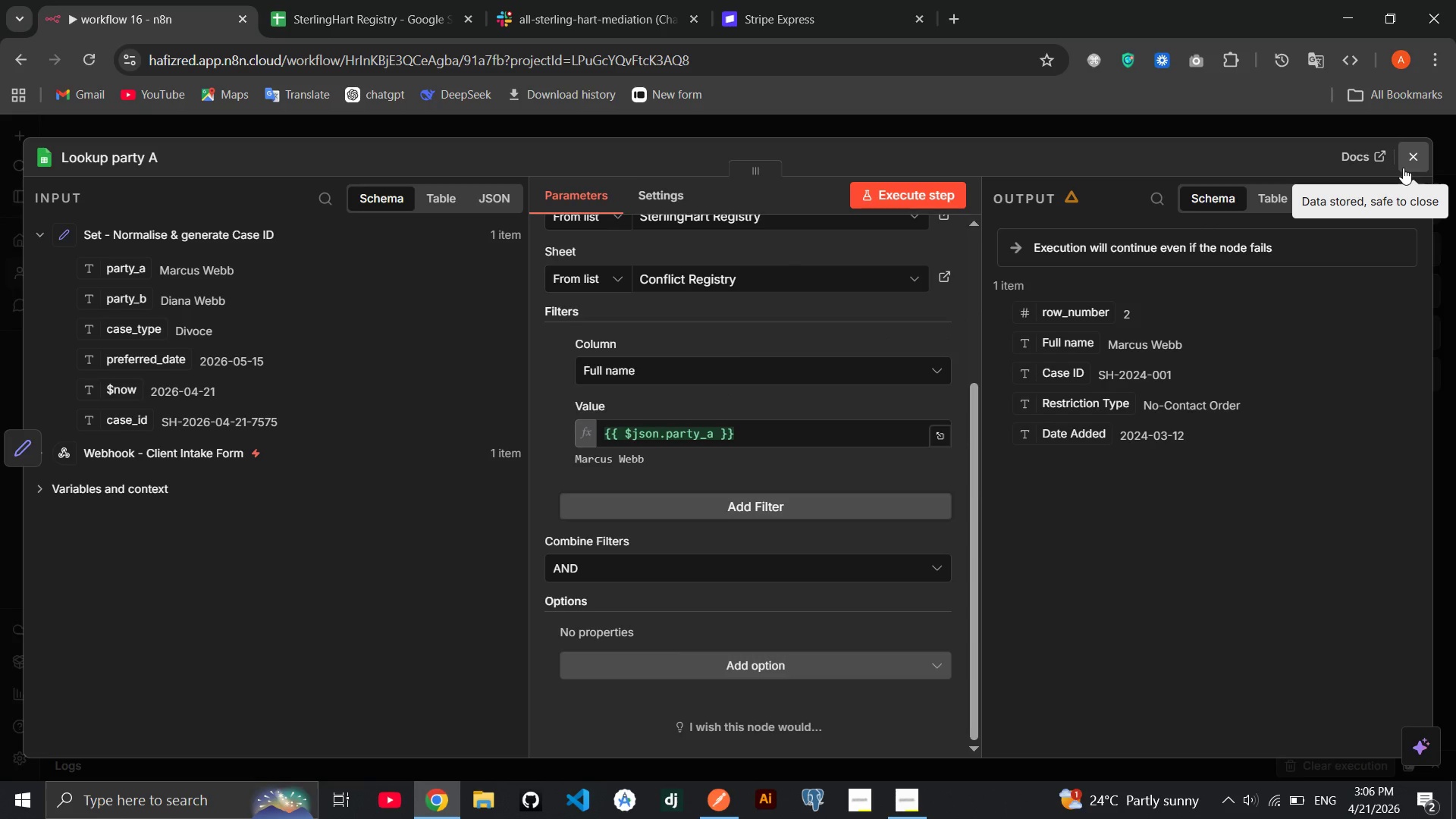 
left_click([1403, 168])
 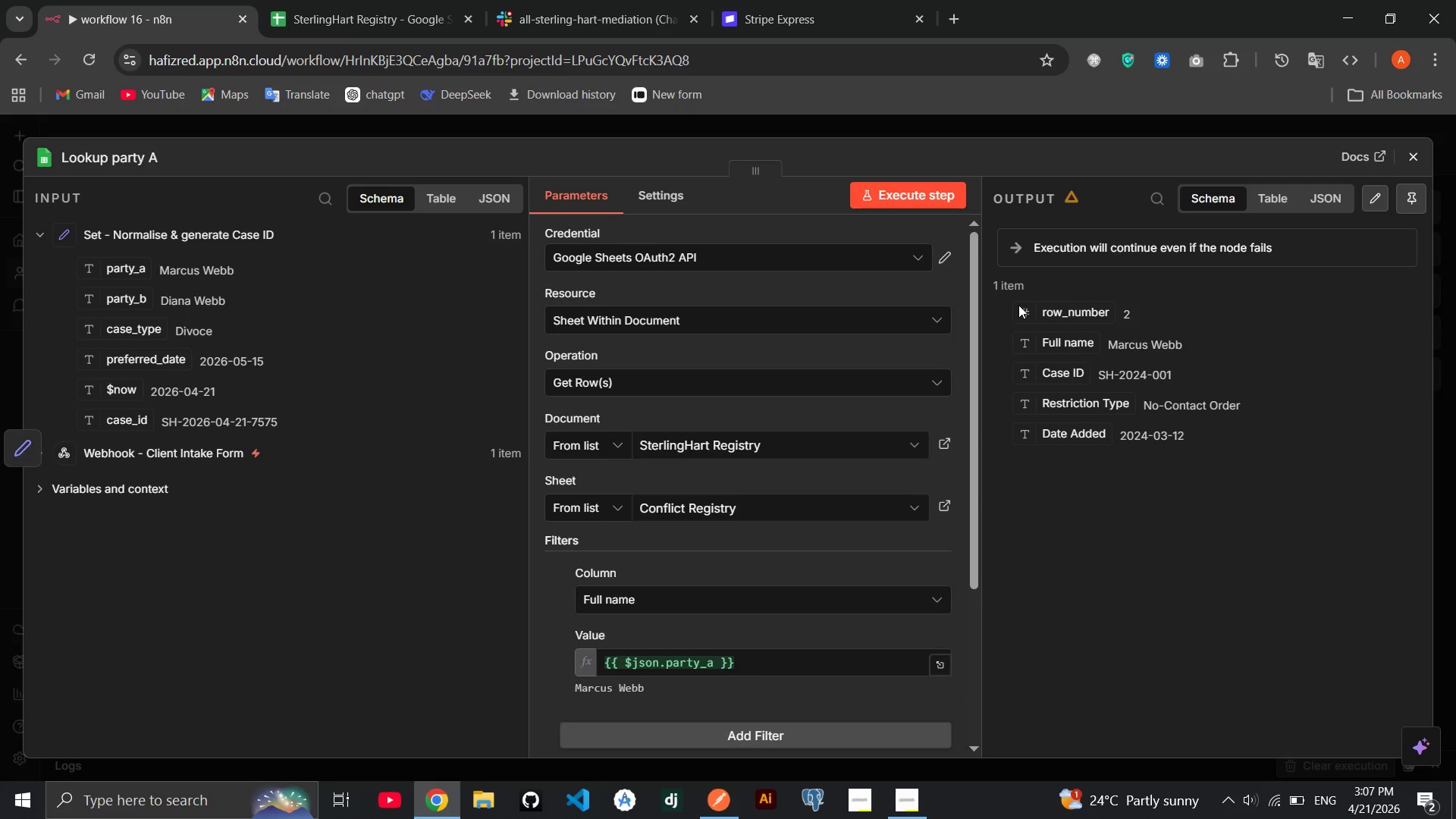 
wait(33.53)
 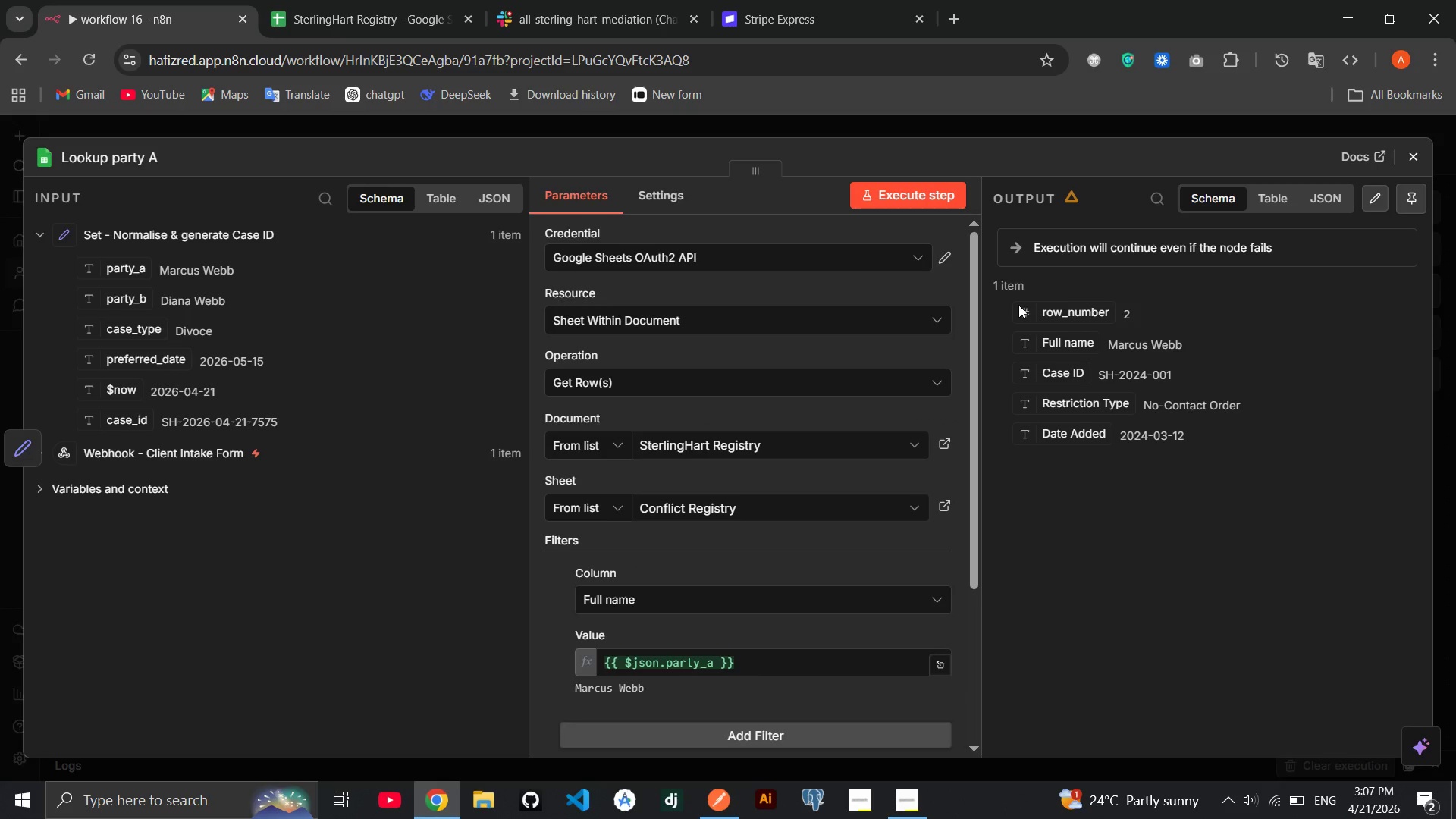 
left_click([1409, 162])
 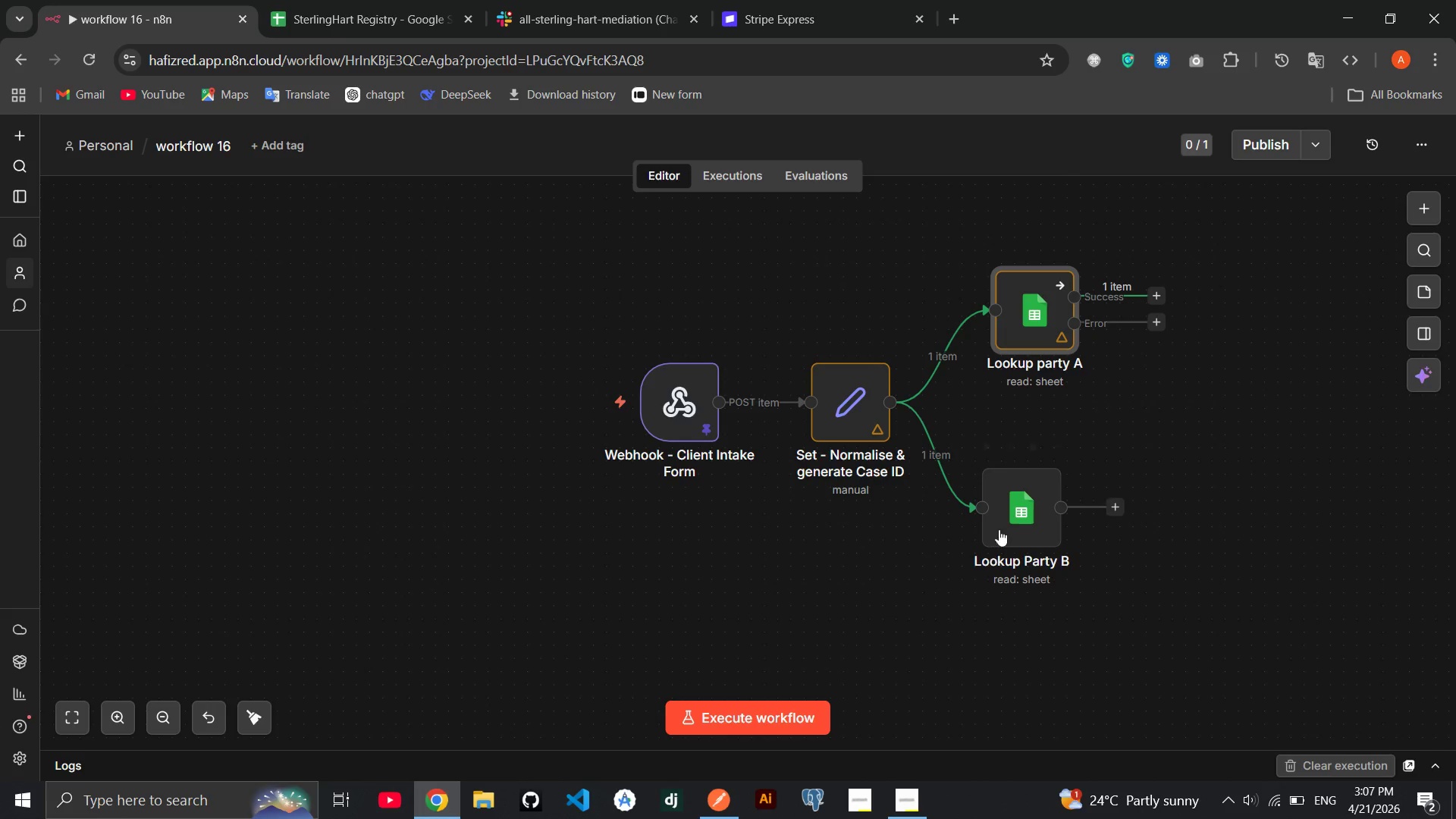 
left_click([1010, 509])
 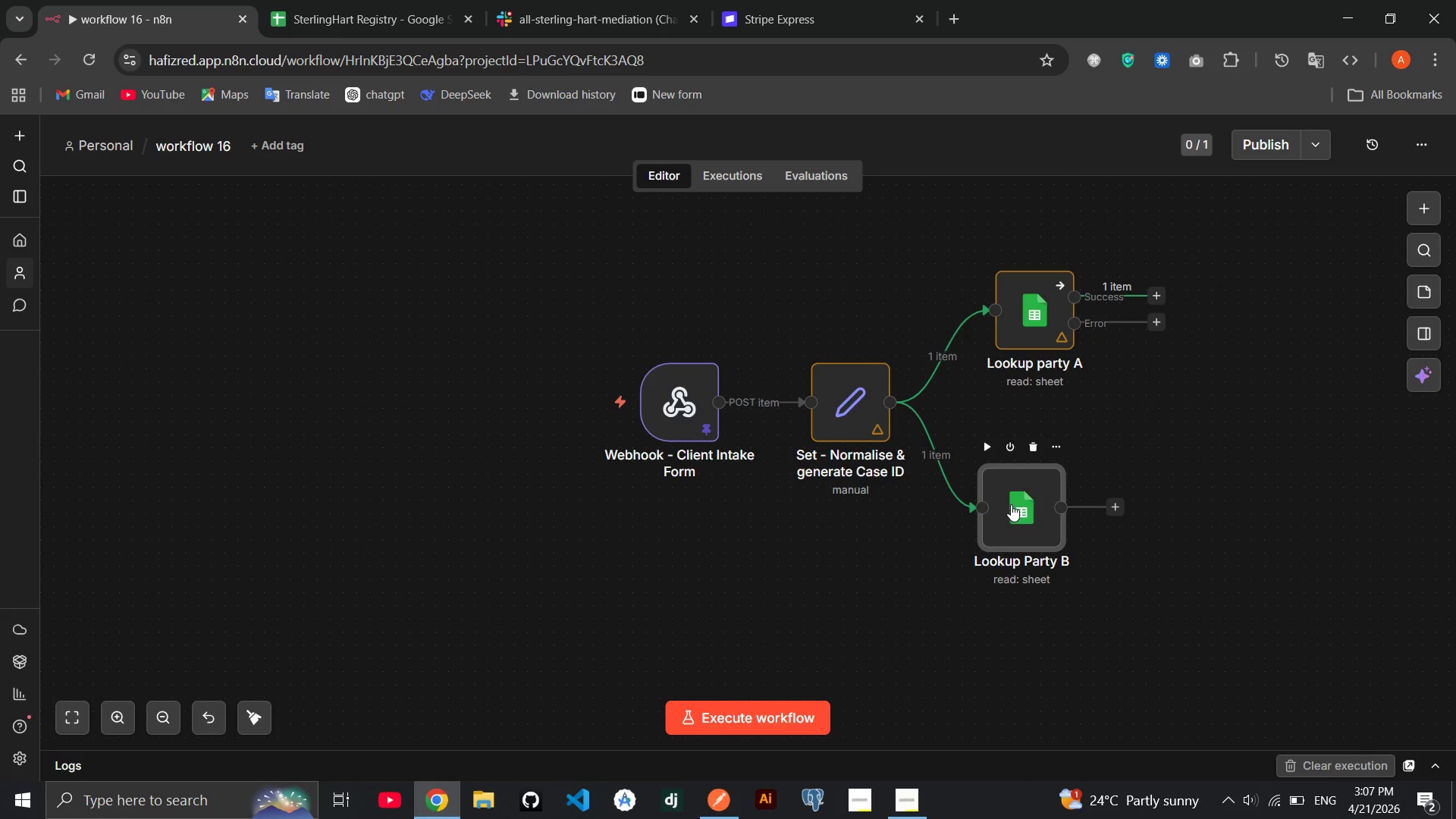 
left_click_drag(start_coordinate=[1010, 508], to_coordinate=[1011, 504])
 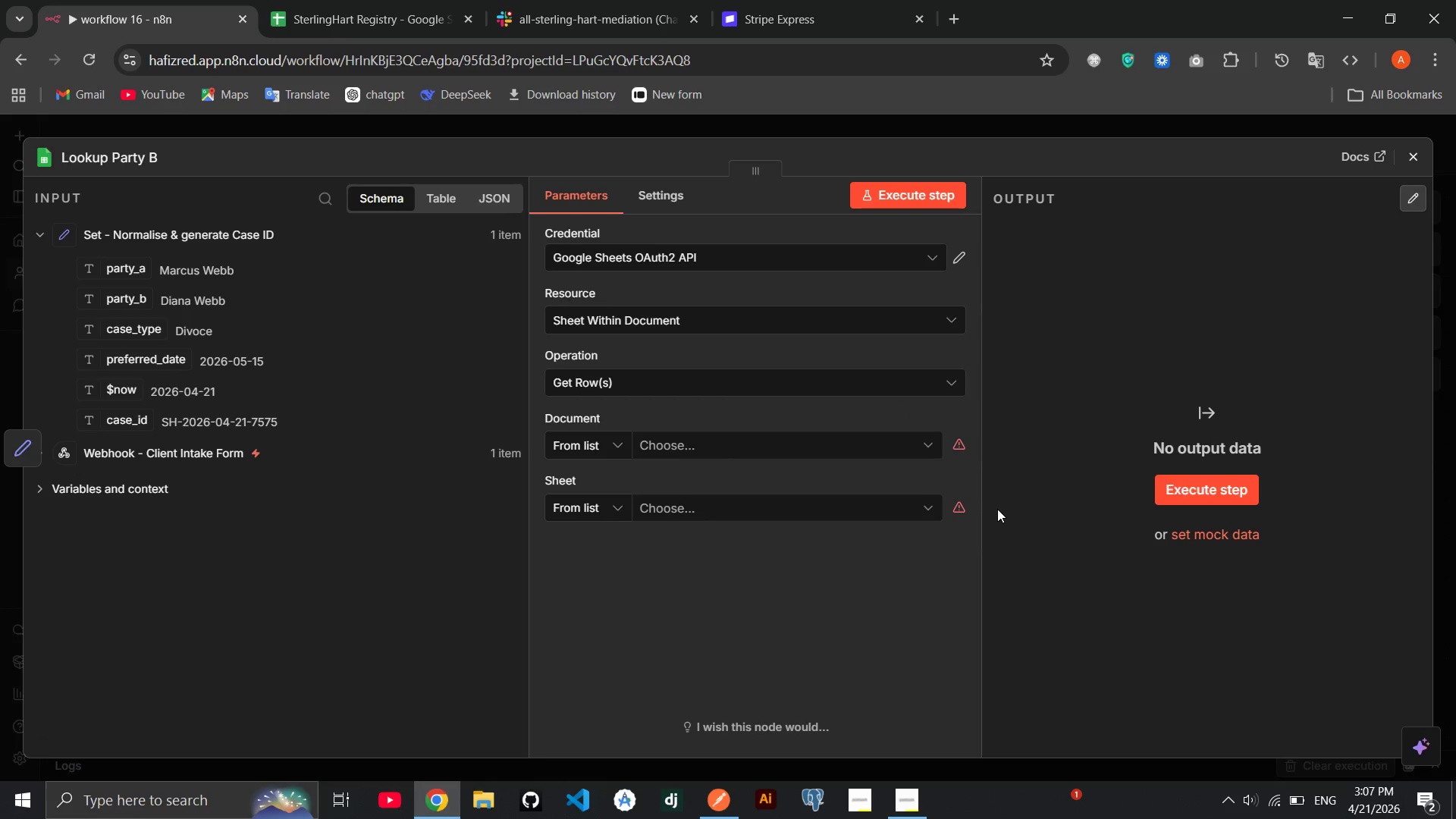 
wait(7.62)
 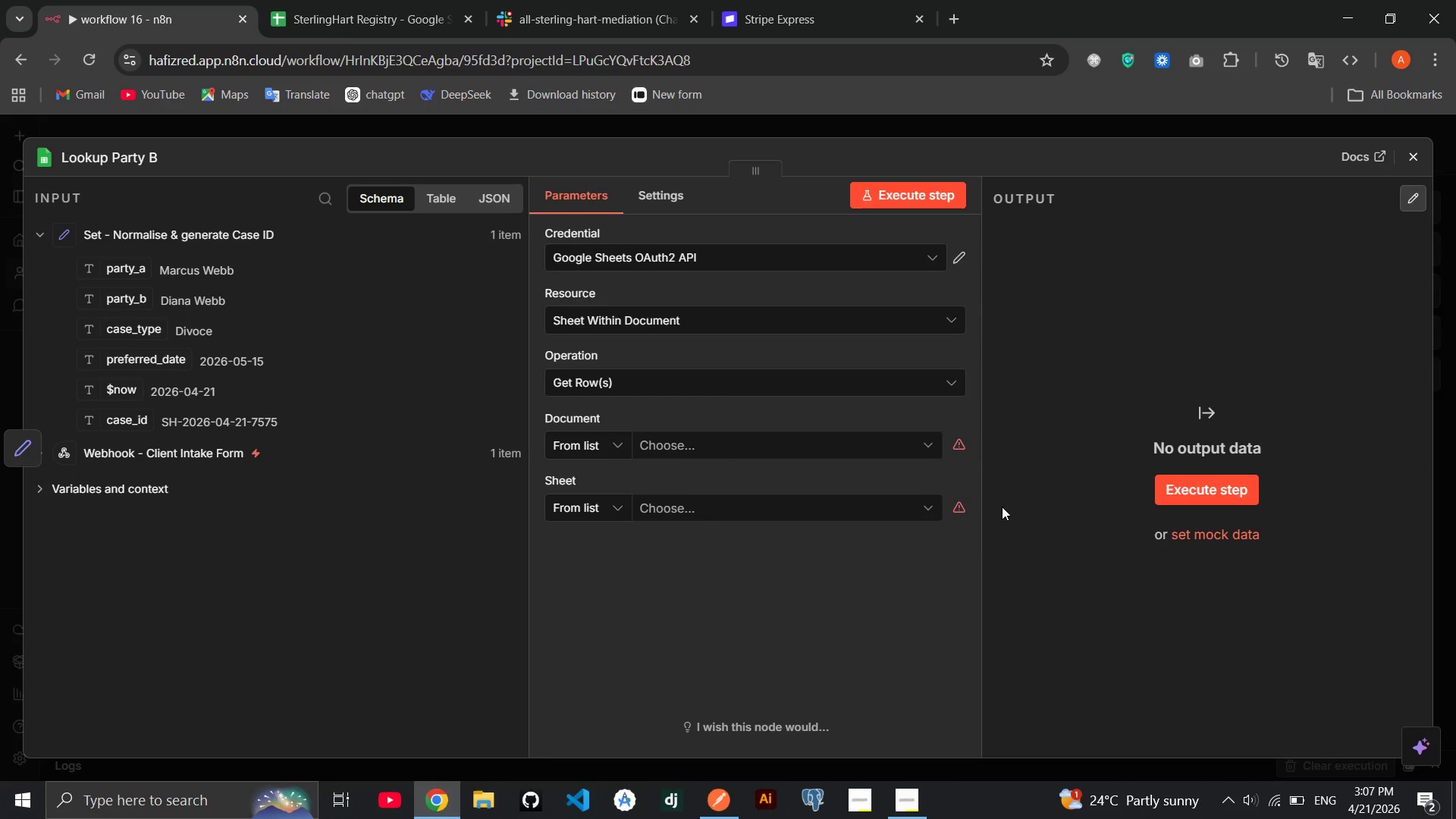 
left_click([769, 445])
 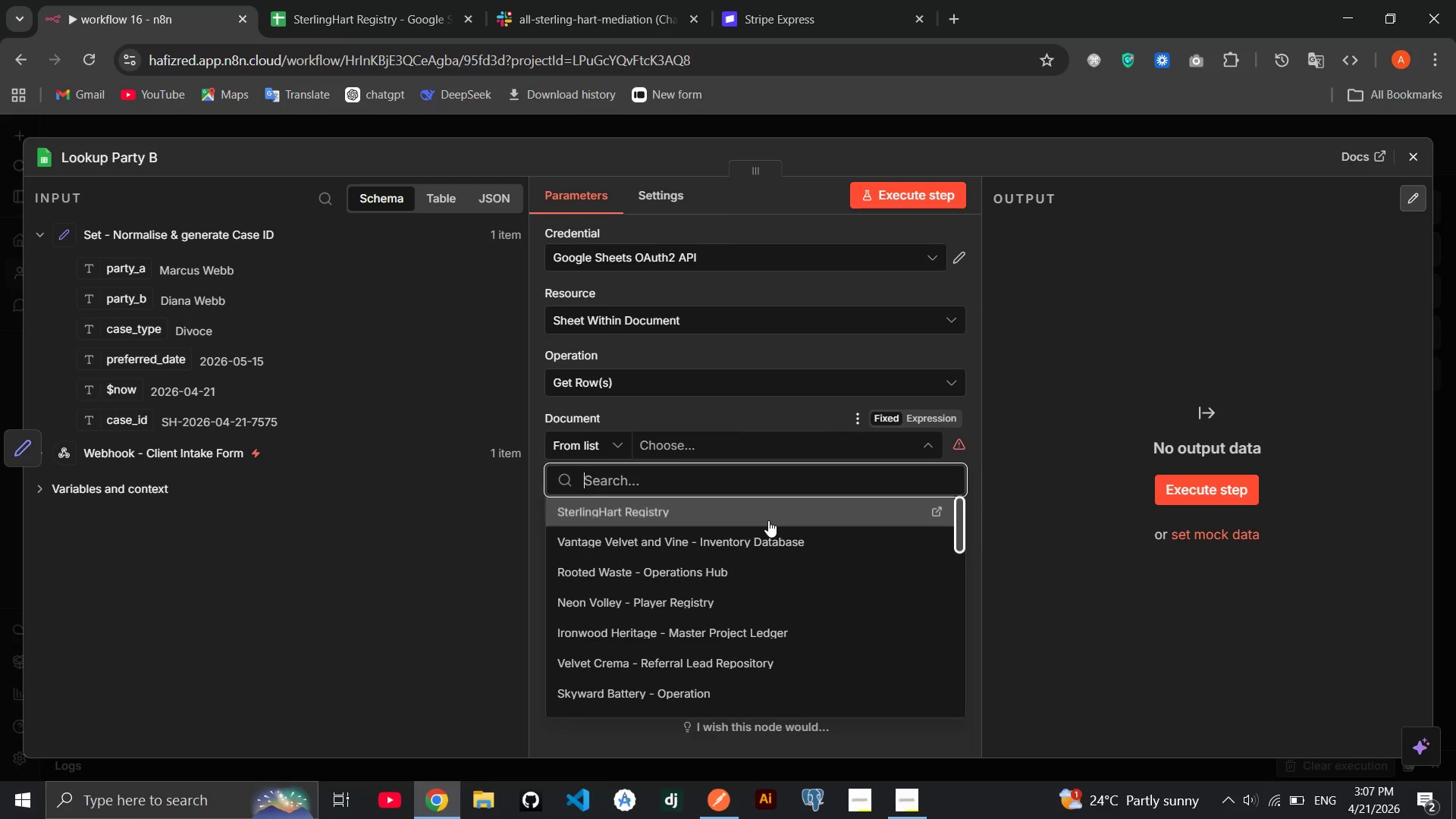 
wait(5.97)
 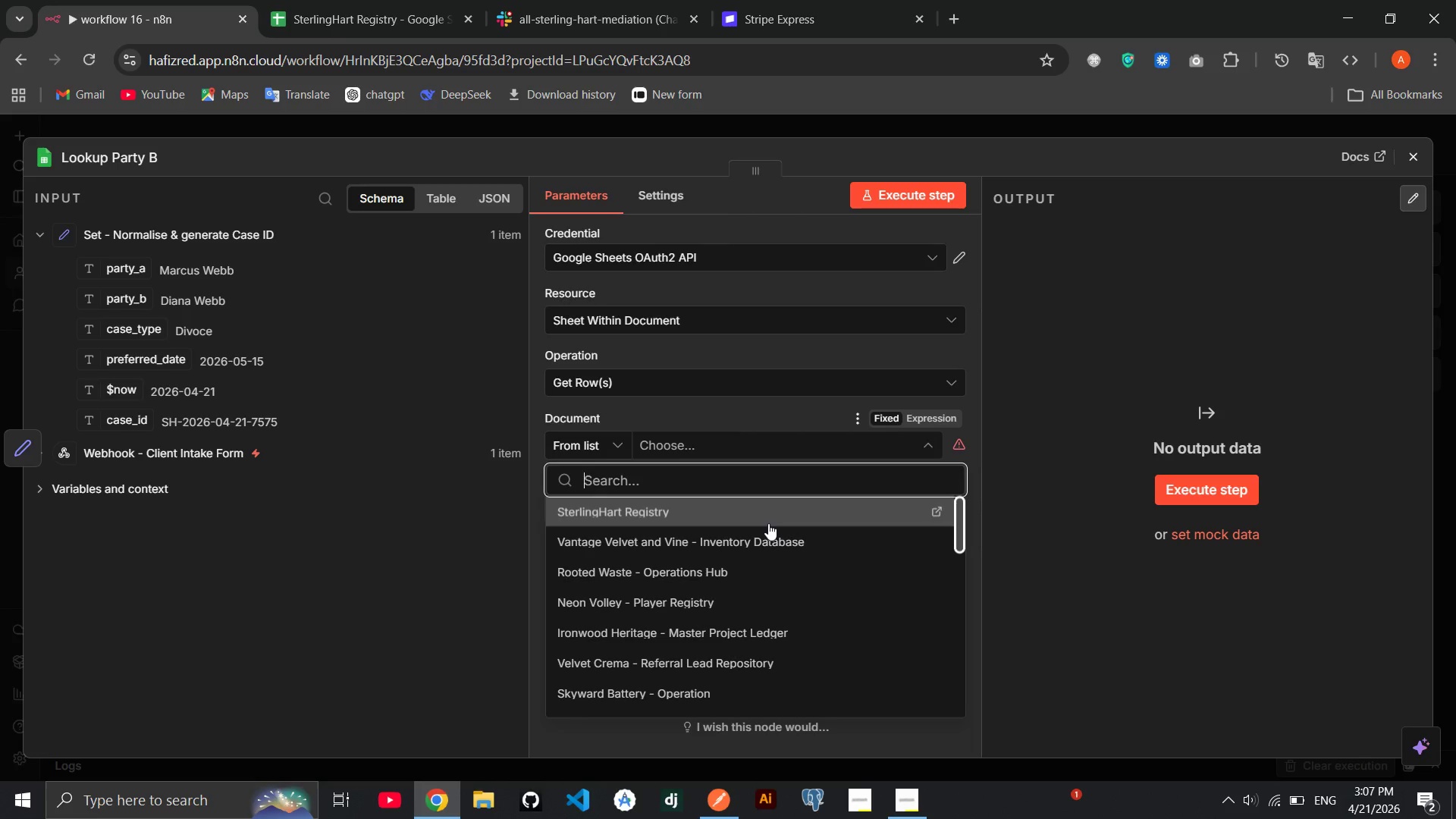 
left_click([768, 520])
 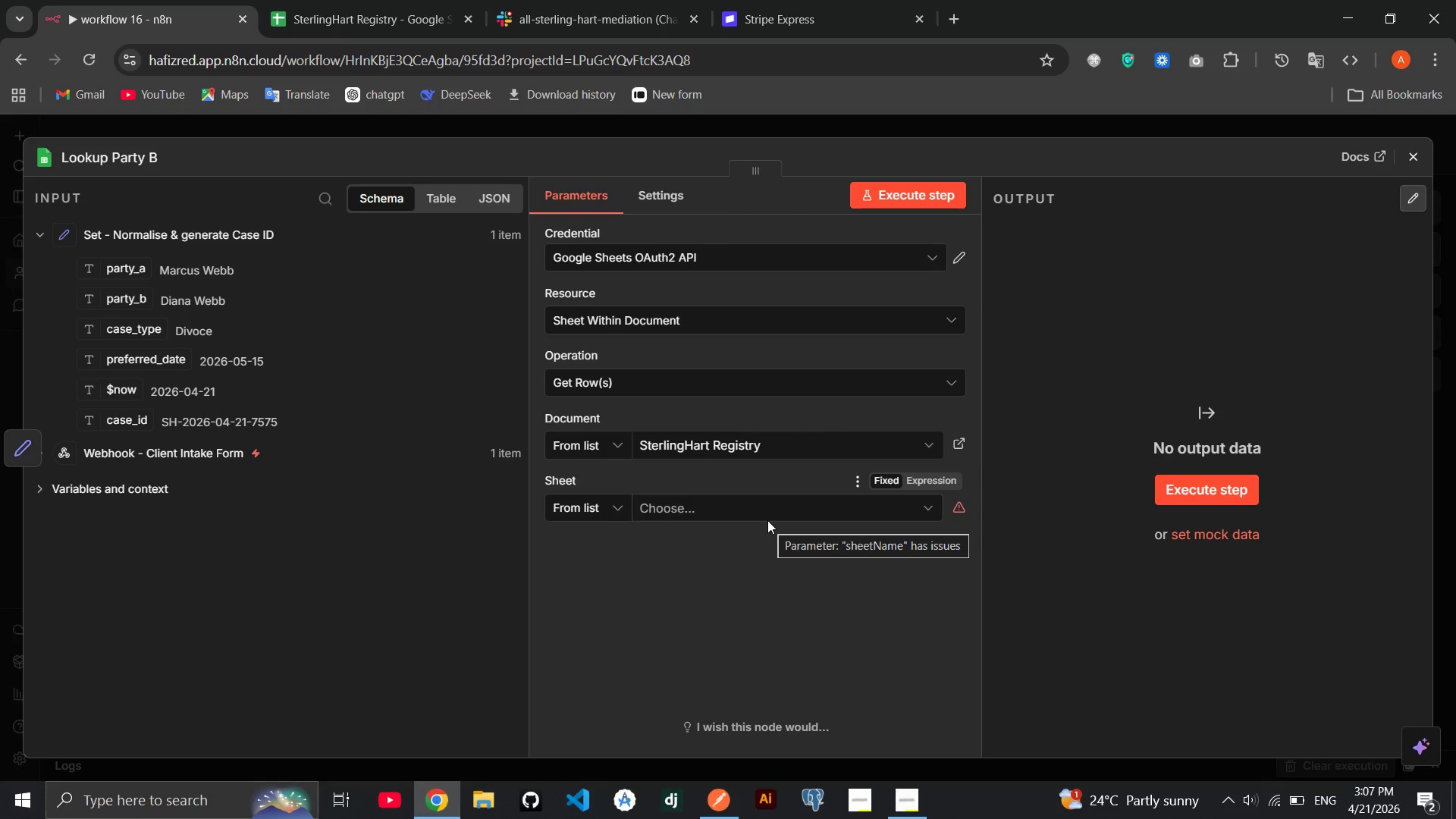 
left_click([767, 520])
 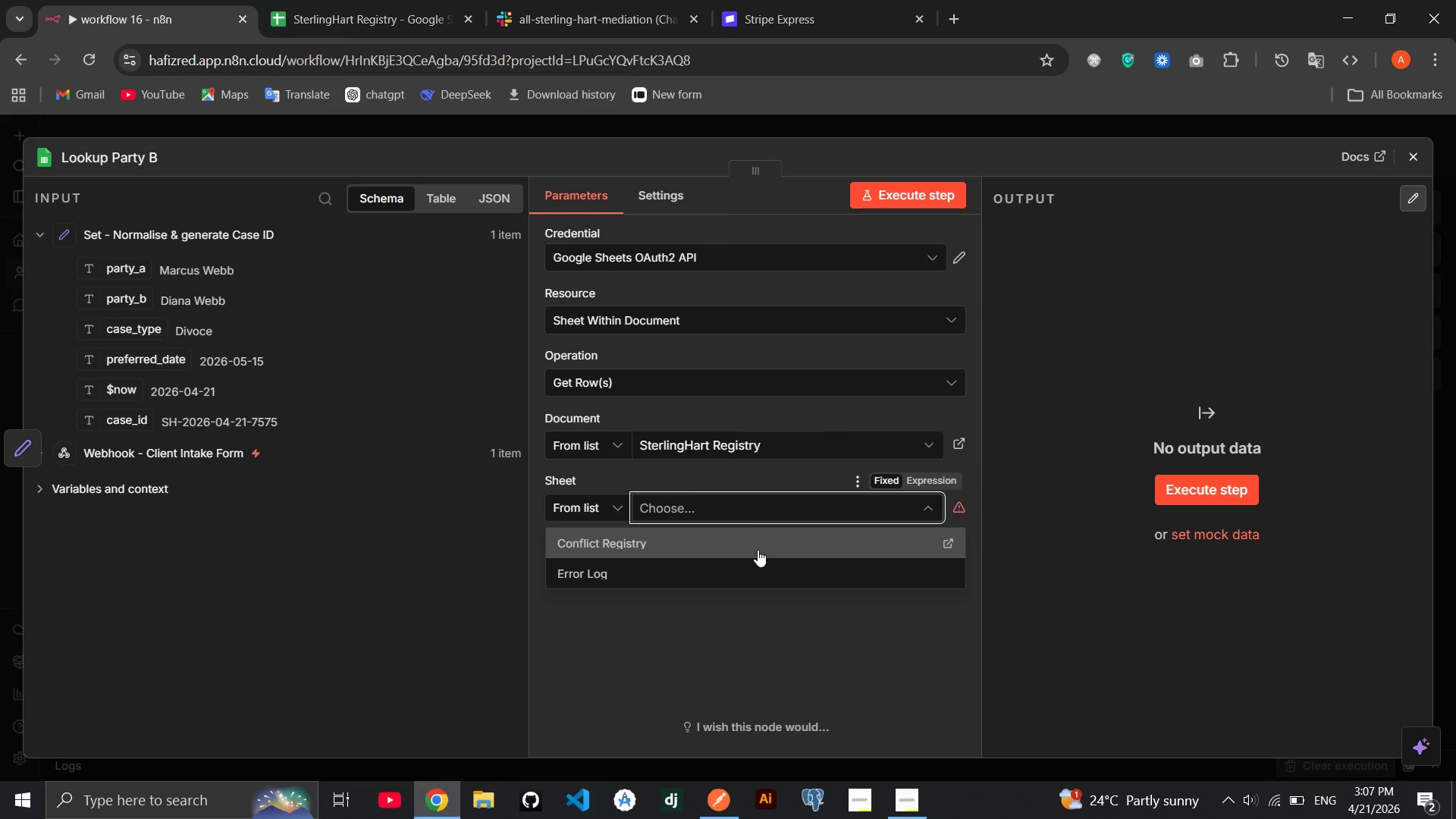 
left_click([758, 550])
 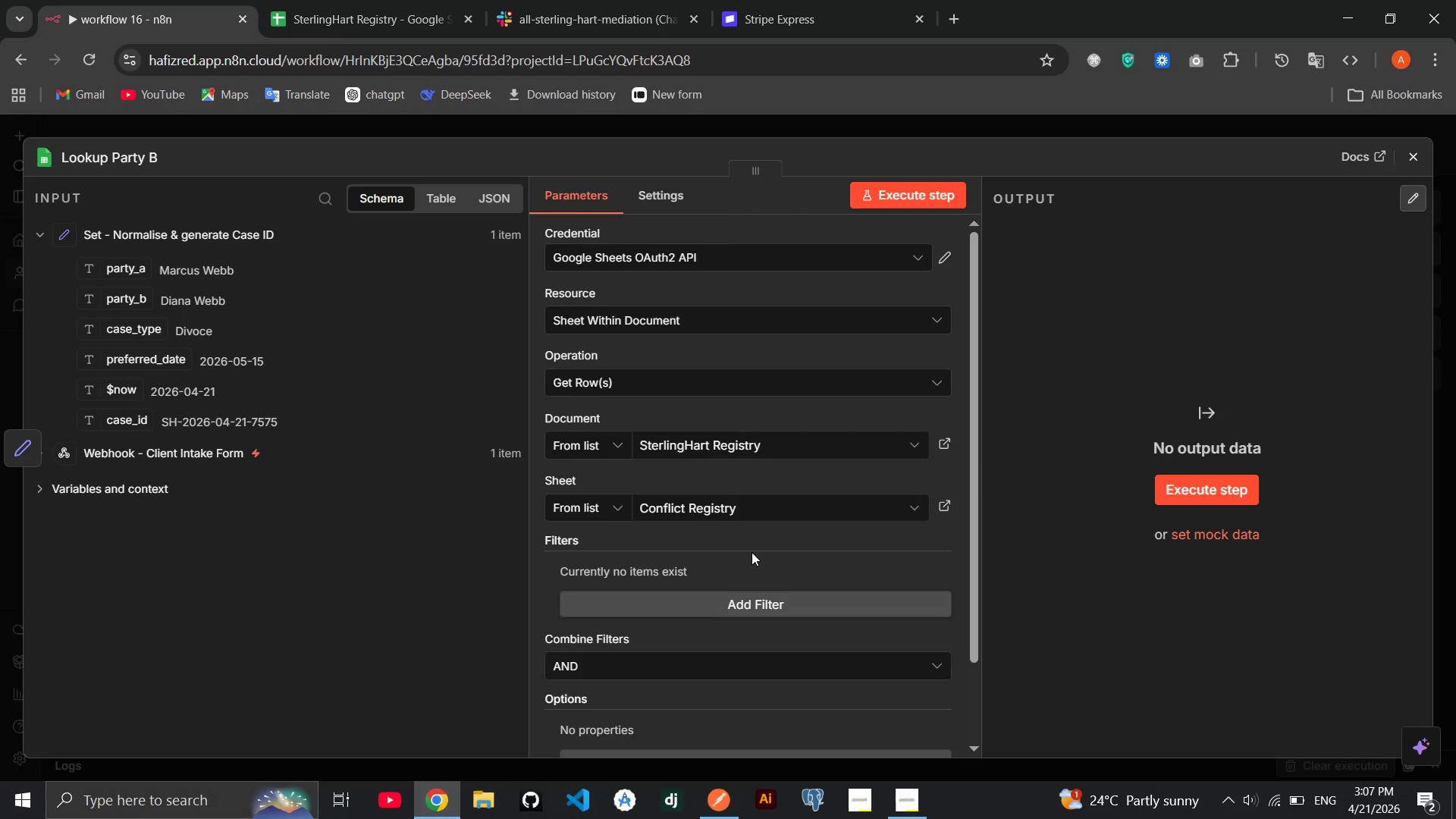 
wait(11.56)
 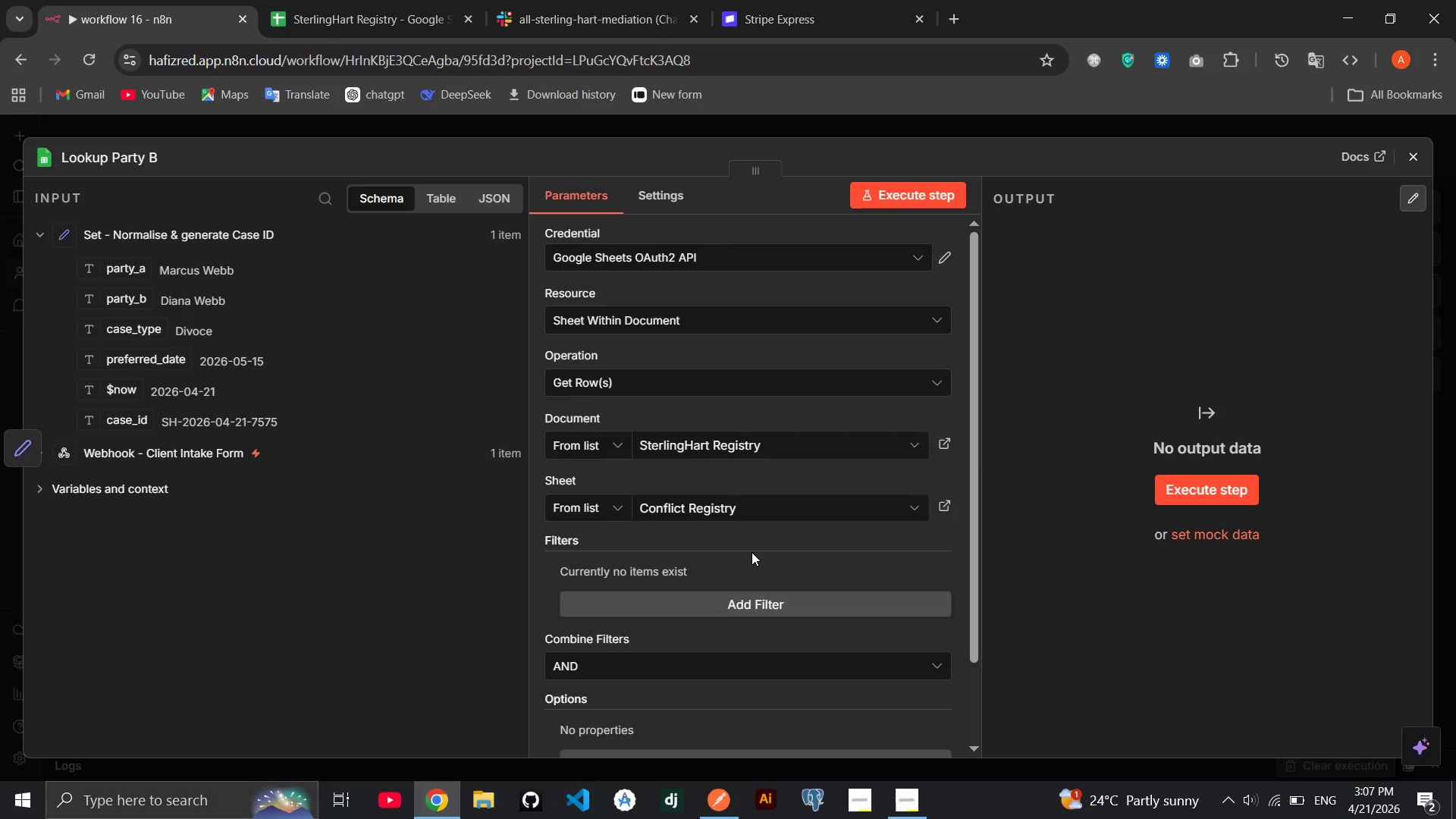 
left_click([771, 603])
 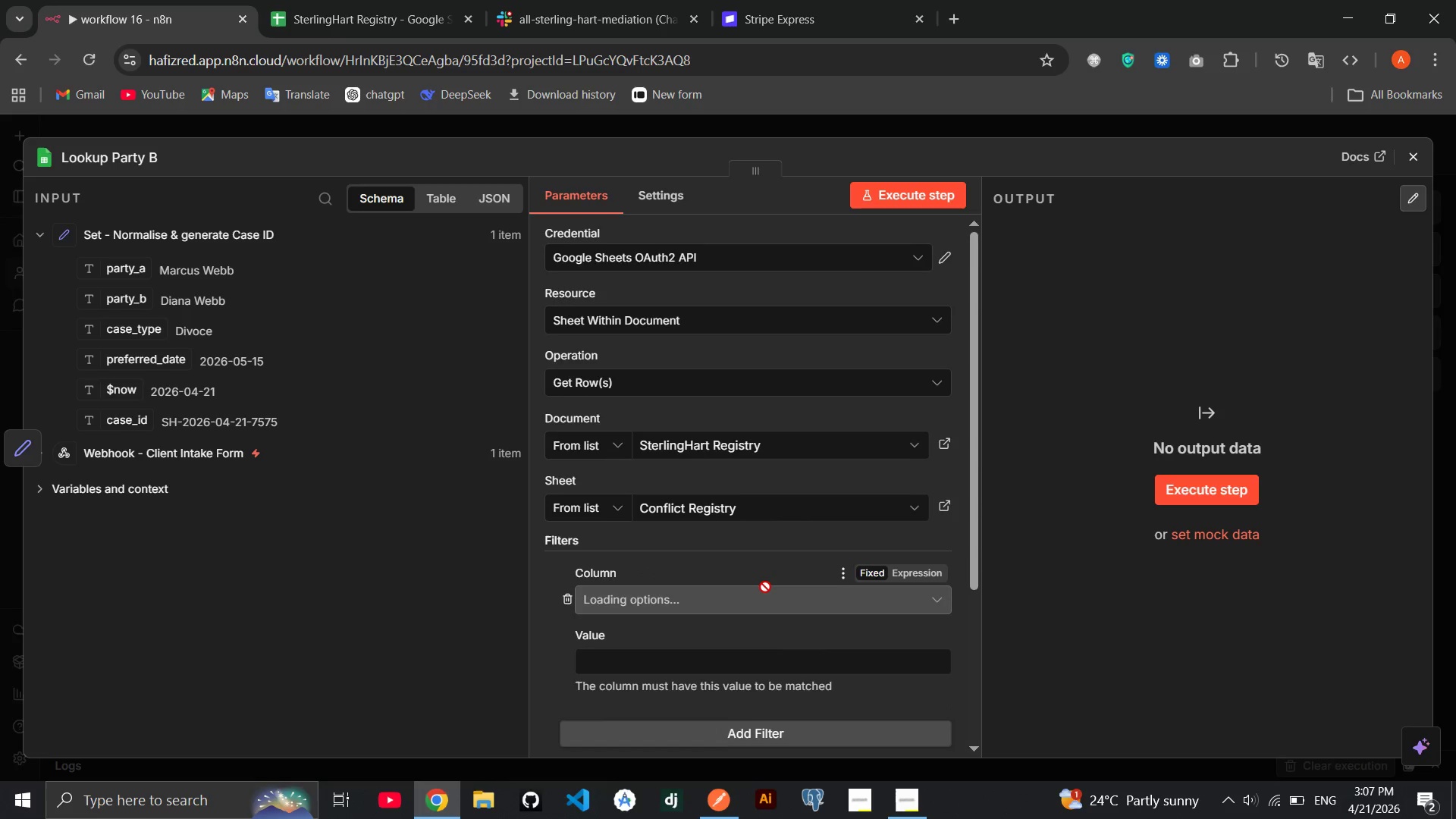 
scroll: coordinate [765, 587], scroll_direction: down, amount: 2.0
 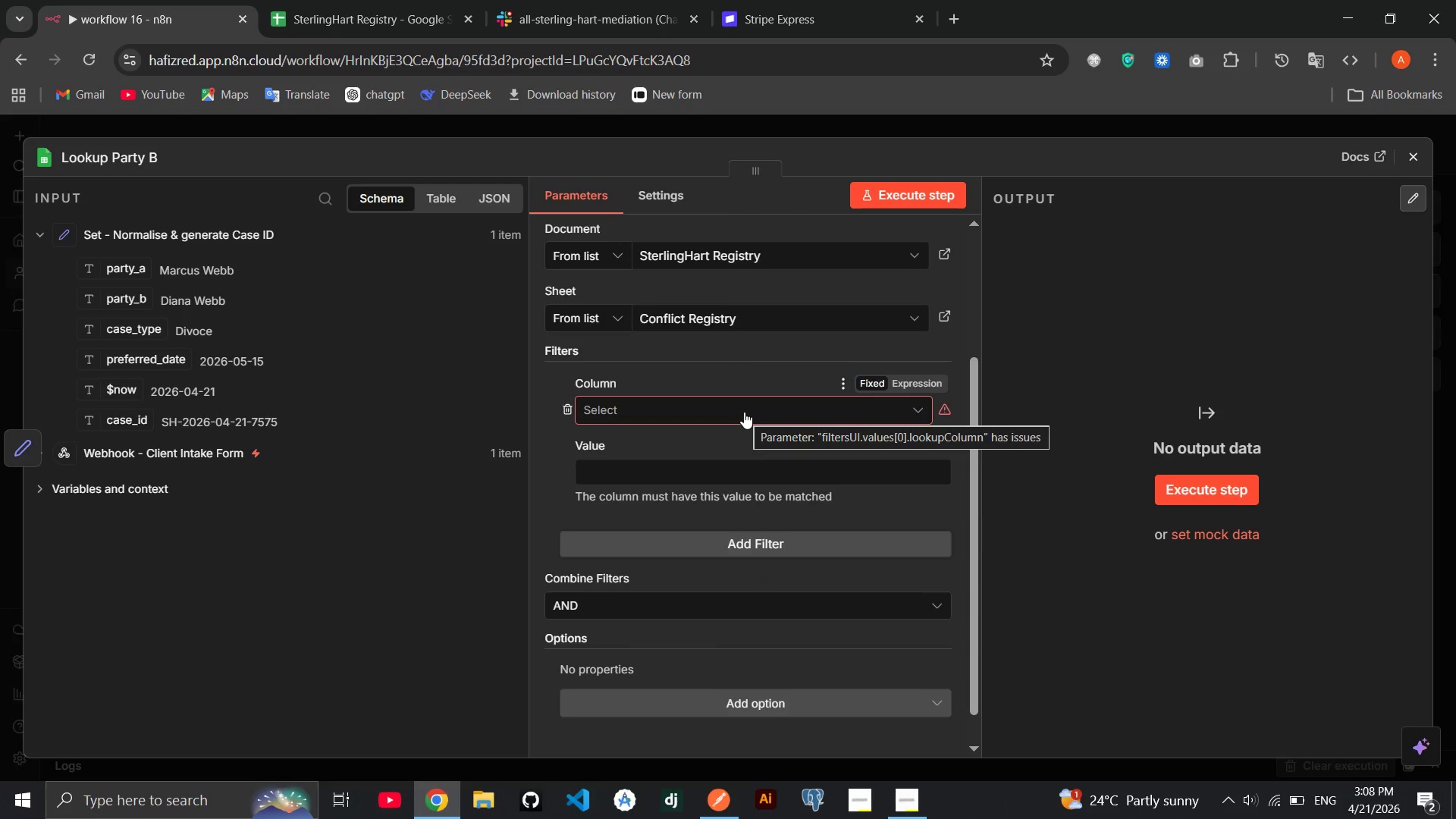 
wait(6.68)
 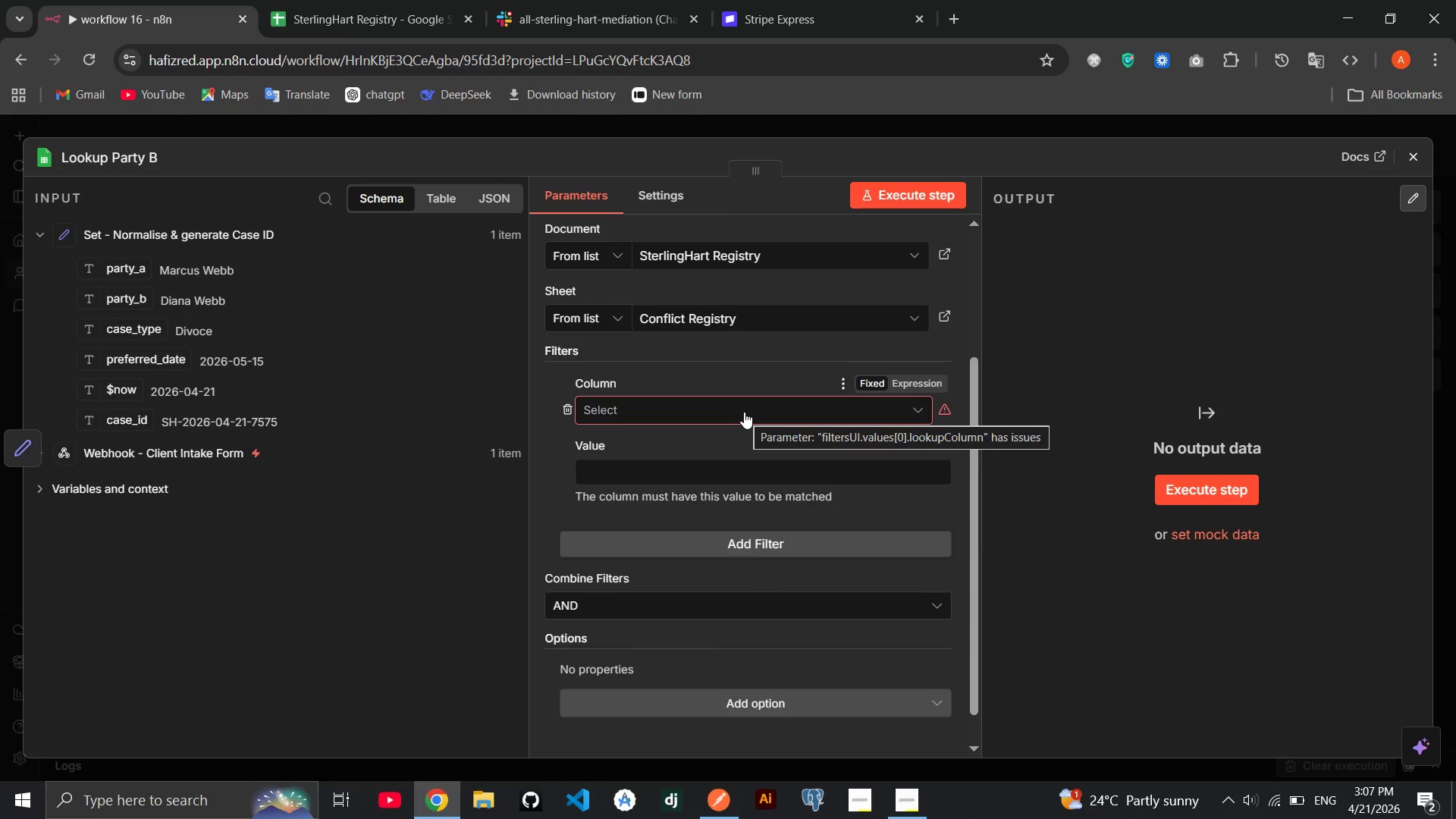 
left_click([744, 412])
 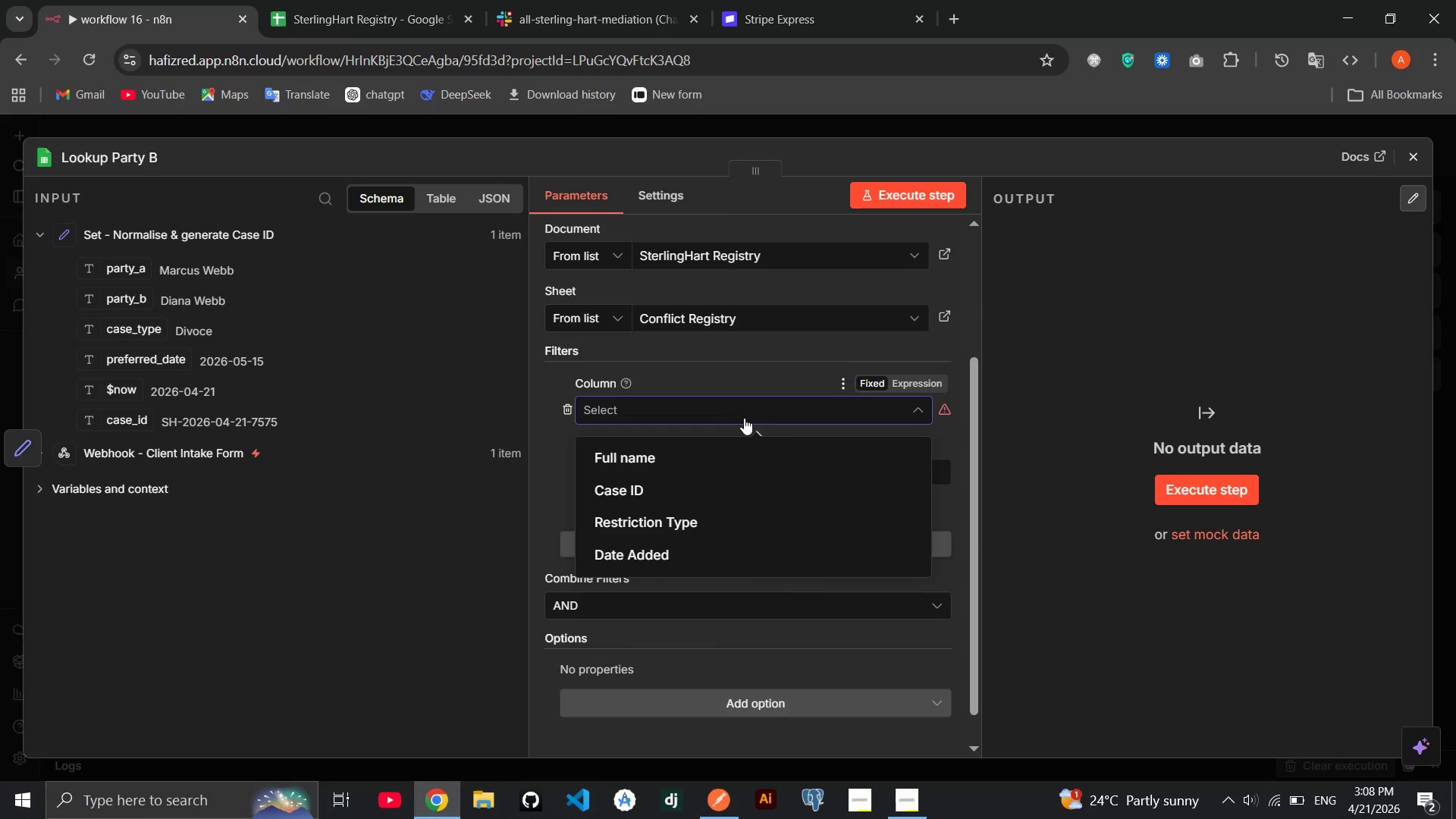 
left_click([740, 488])
 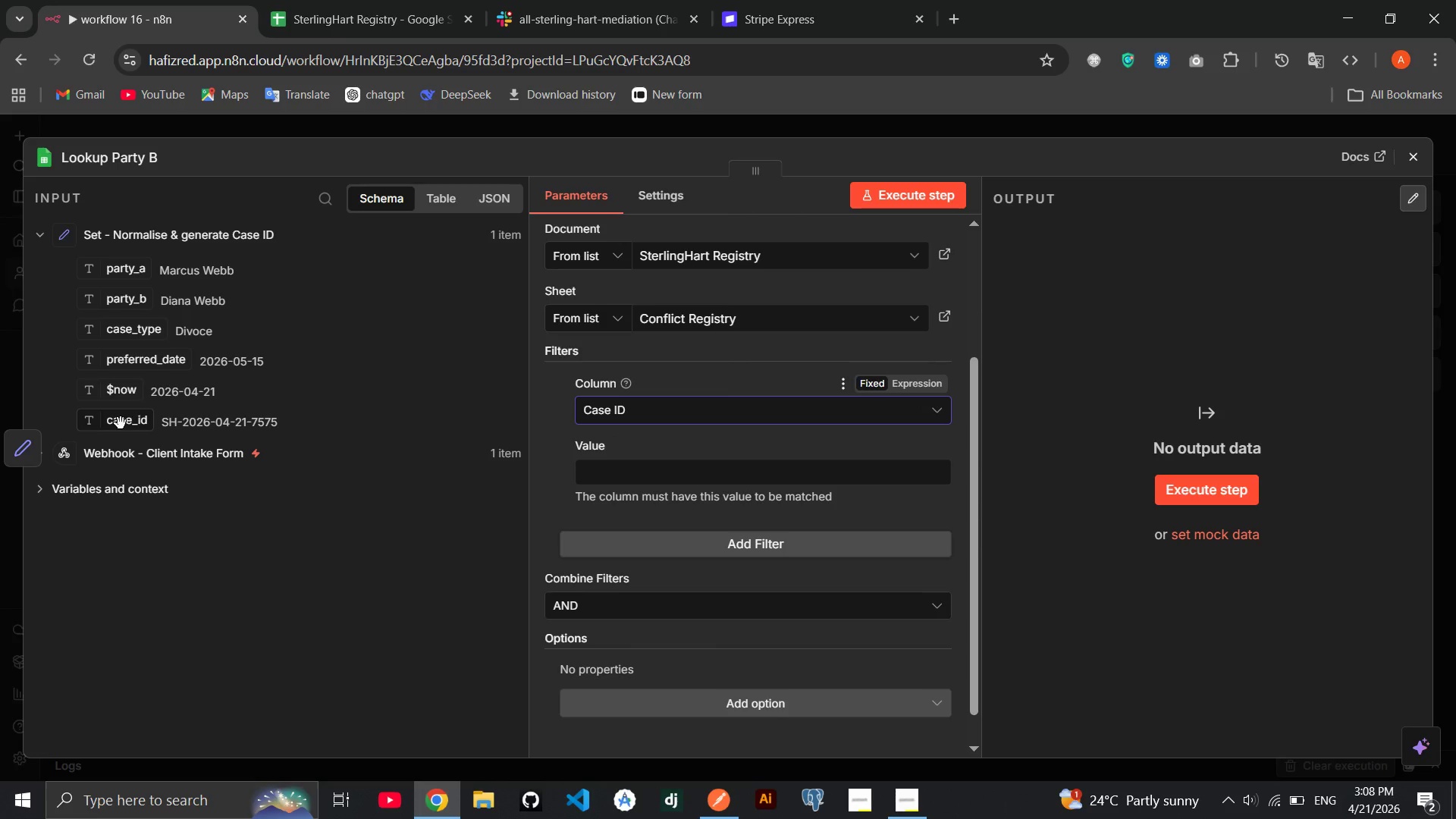 
left_click_drag(start_coordinate=[121, 423], to_coordinate=[682, 480])
 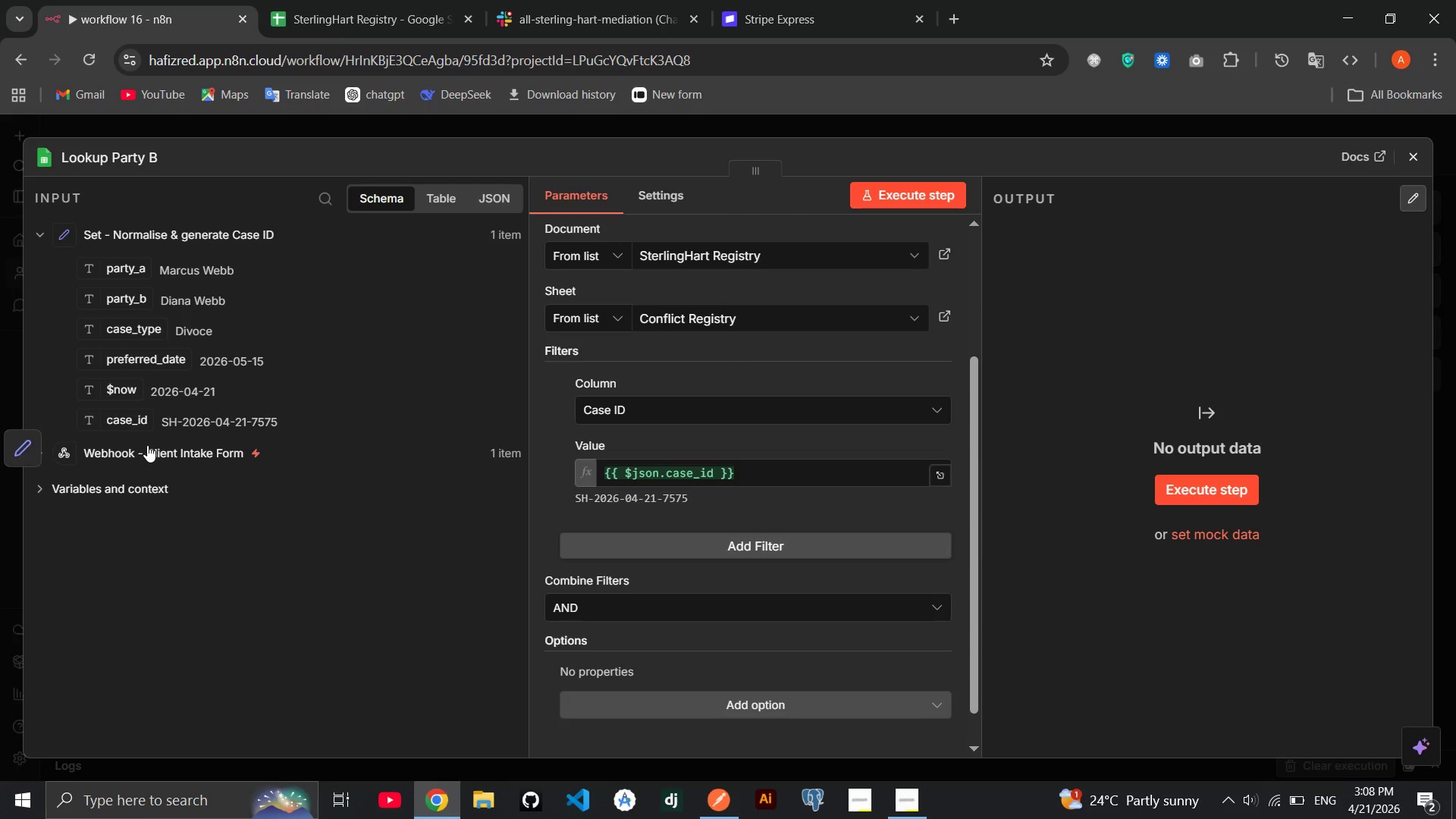 
wait(16.19)
 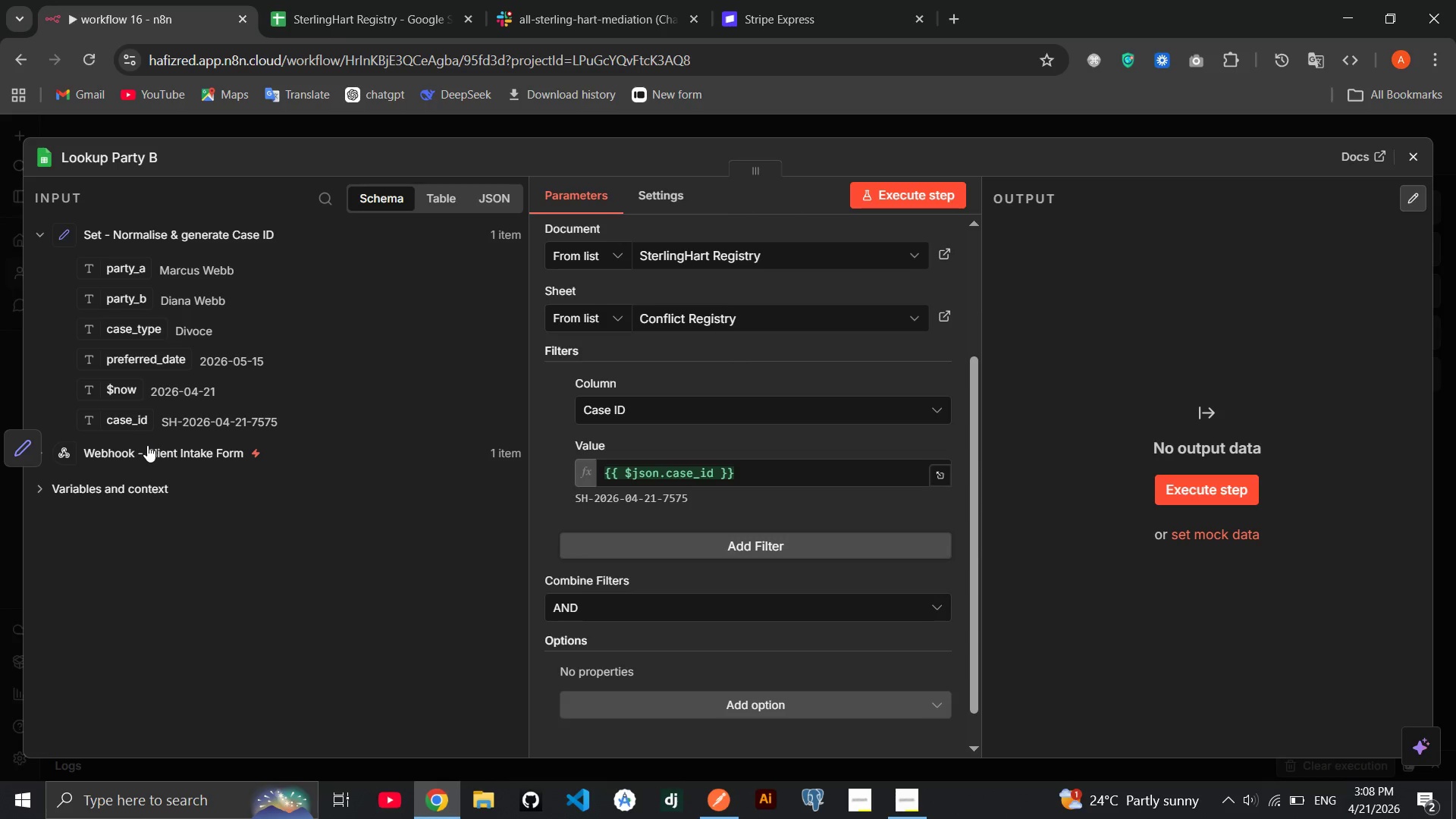 
left_click([1184, 500])
 